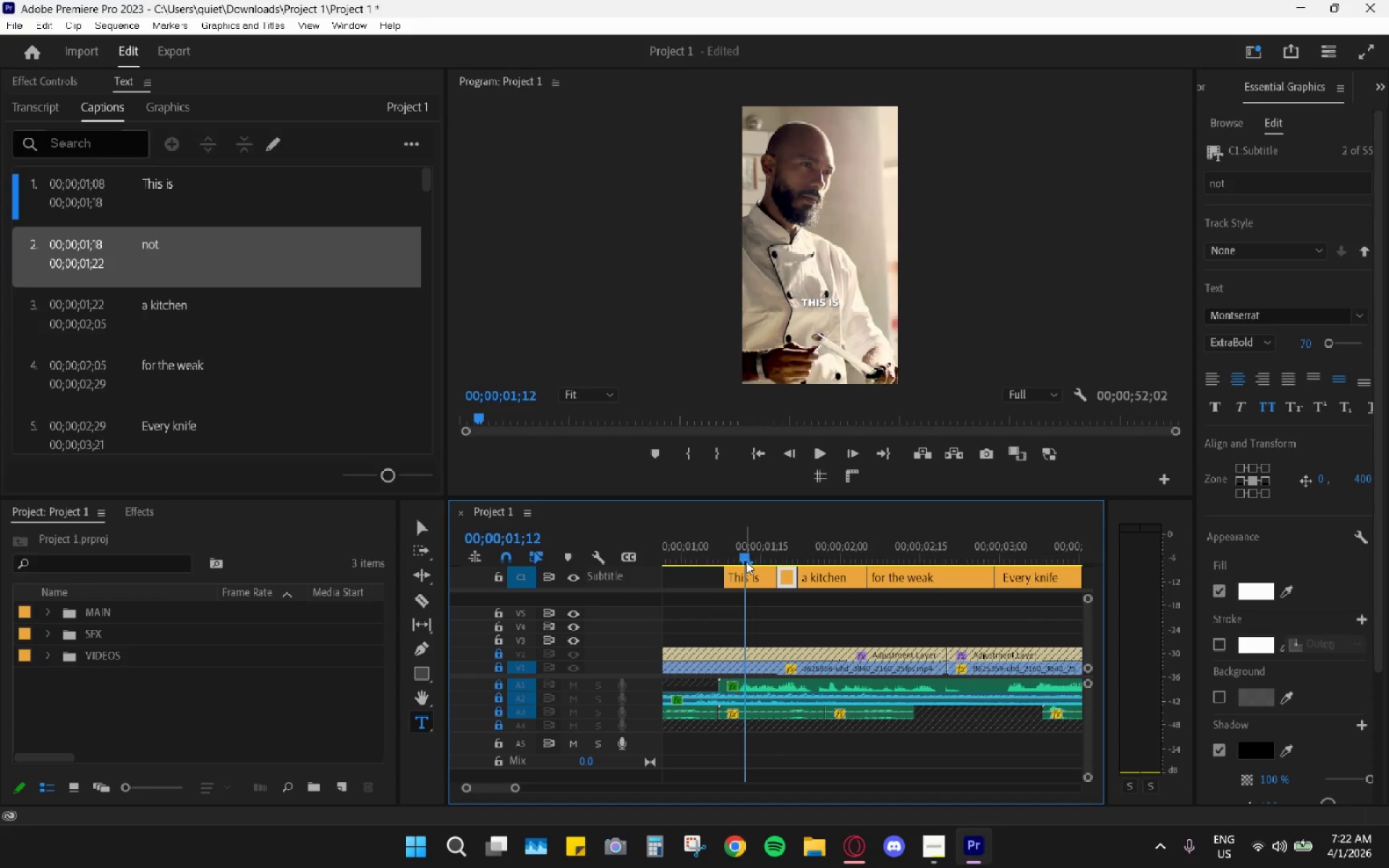 
key(Space)
 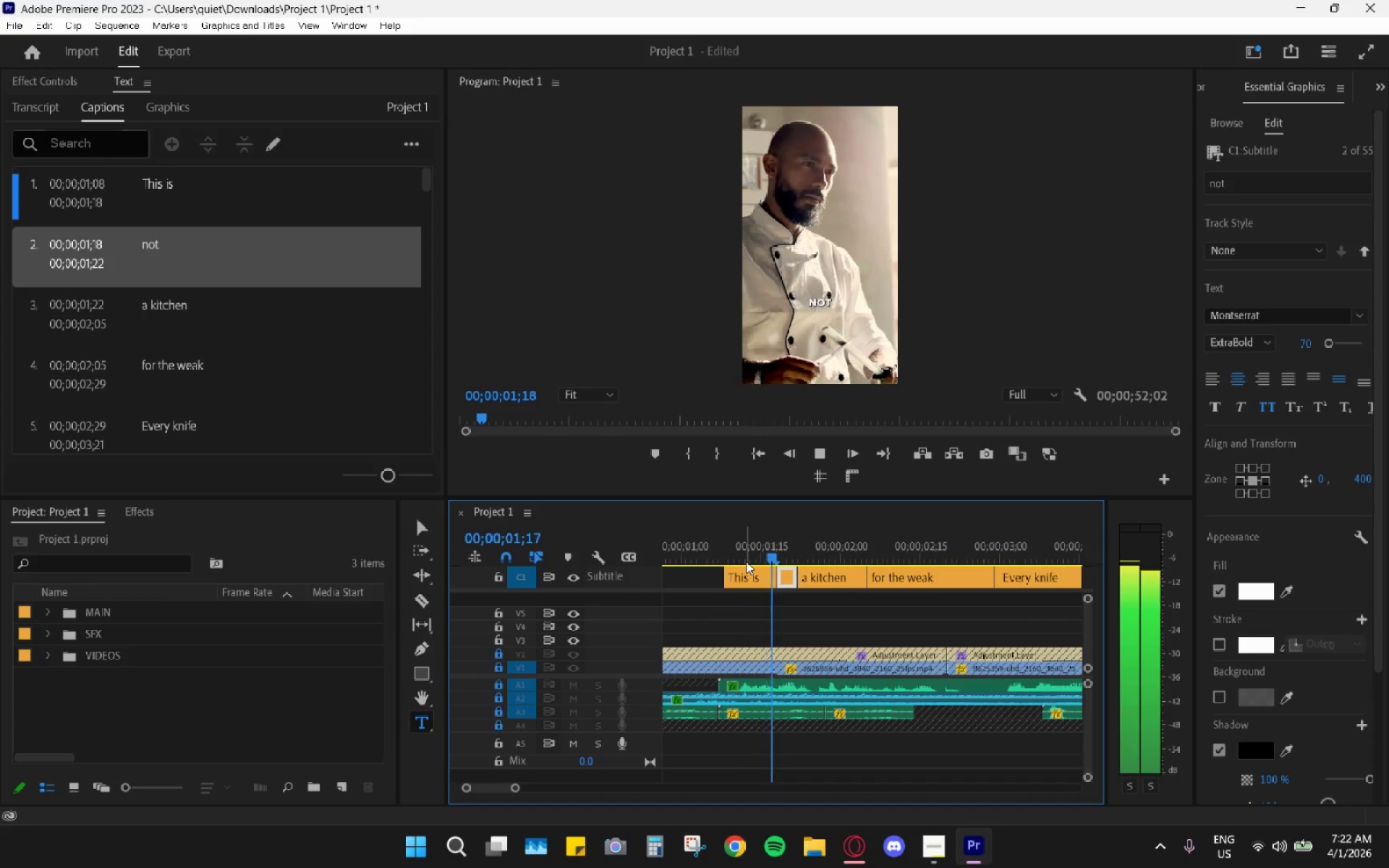 
key(Space)
 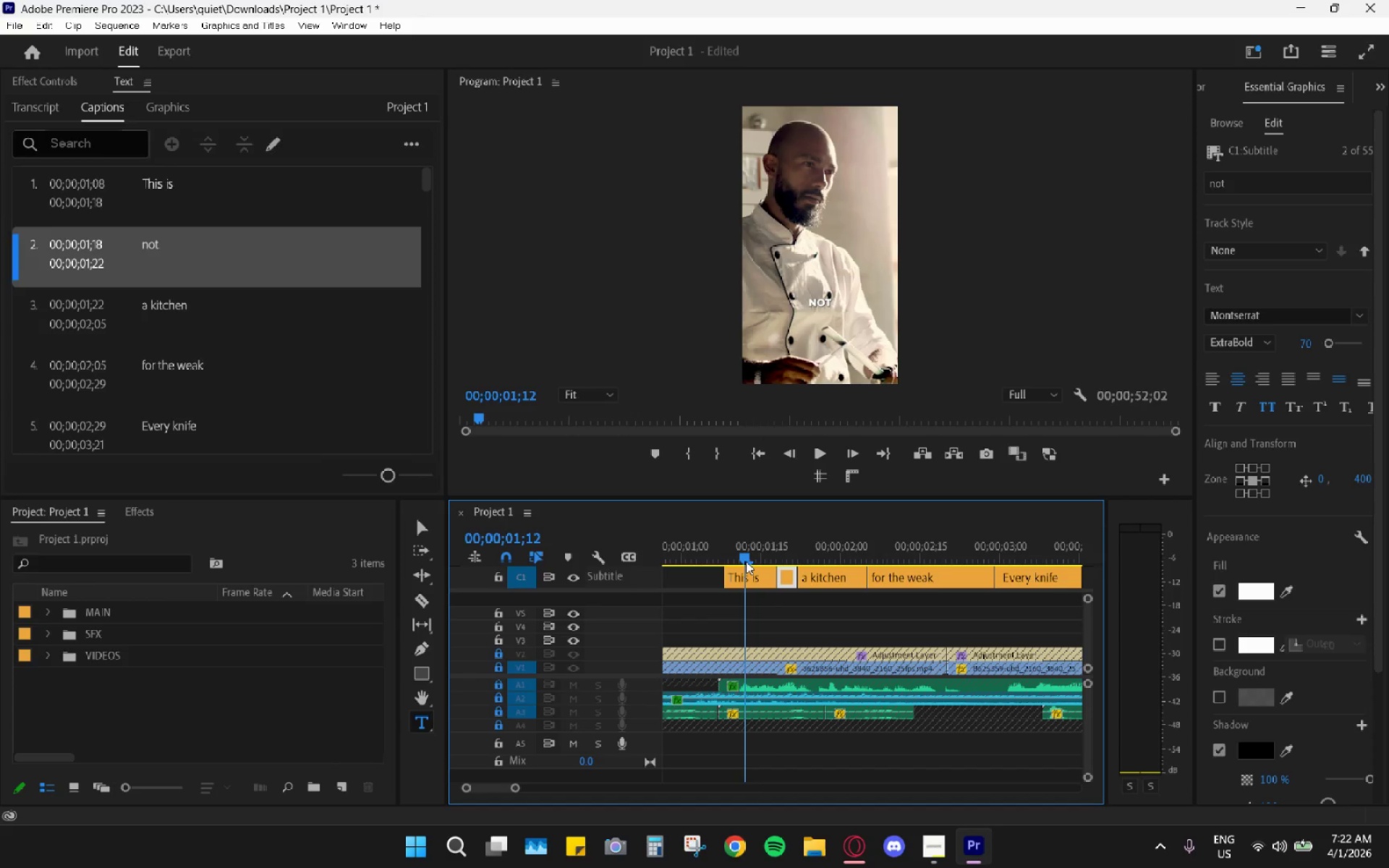 
left_click_drag(start_coordinate=[746, 561], to_coordinate=[751, 563])
 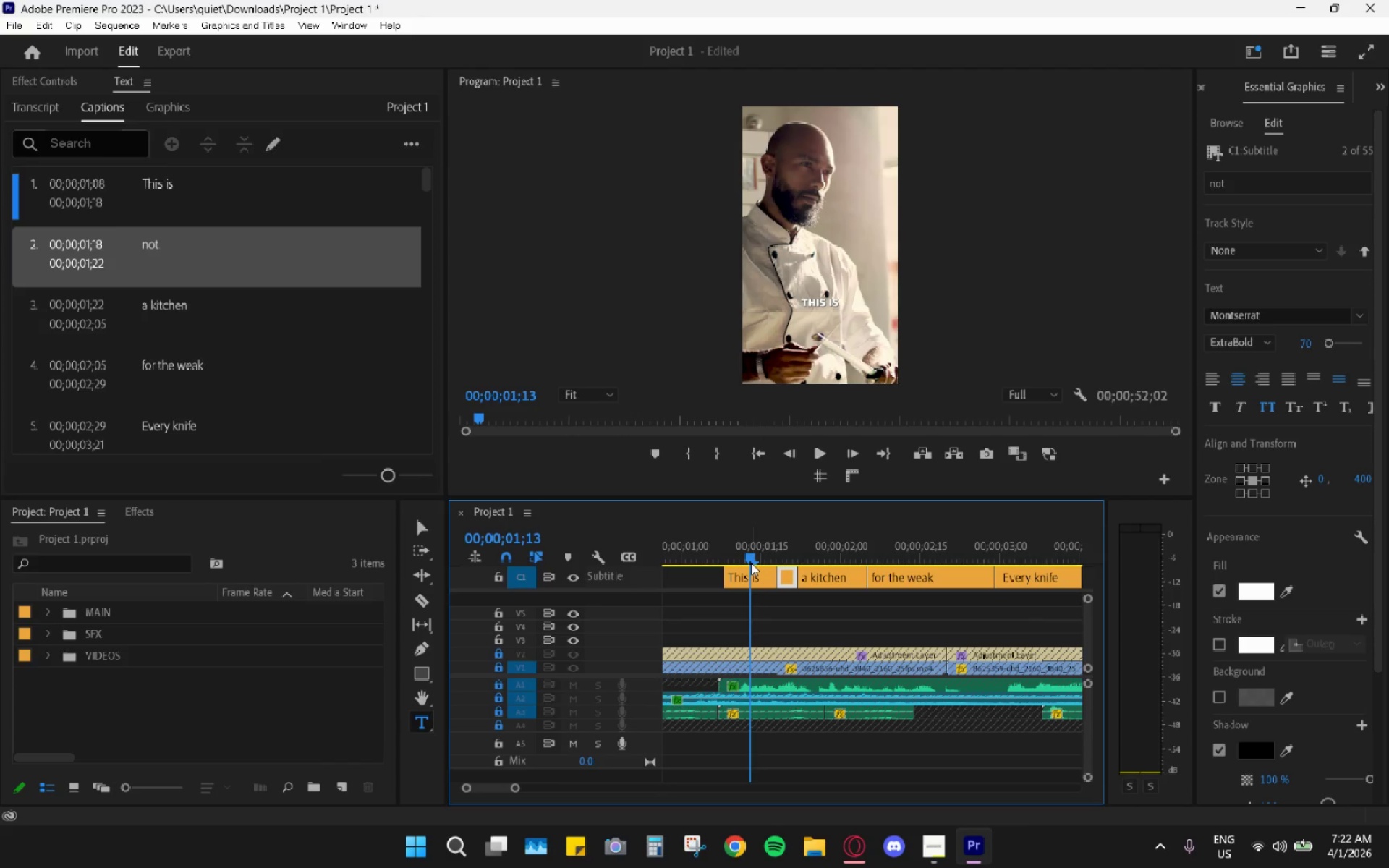 
key(Space)
 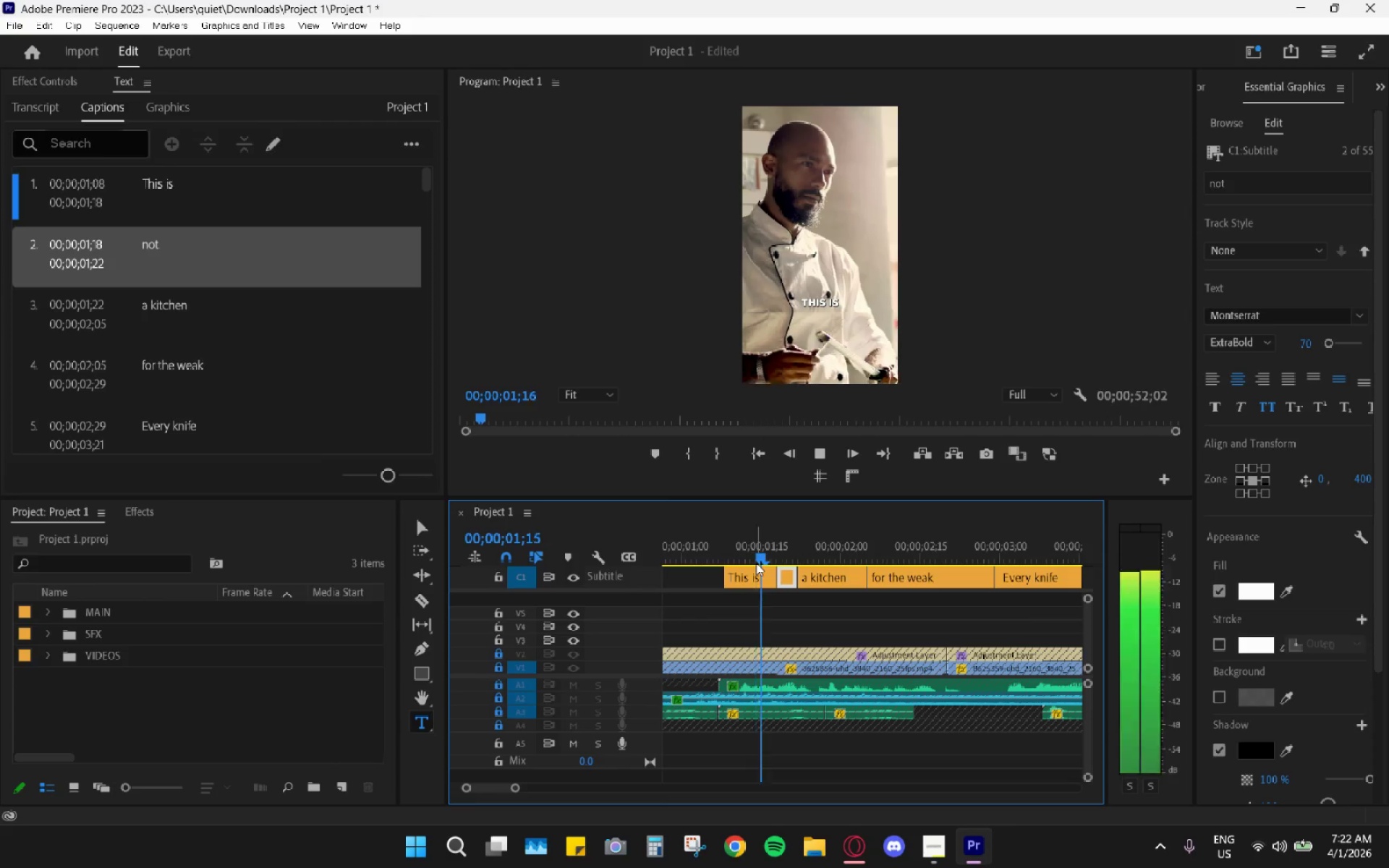 
key(Space)
 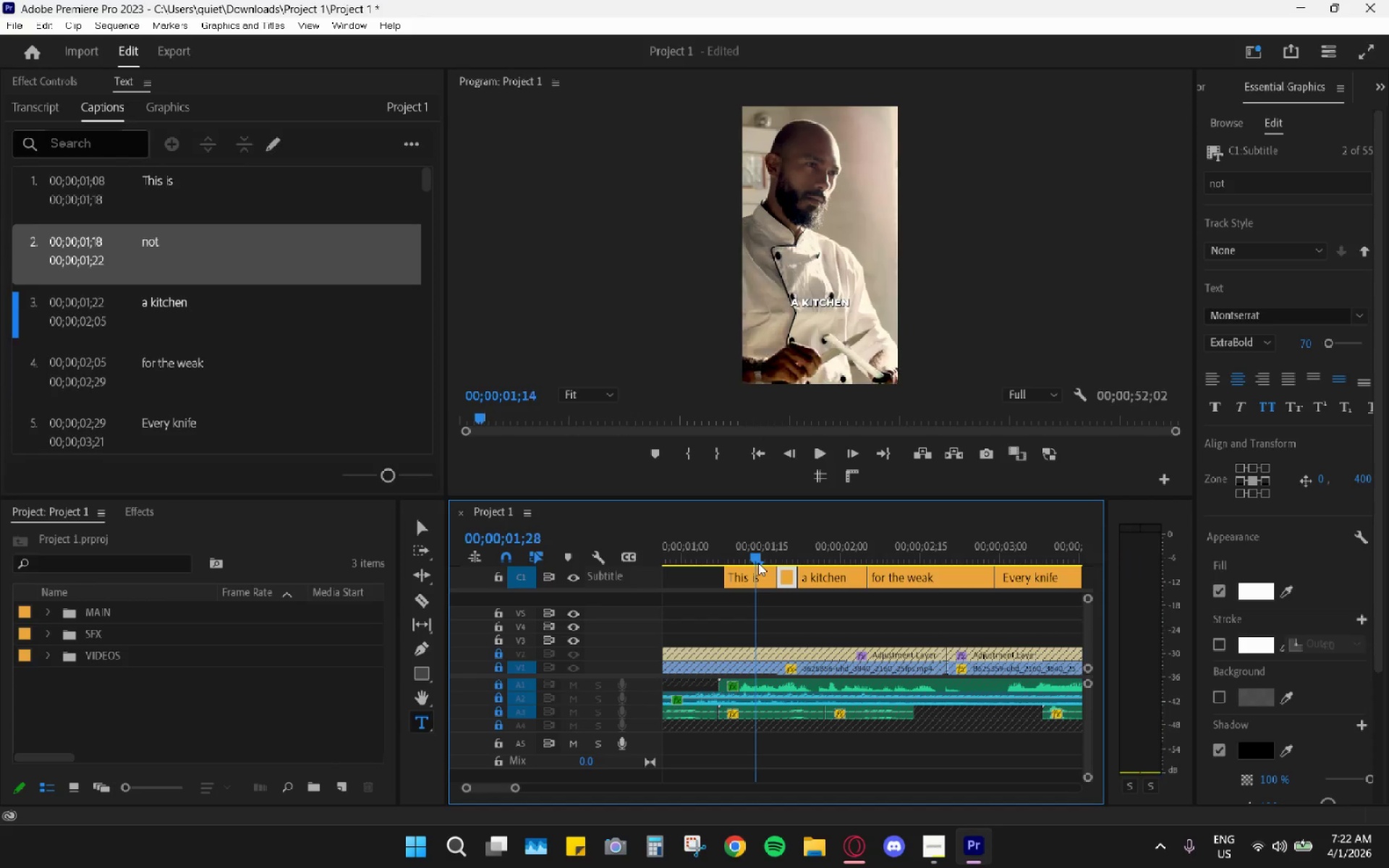 
key(Space)
 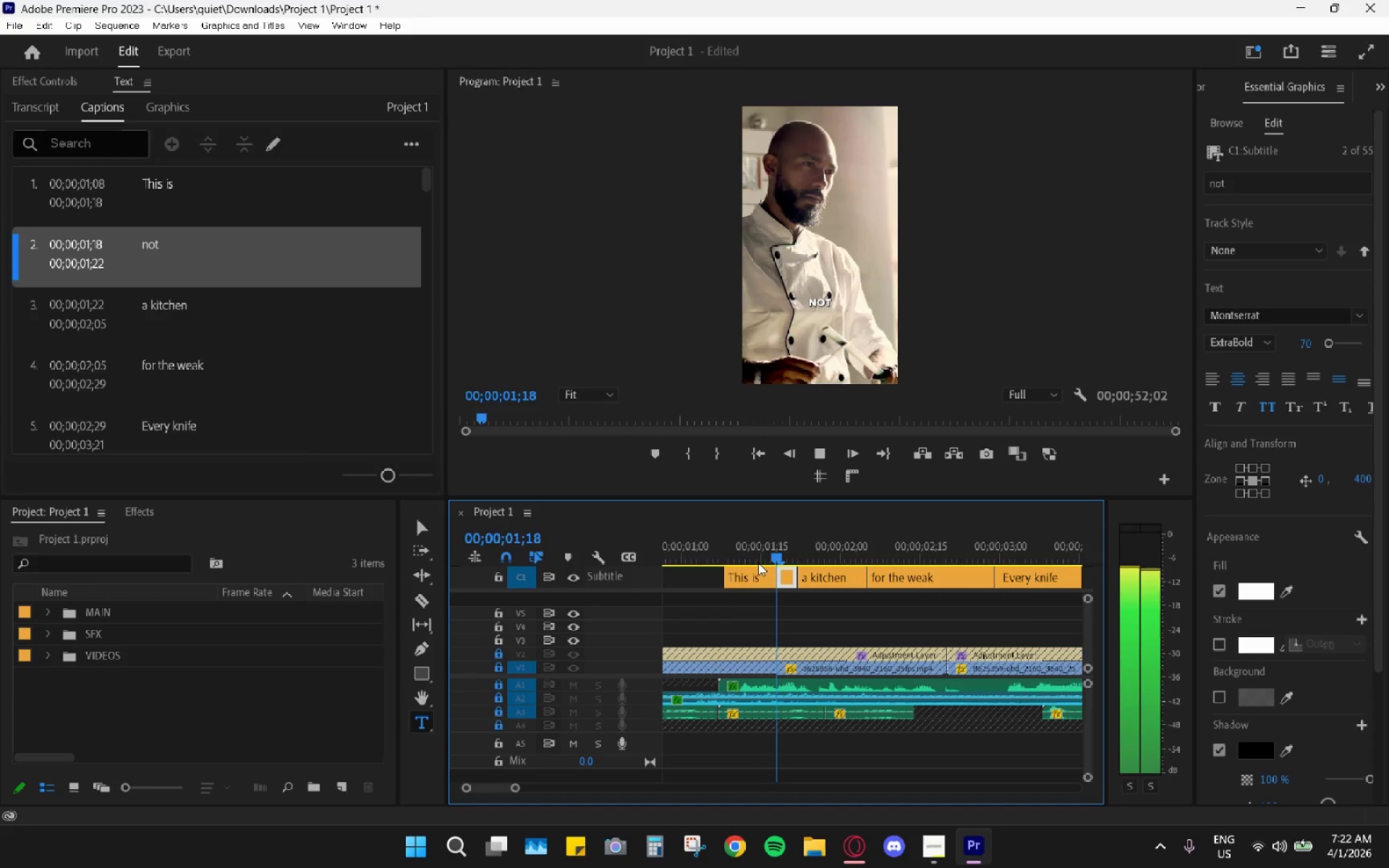 
left_click([758, 563])
 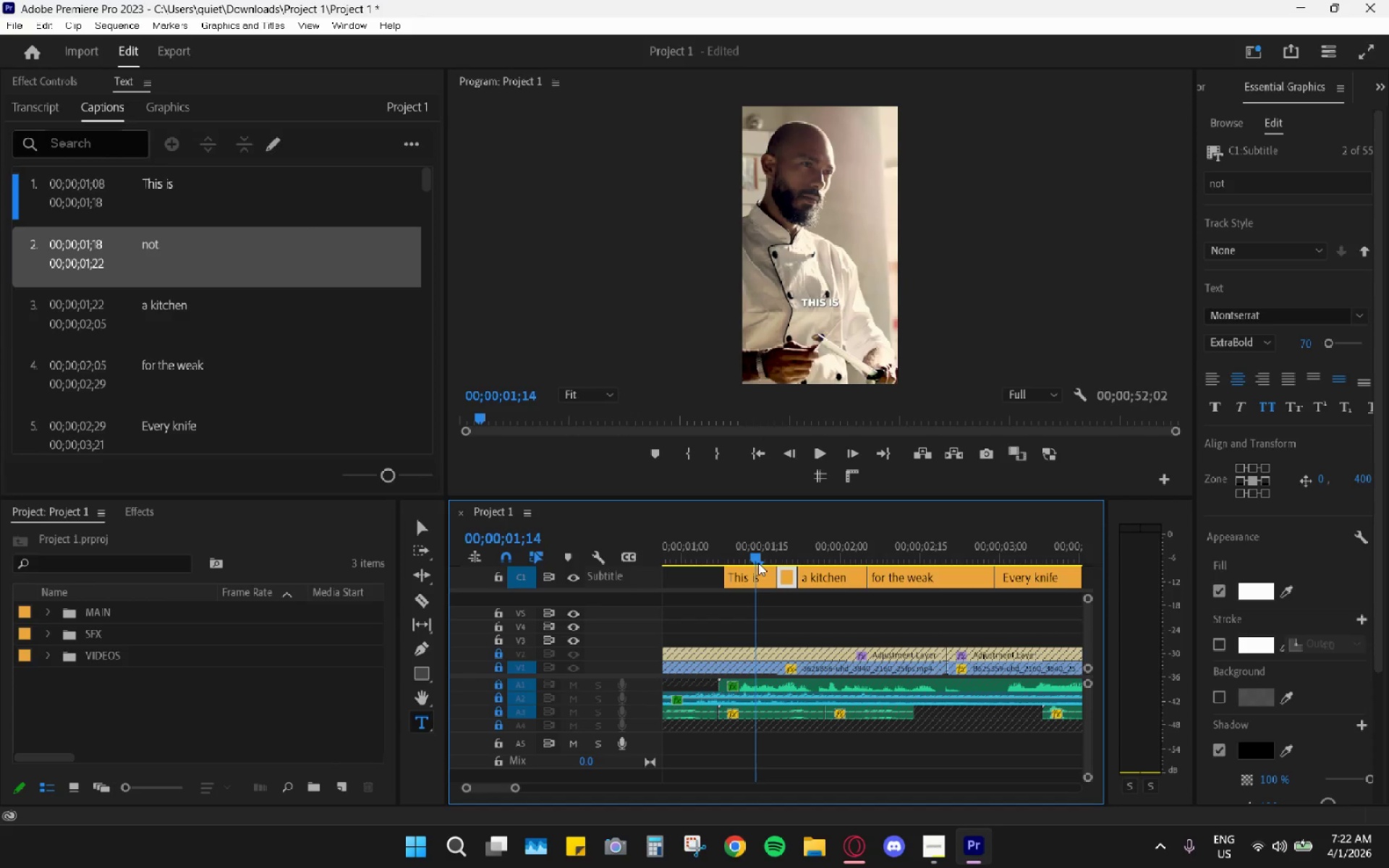 
key(Space)
 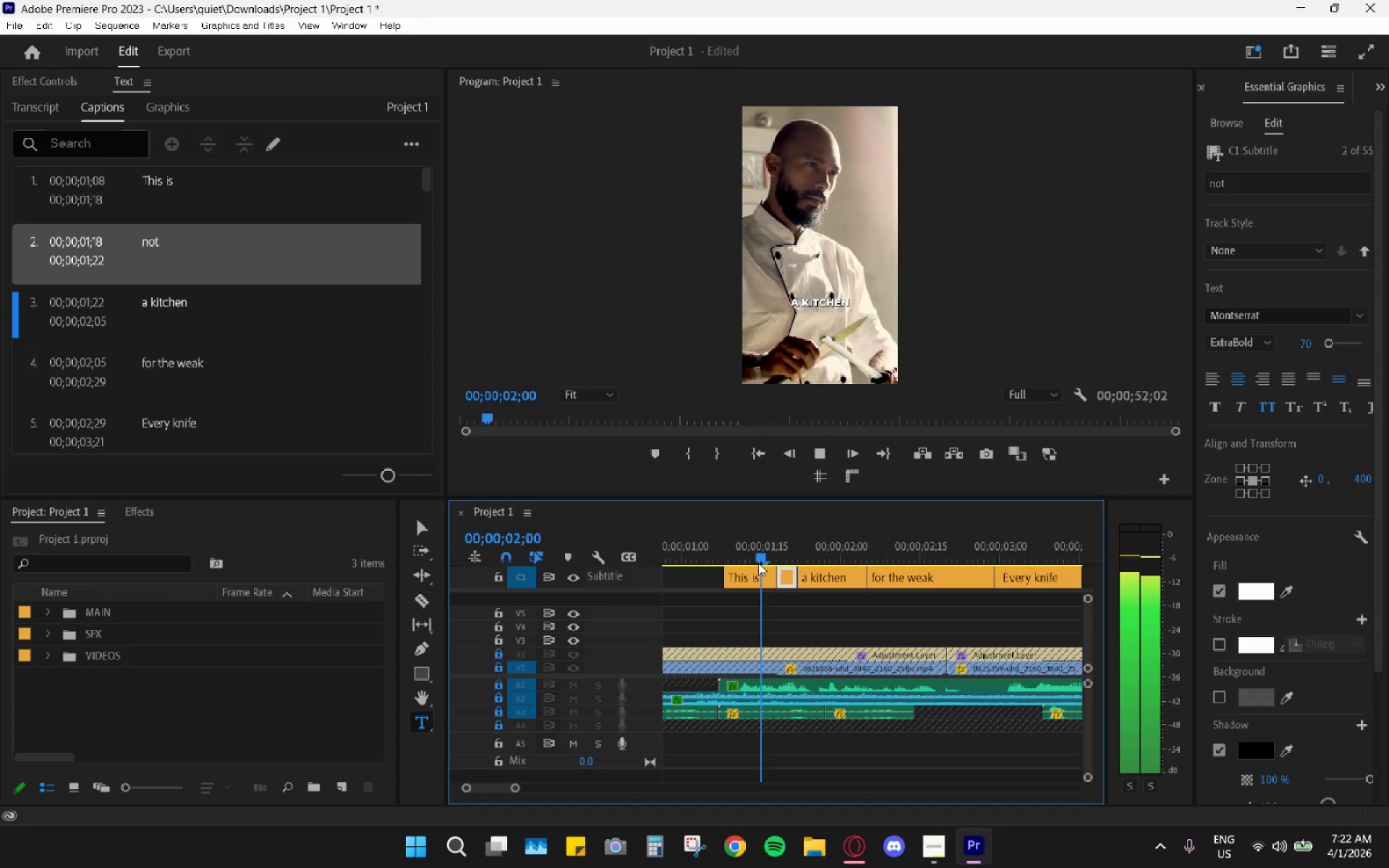 
key(Space)
 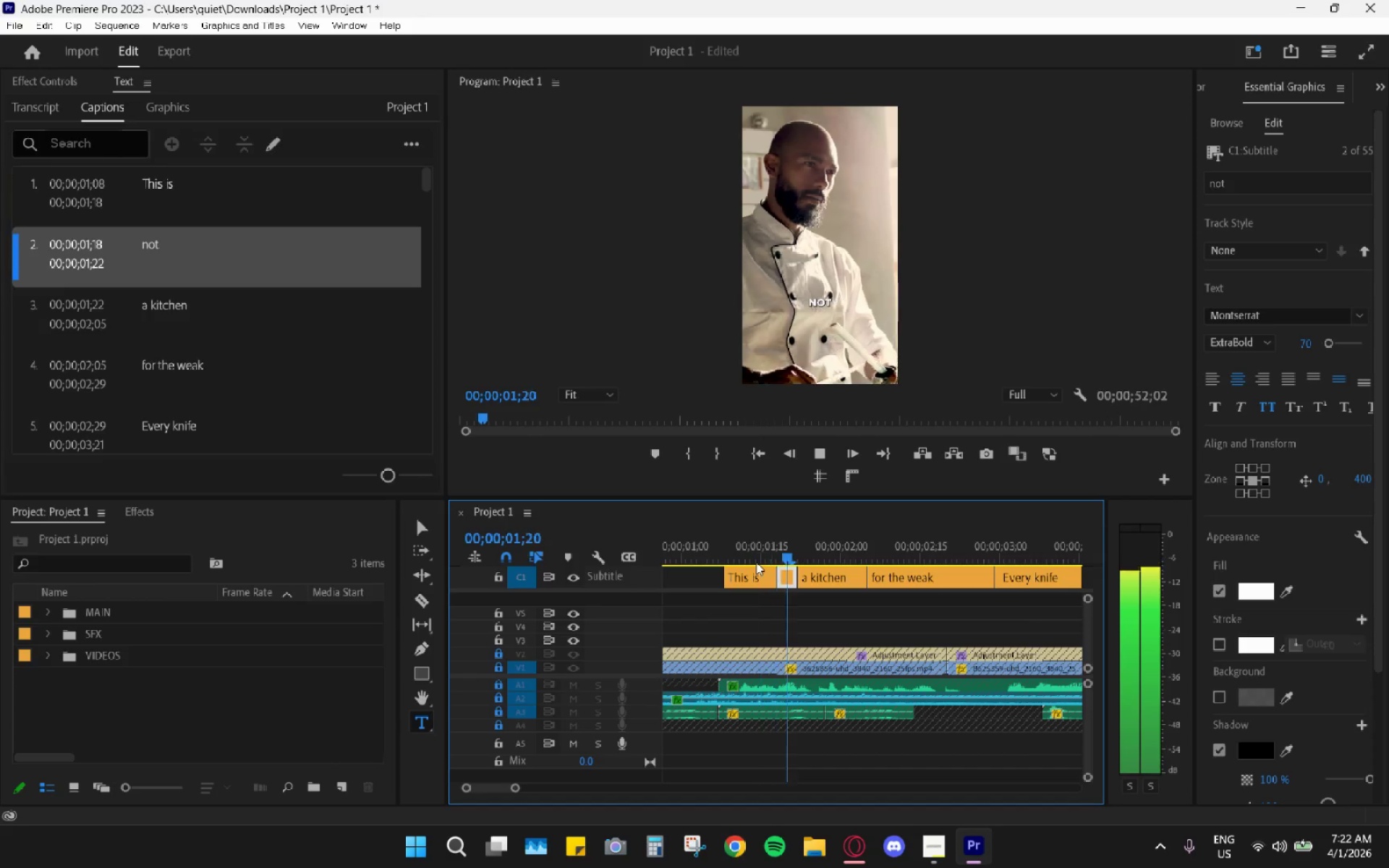 
left_click([757, 561])
 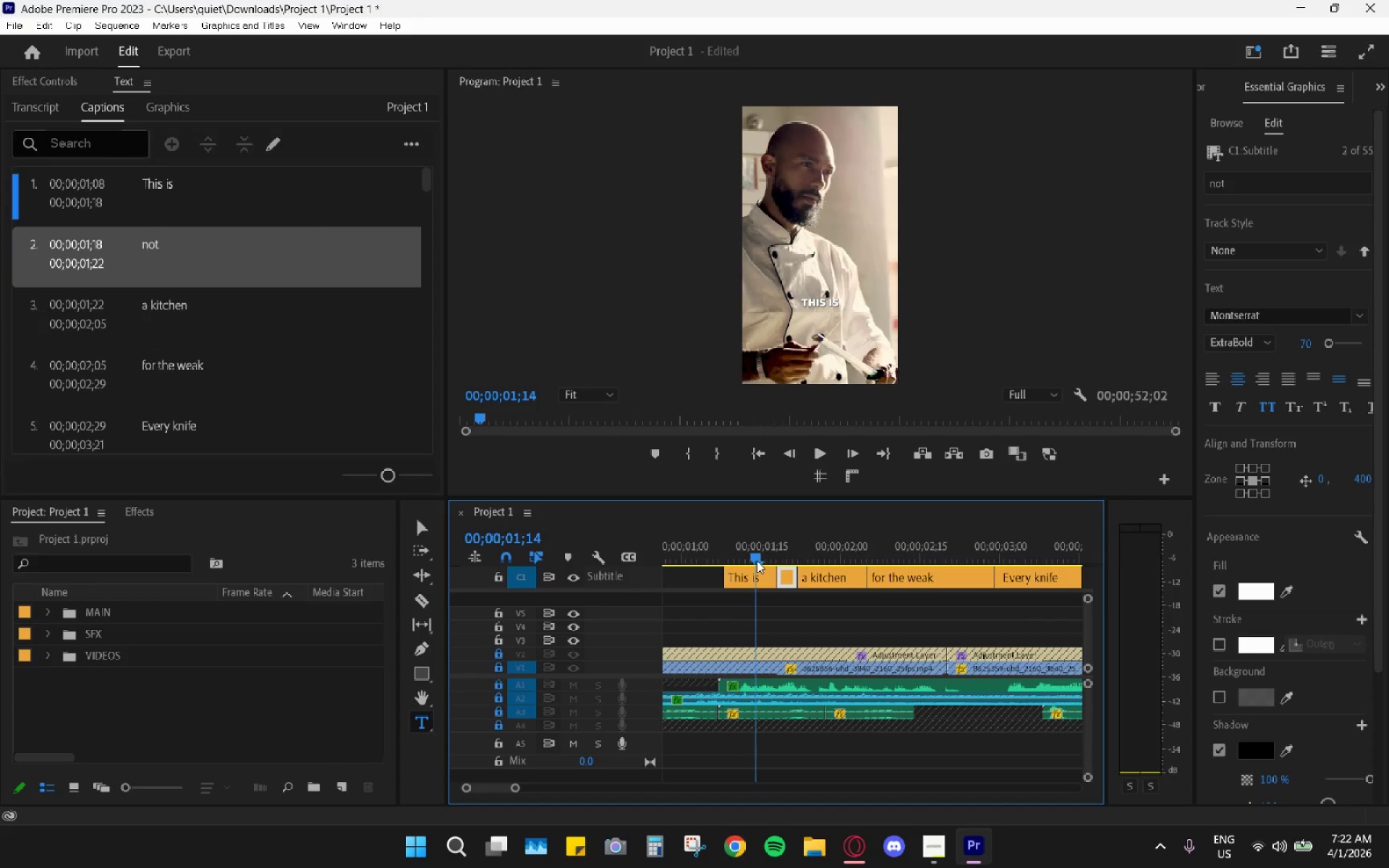 
key(Space)
 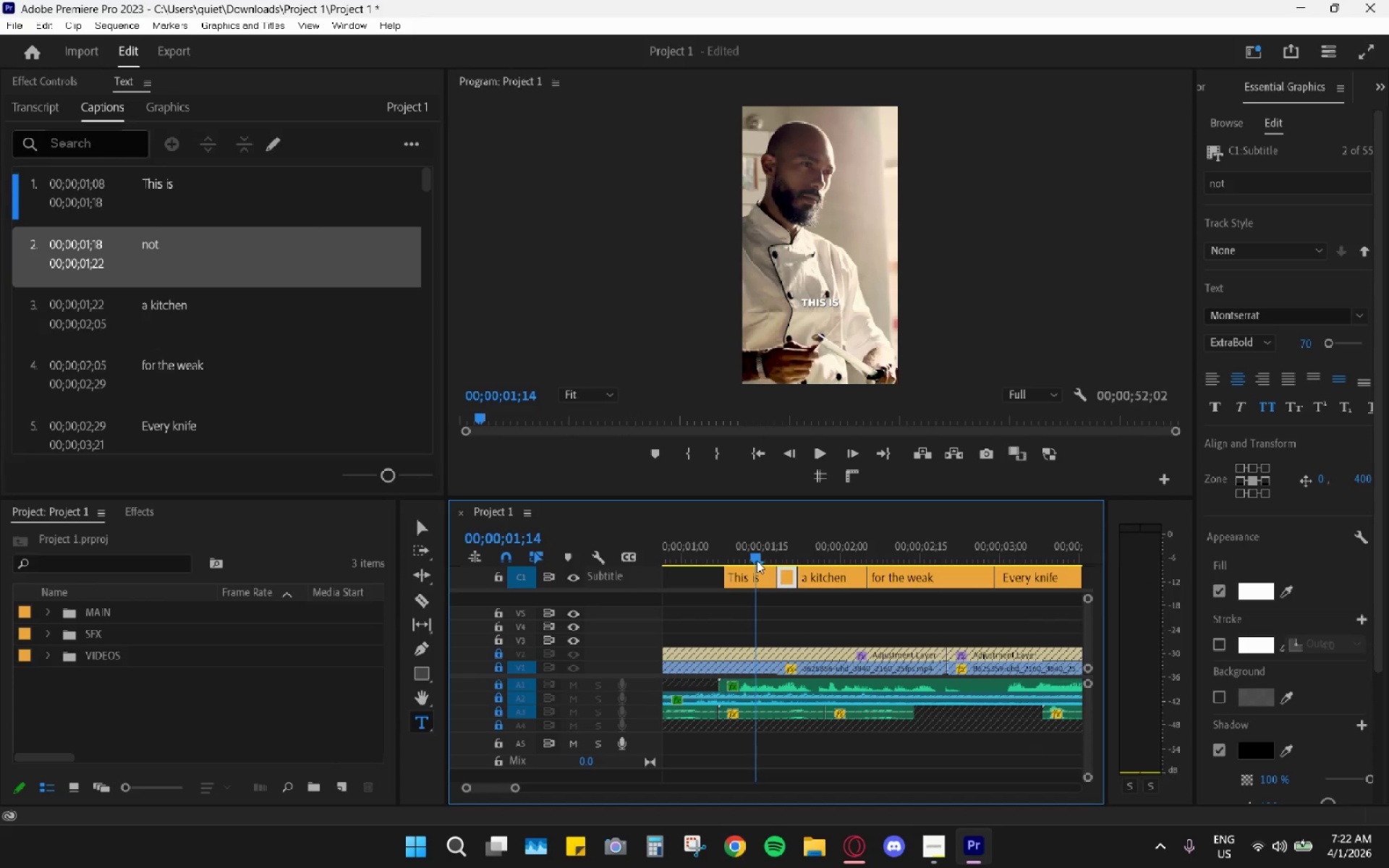 
left_click([757, 561])
 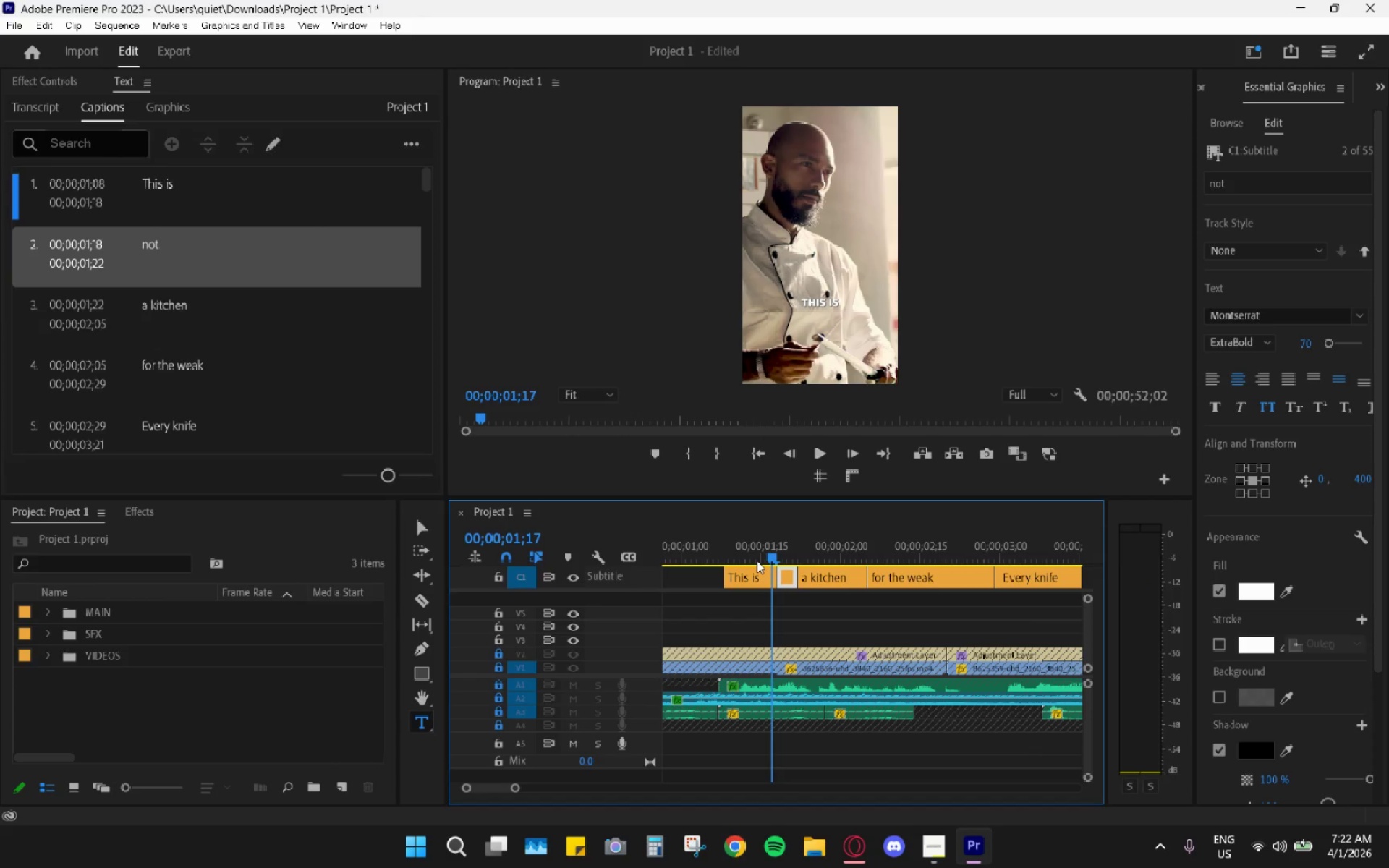 
key(Space)
 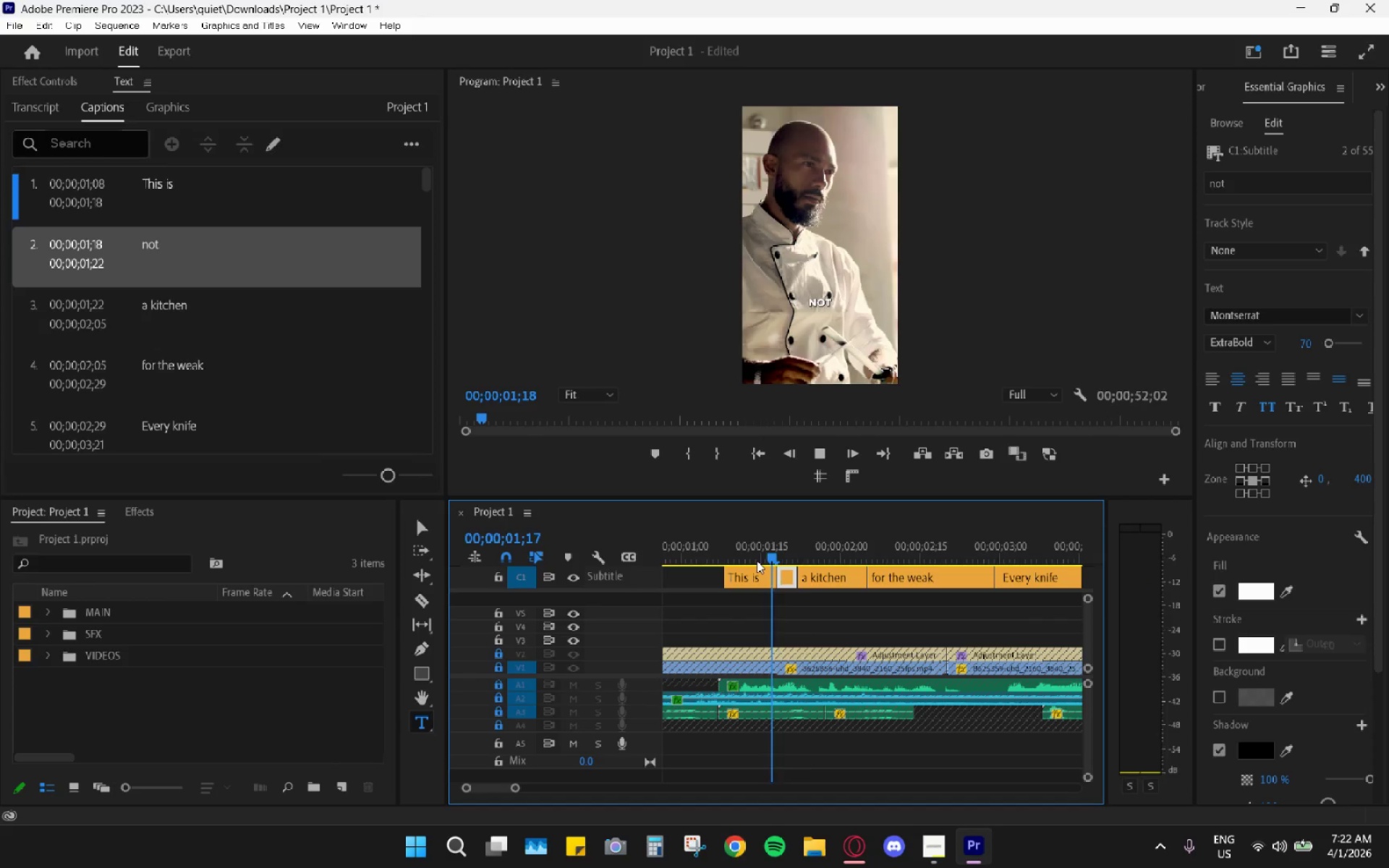 
double_click([757, 561])
 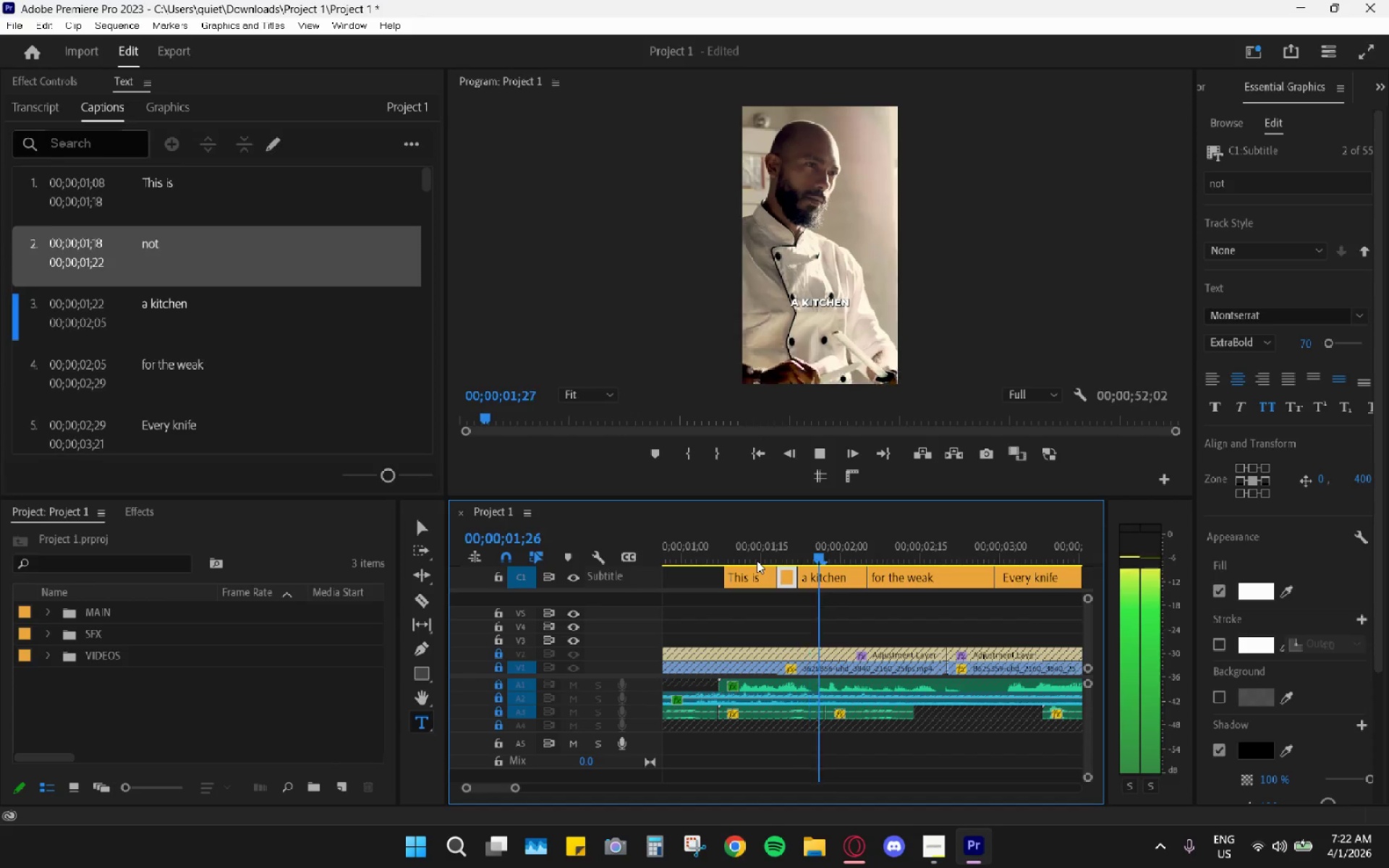 
key(Space)
 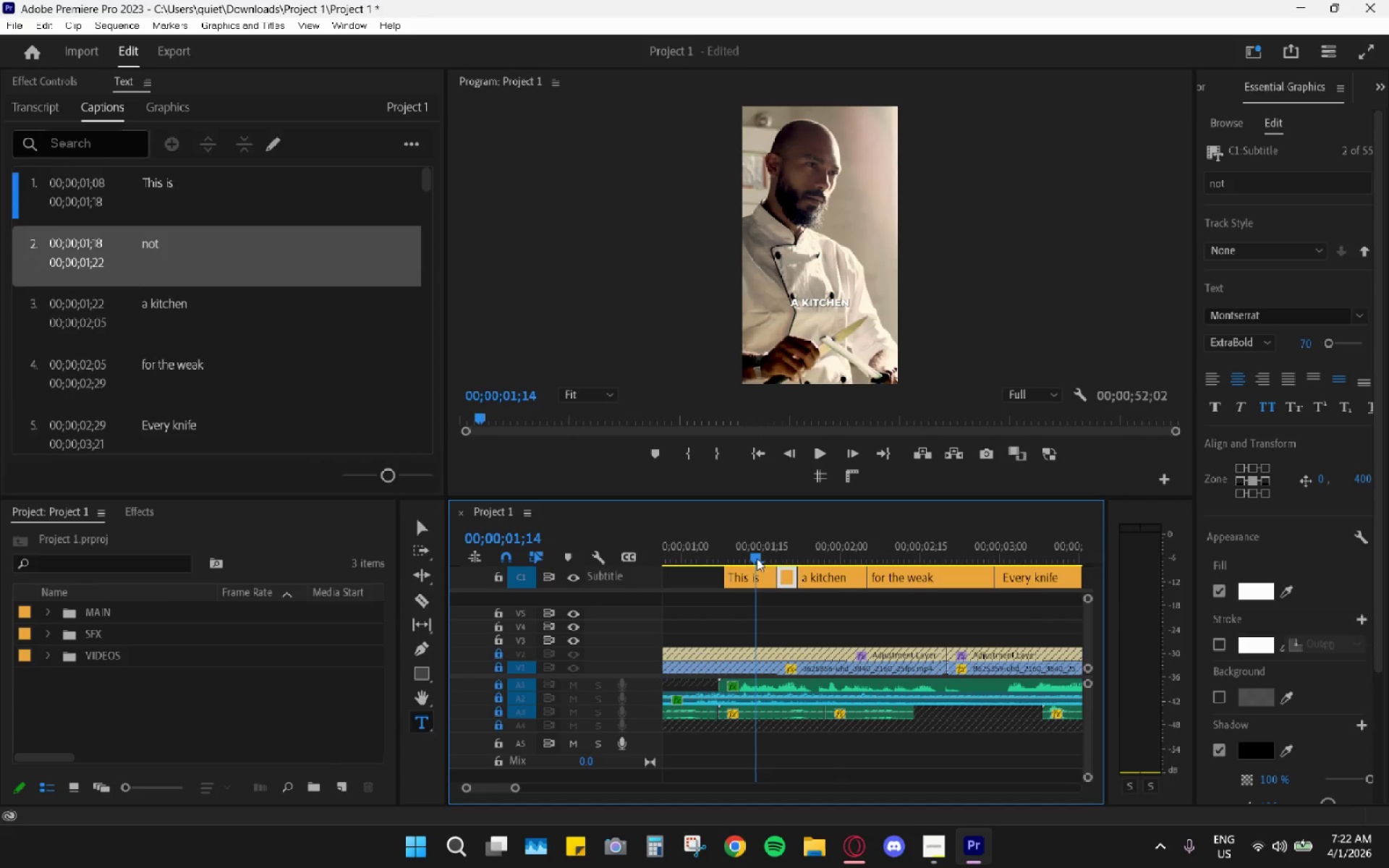 
left_click([757, 558])
 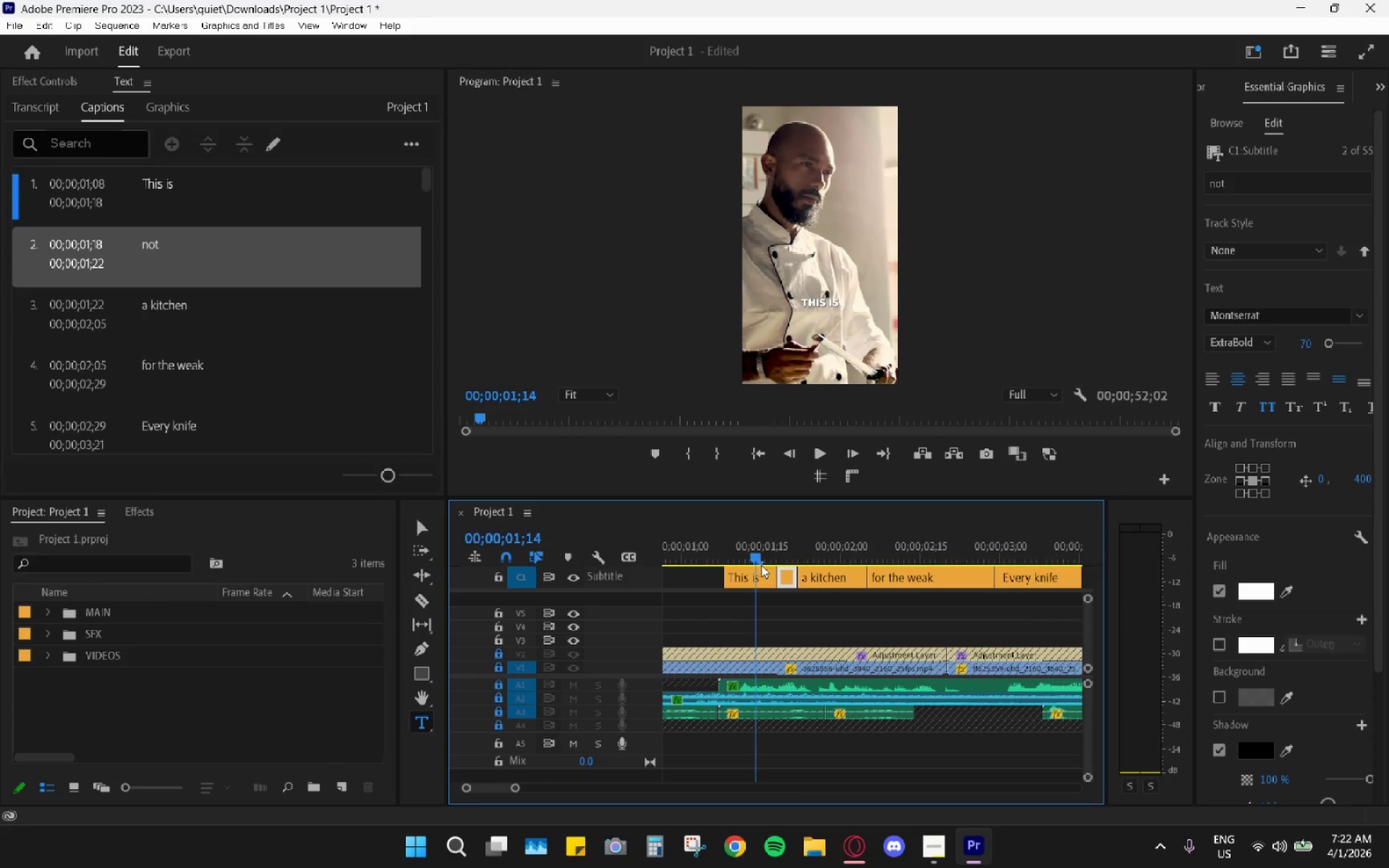 
key(C)
 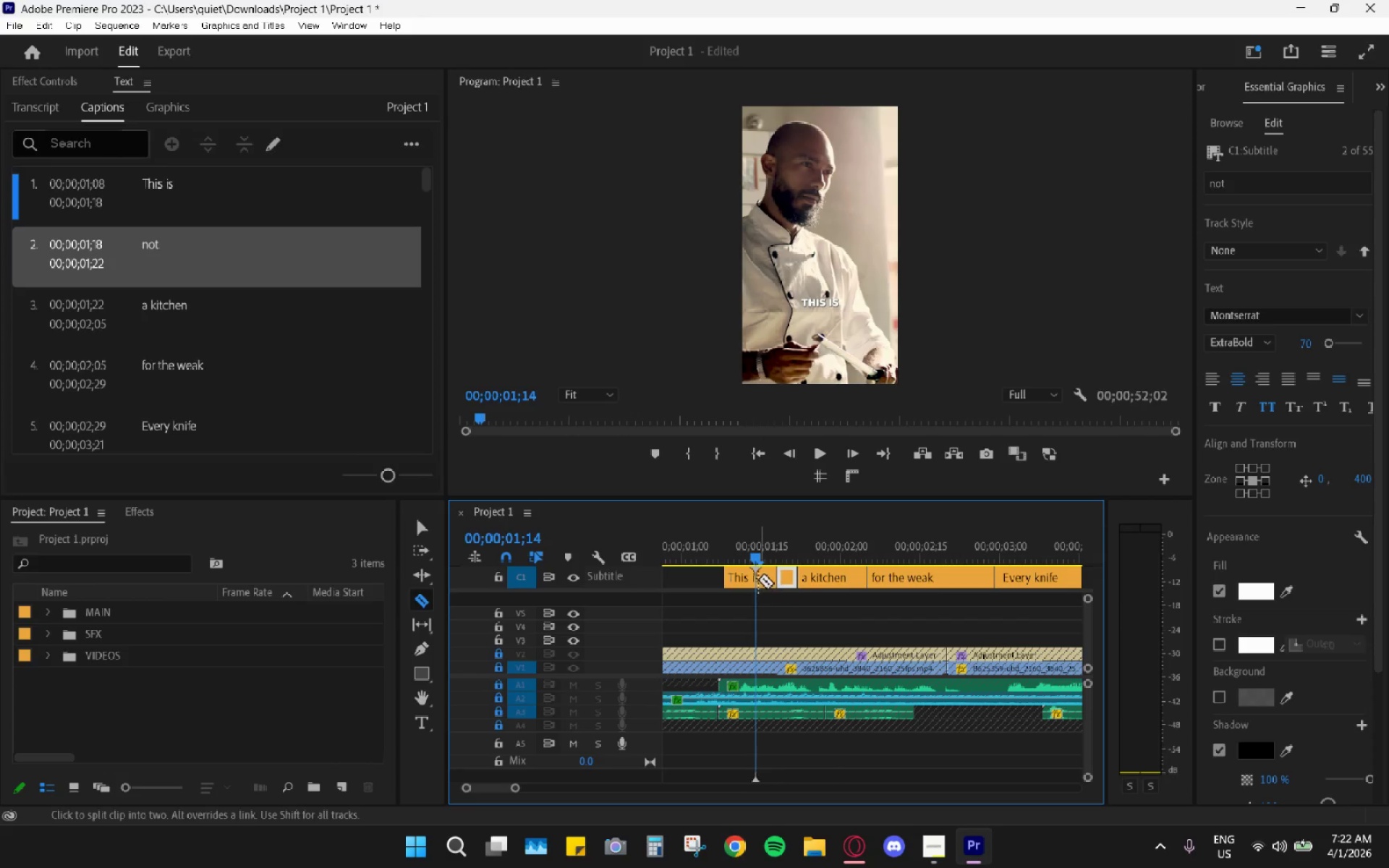 
left_click([757, 579])
 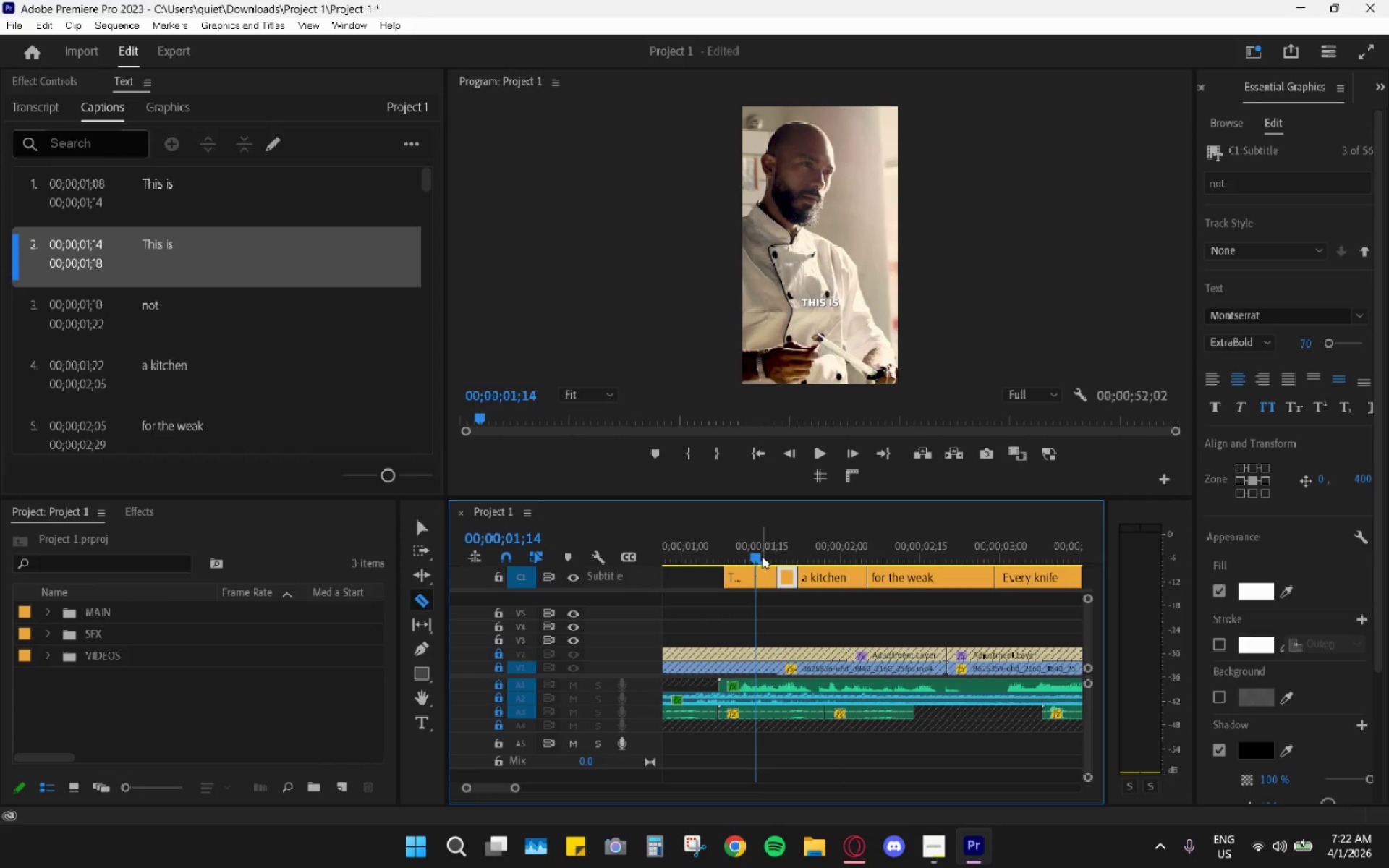 
key(V)
 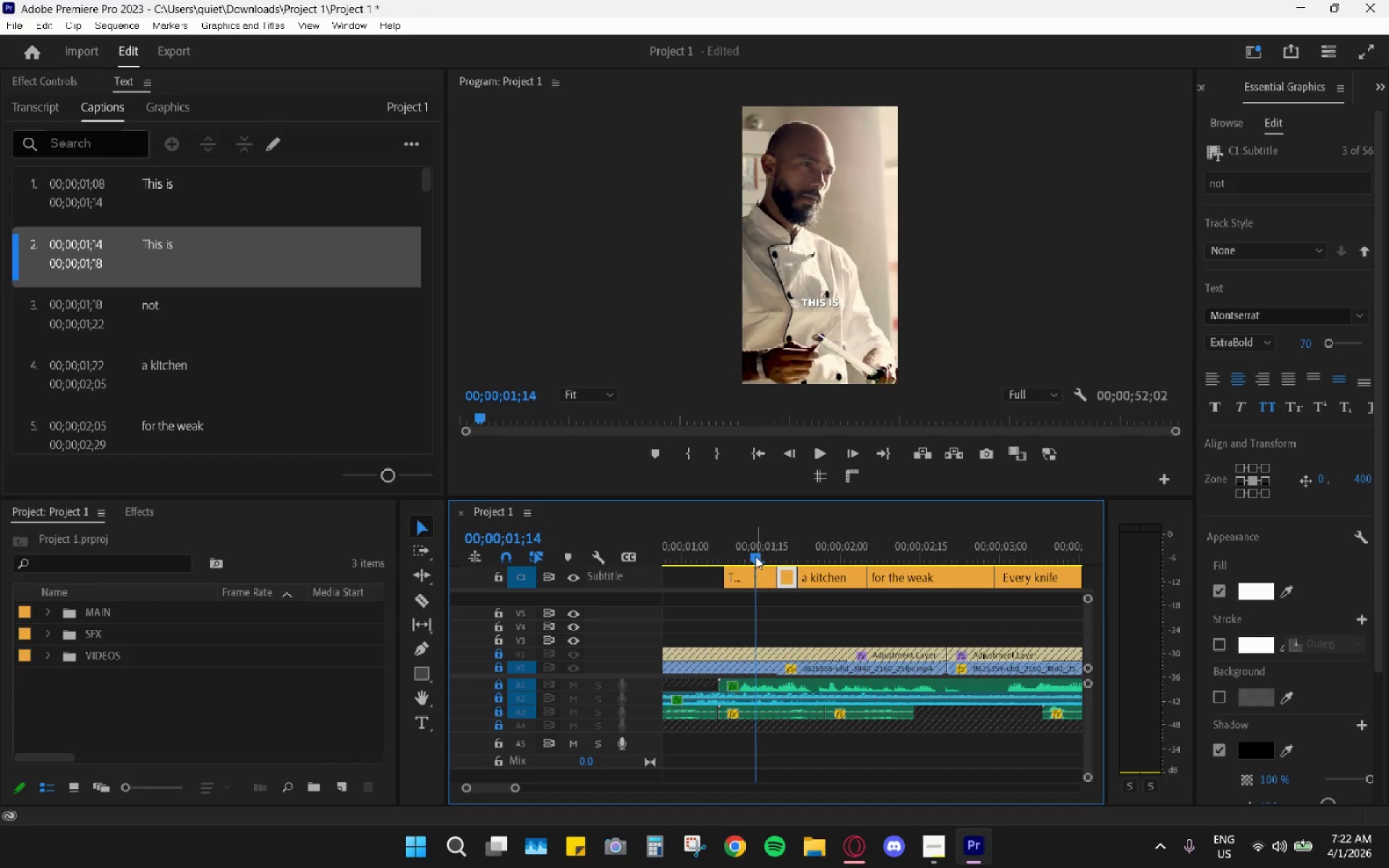 
left_click_drag(start_coordinate=[755, 556], to_coordinate=[747, 556])
 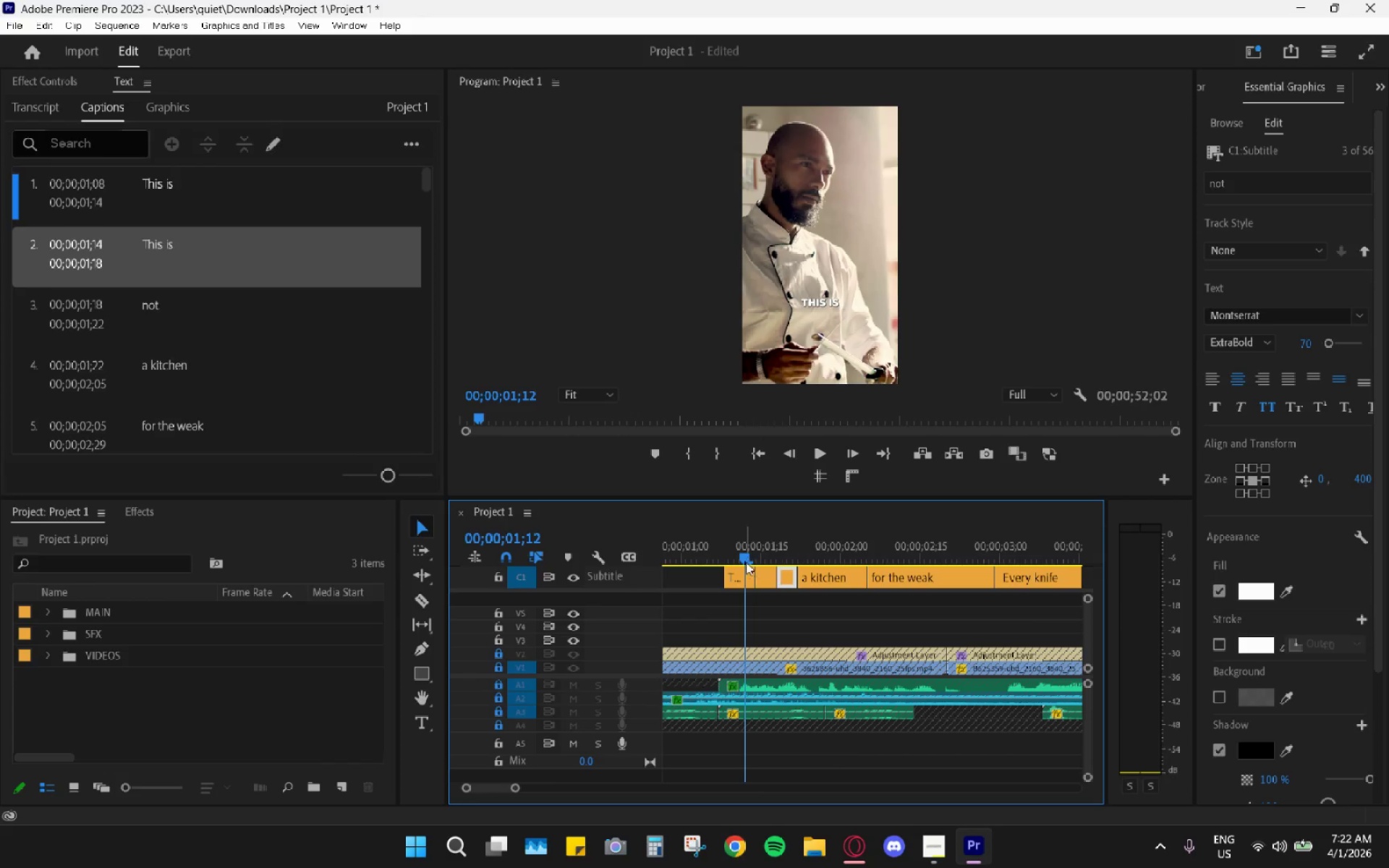 
double_click([746, 569])
 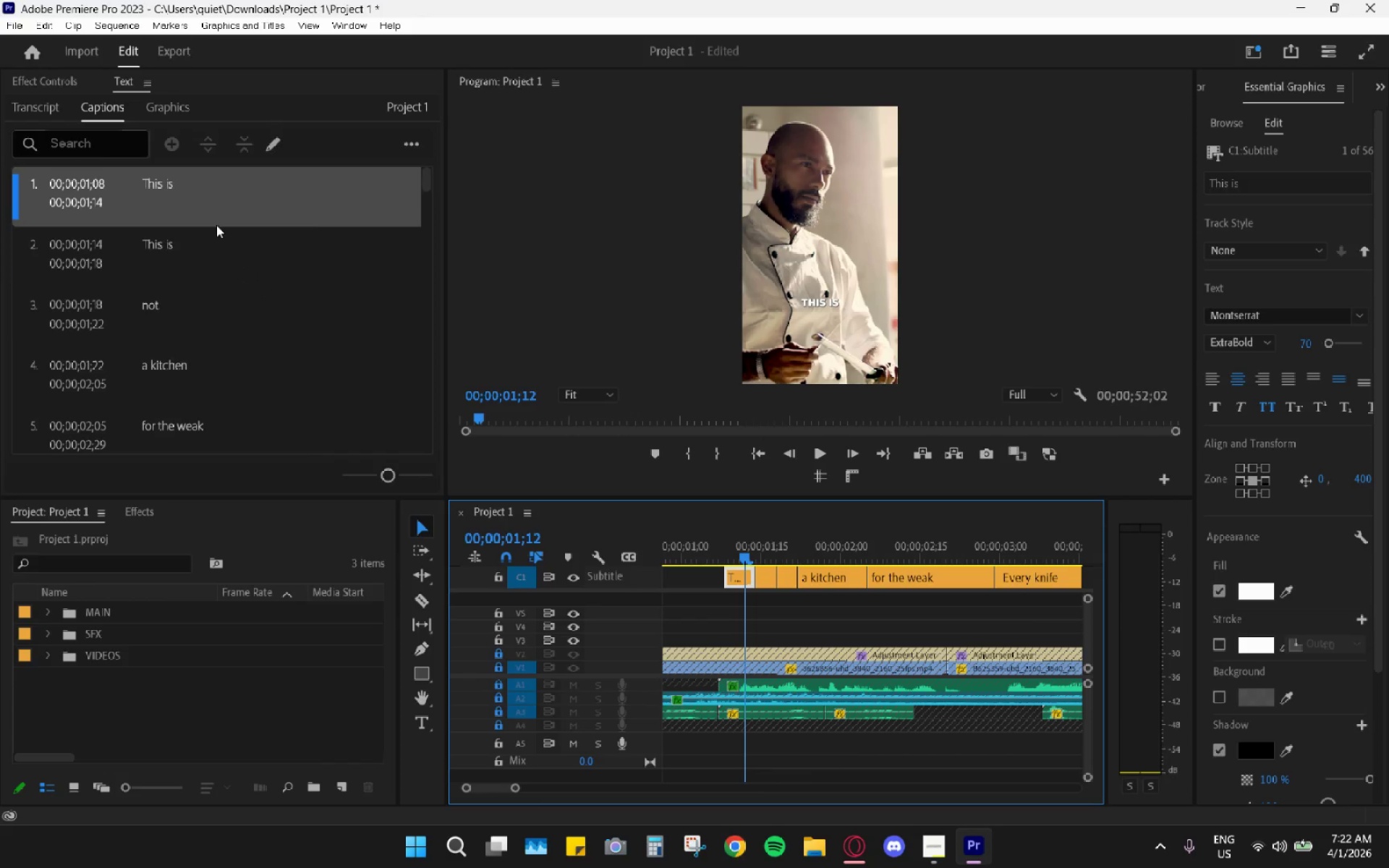 
double_click([202, 202])
 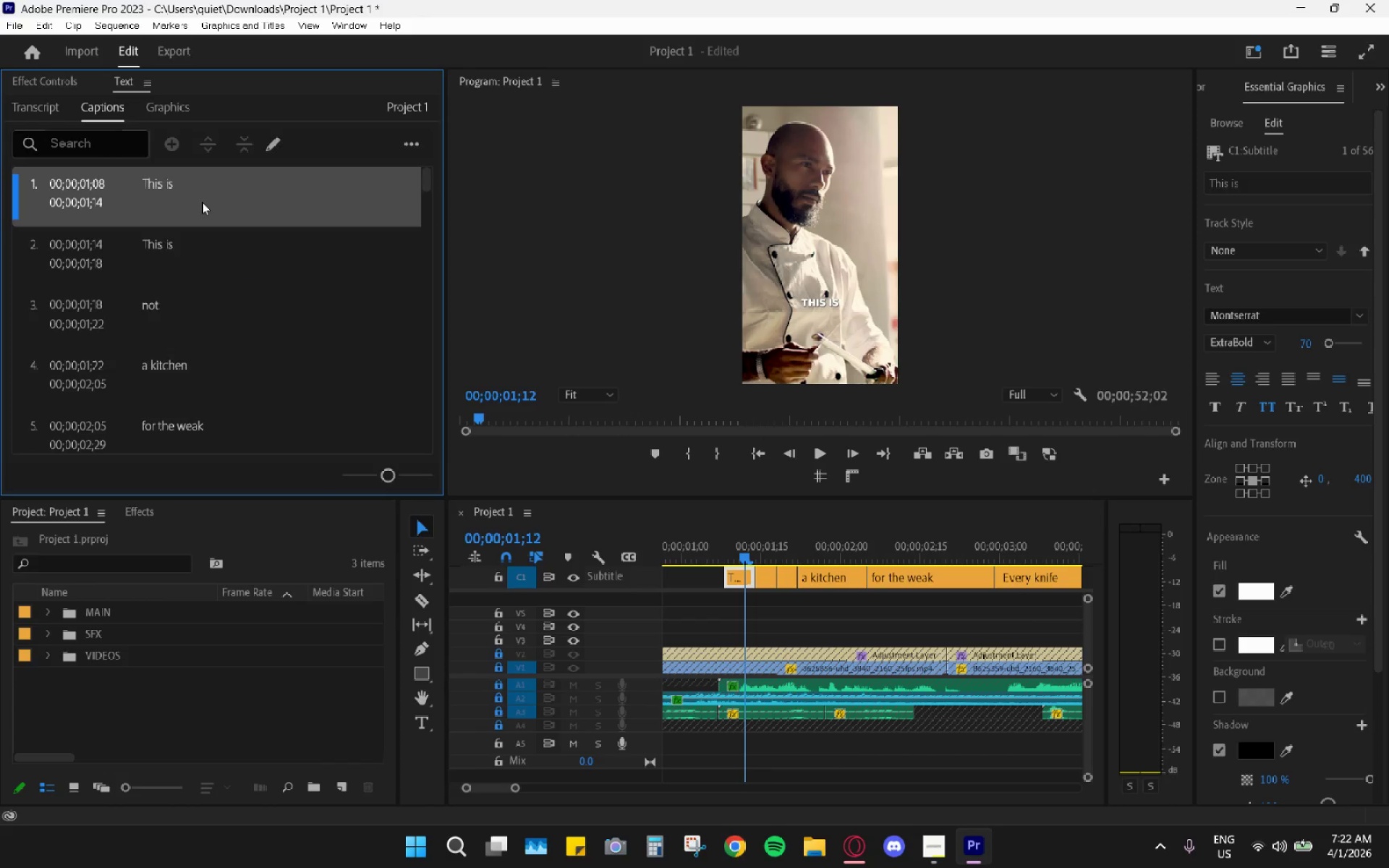 
triple_click([202, 202])
 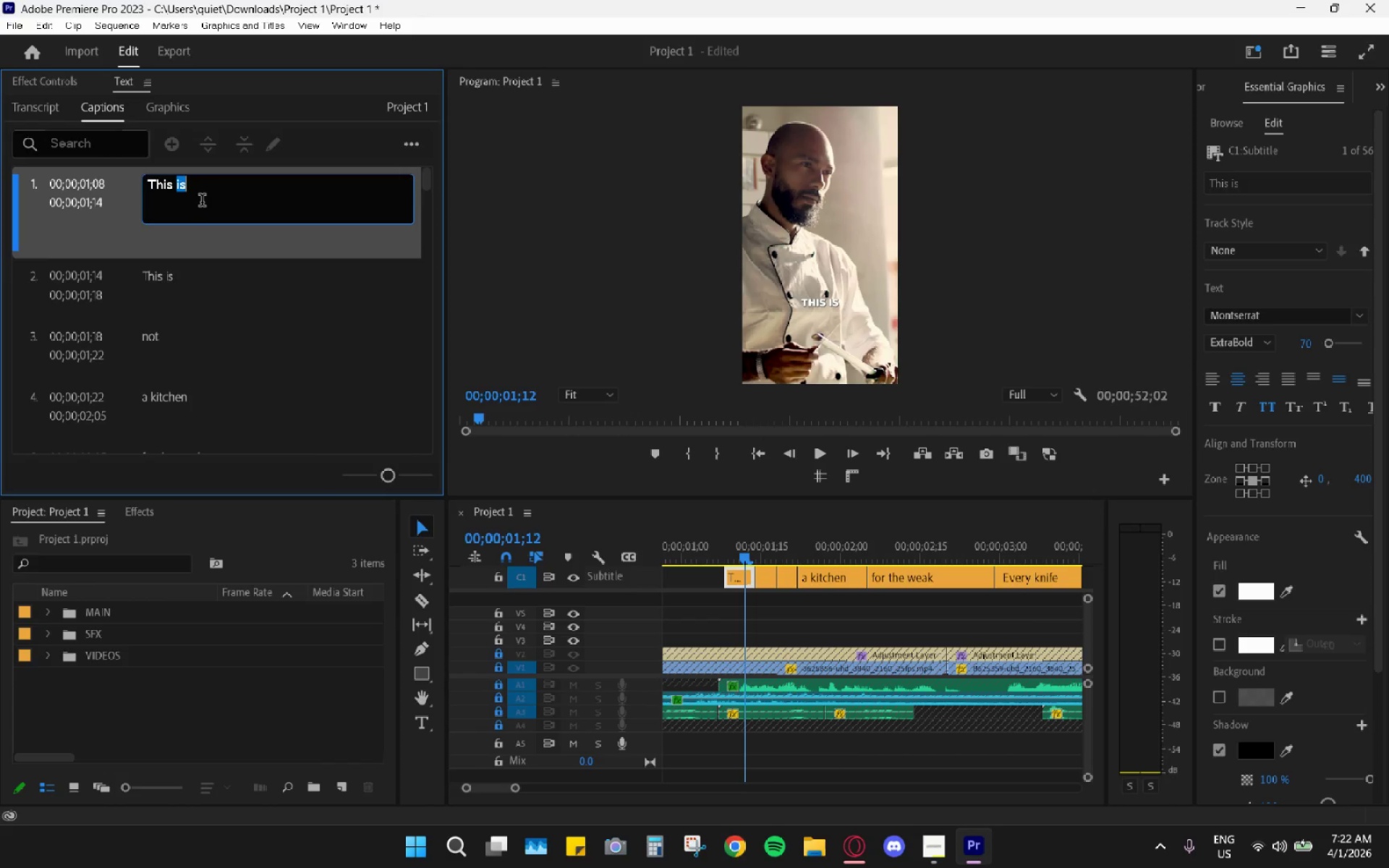 
triple_click([202, 202])
 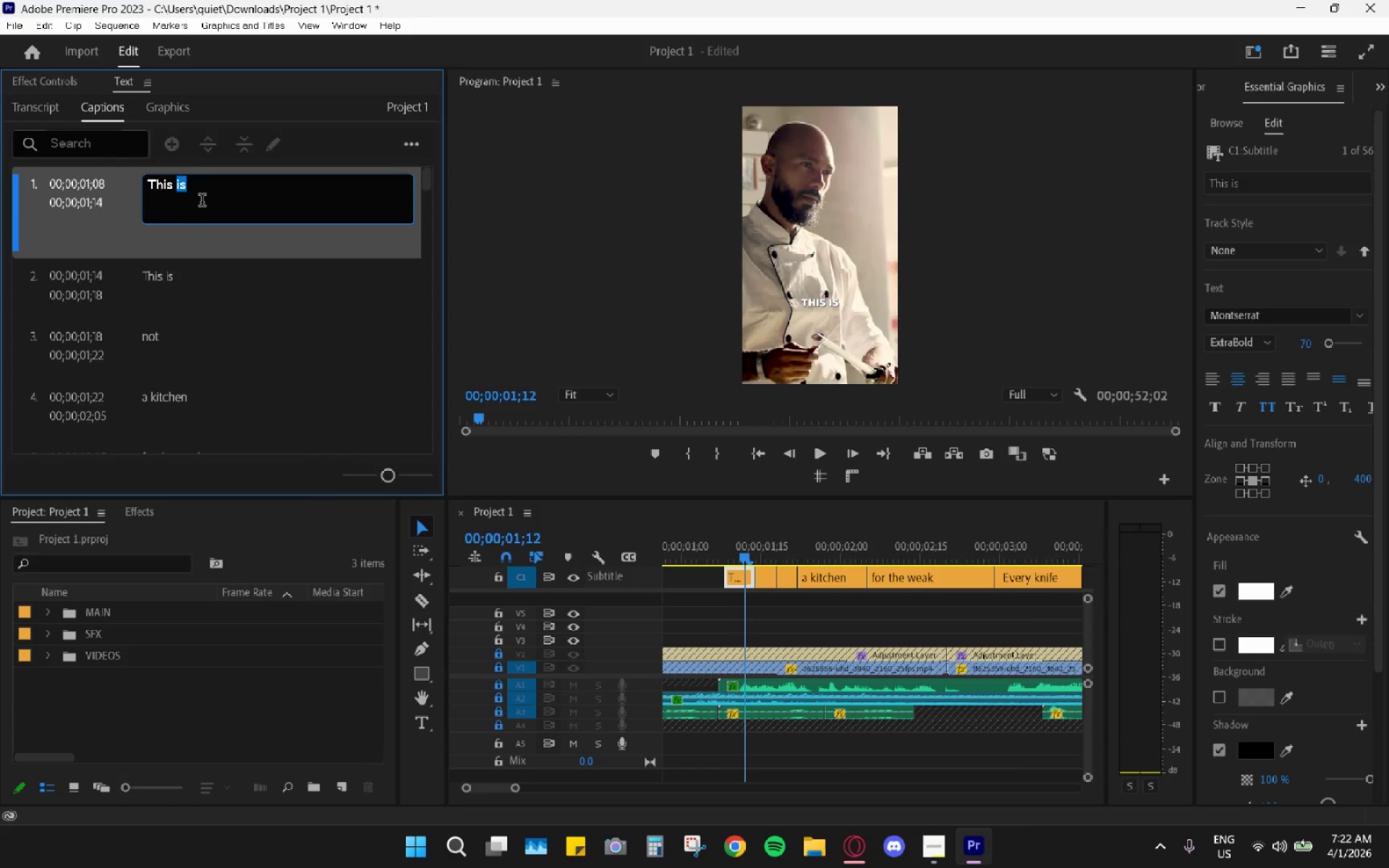 
key(Backspace)
 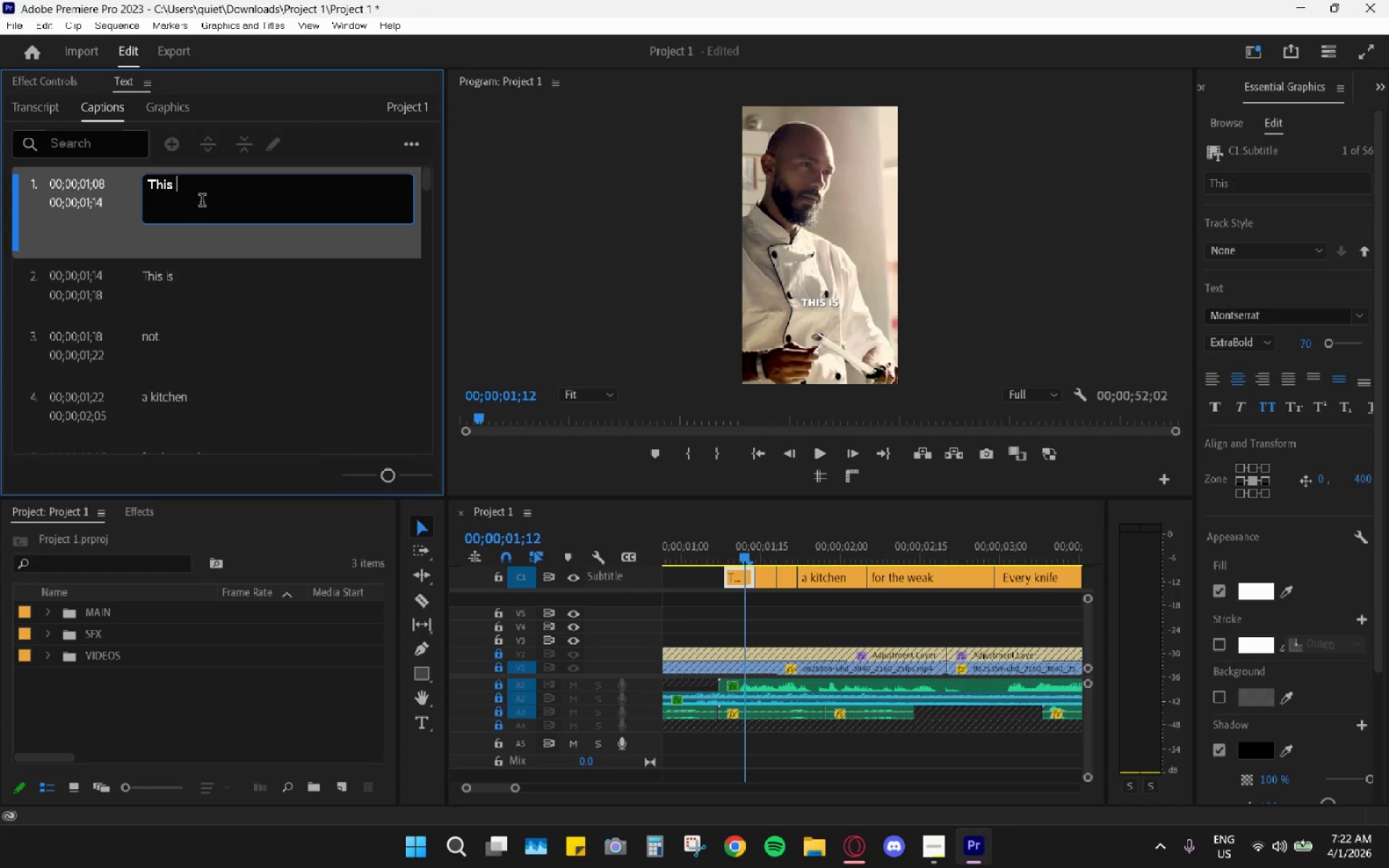 
key(Backspace)
 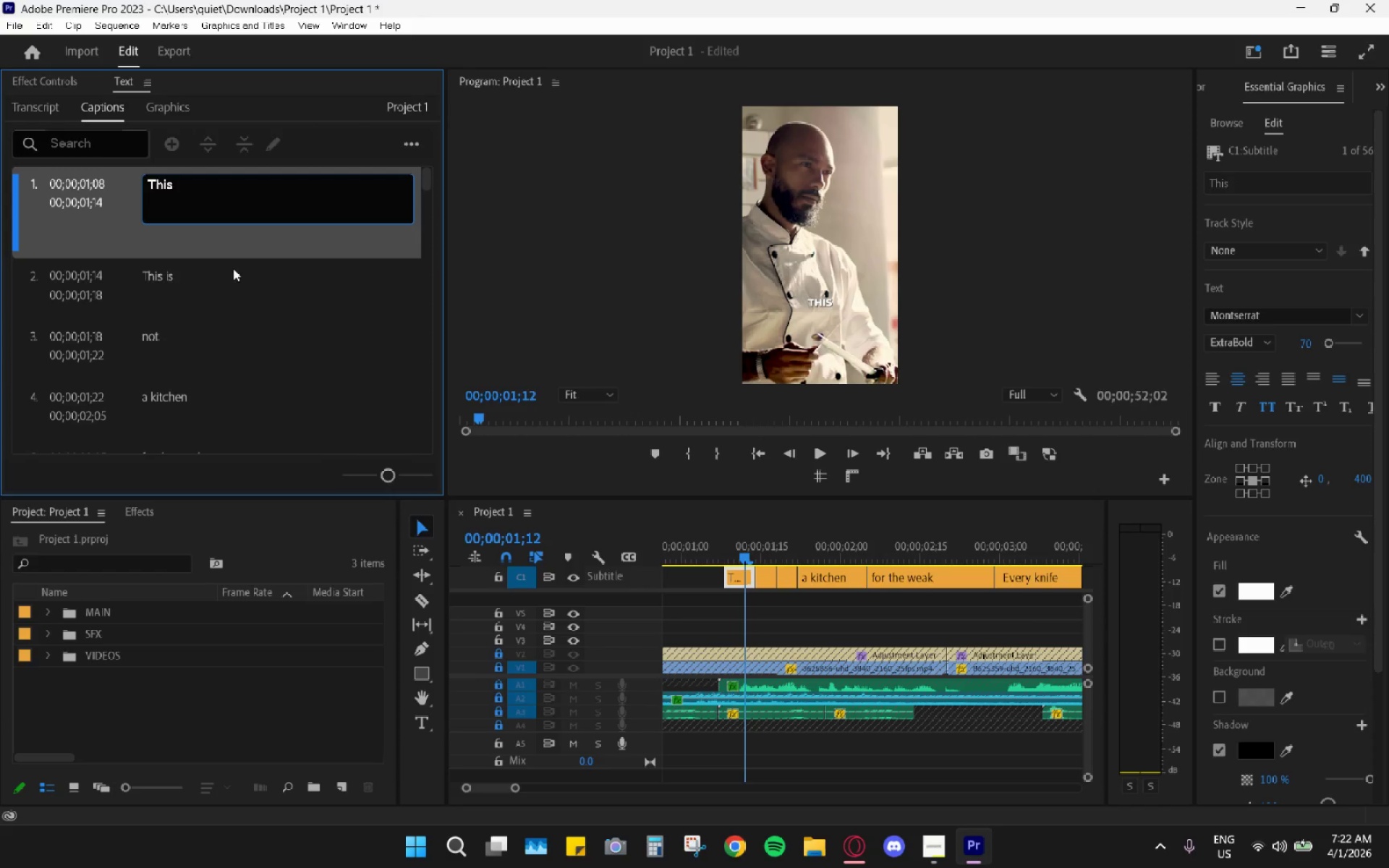 
double_click([230, 277])
 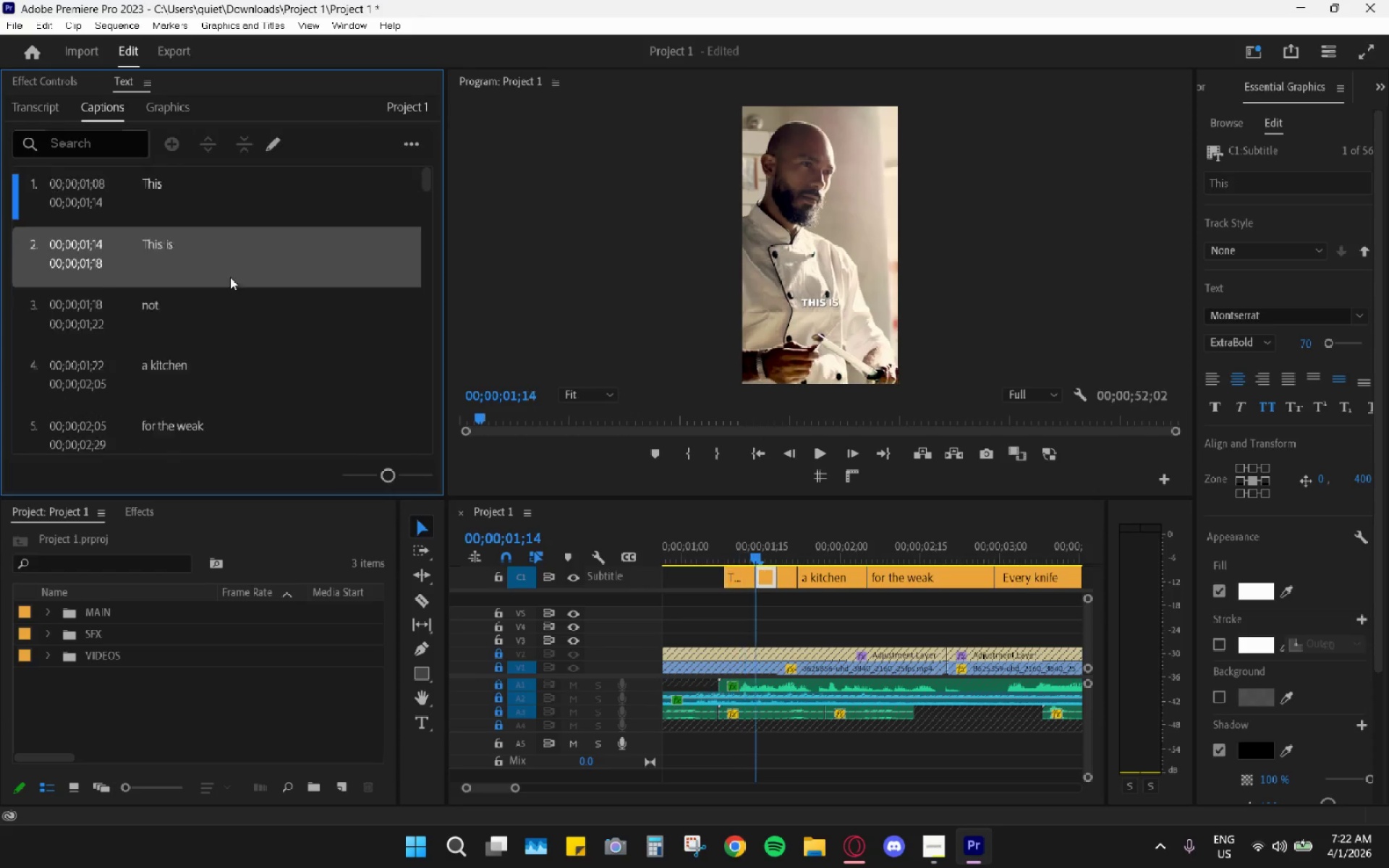 
triple_click([230, 277])
 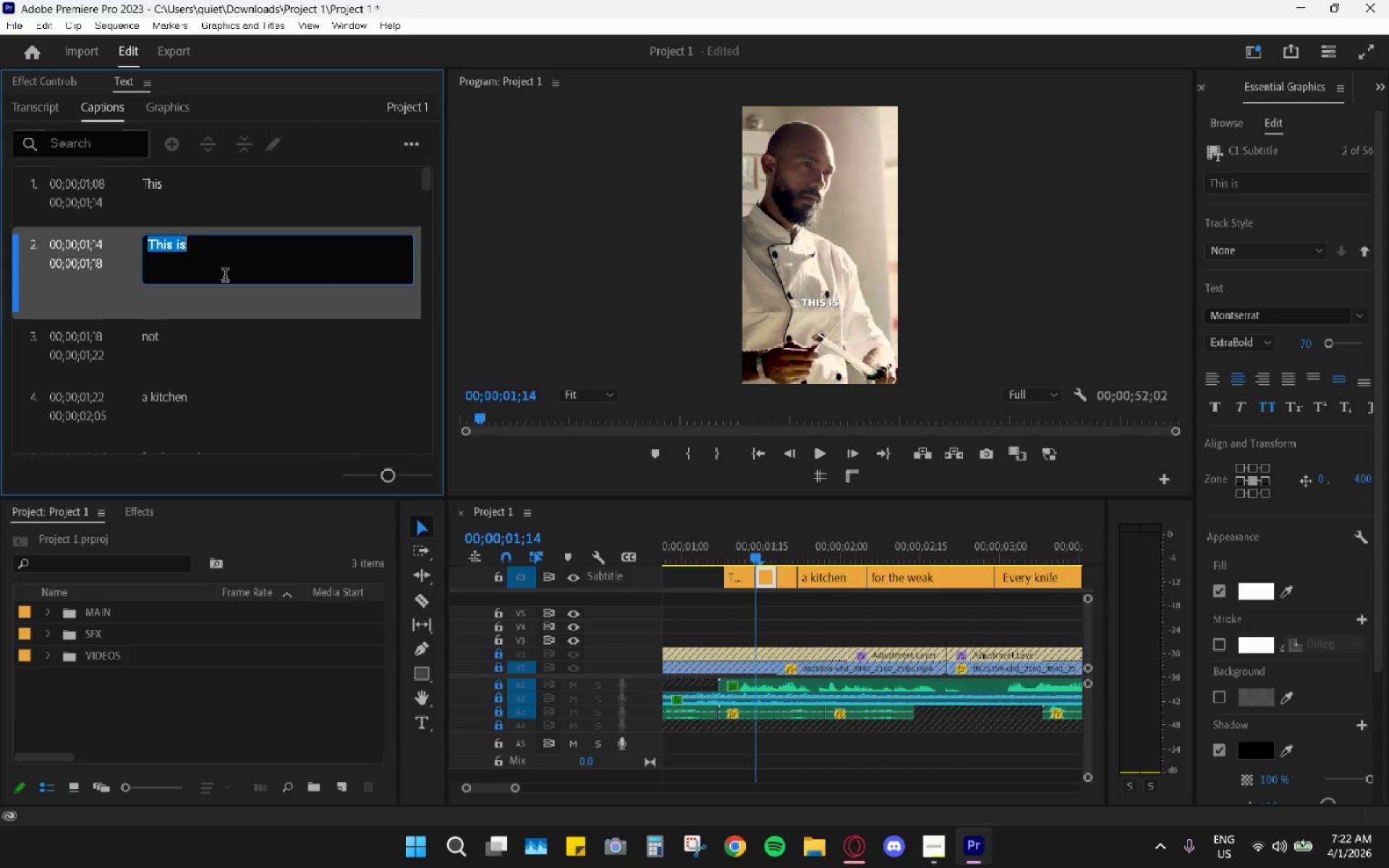 
type(is)
 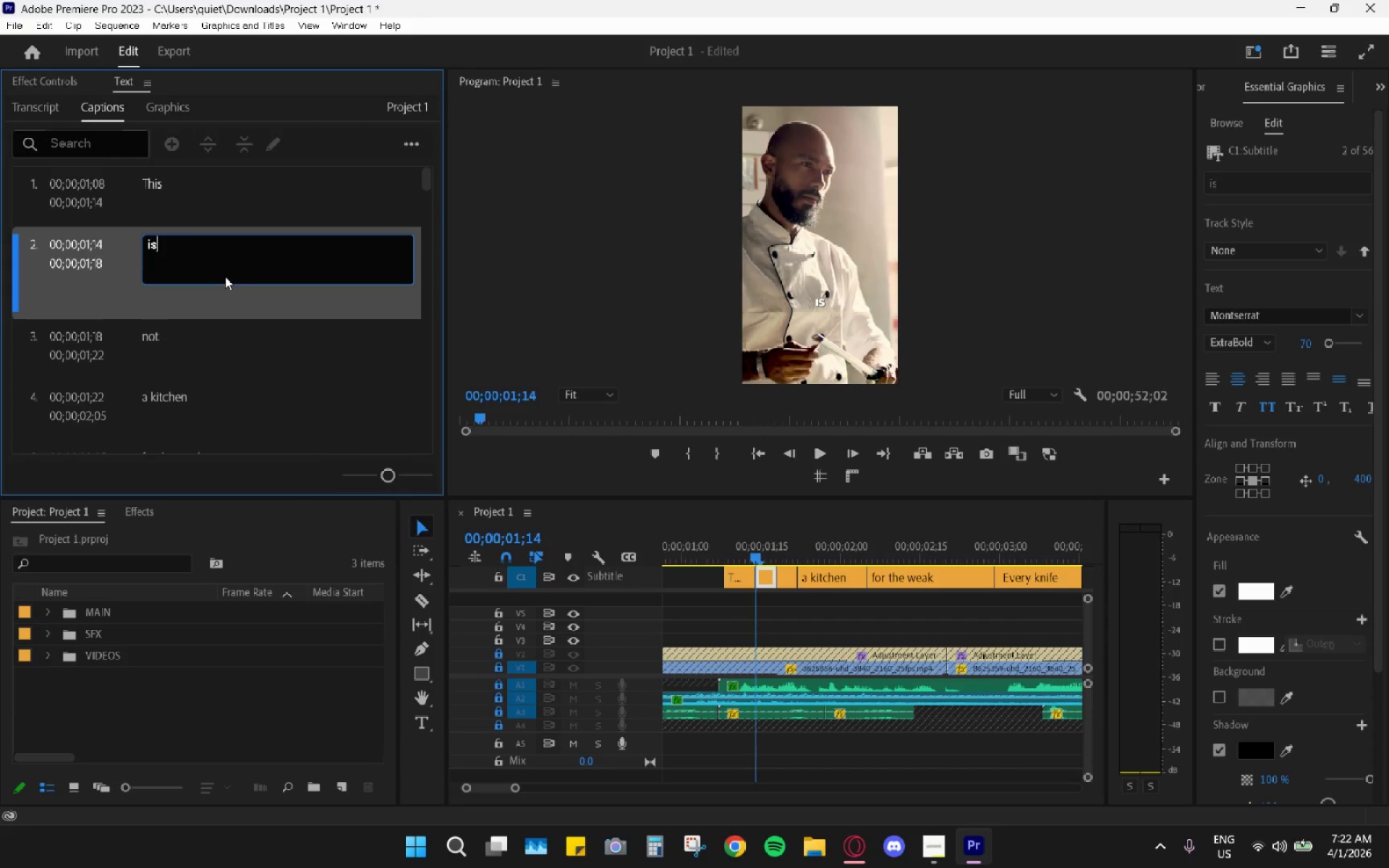 
left_click_drag(start_coordinate=[225, 276], to_coordinate=[237, 278])
 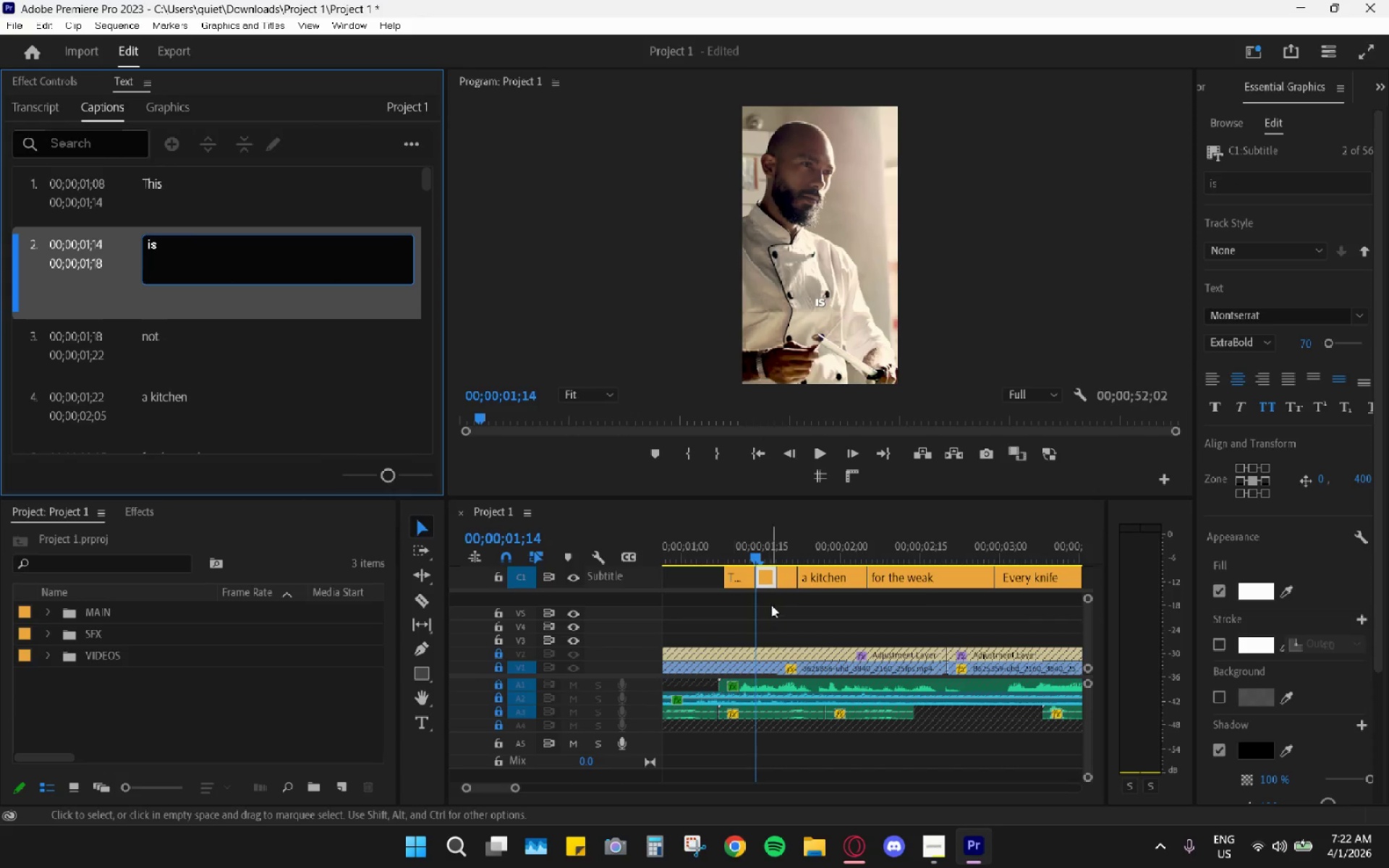 
left_click([803, 548])
 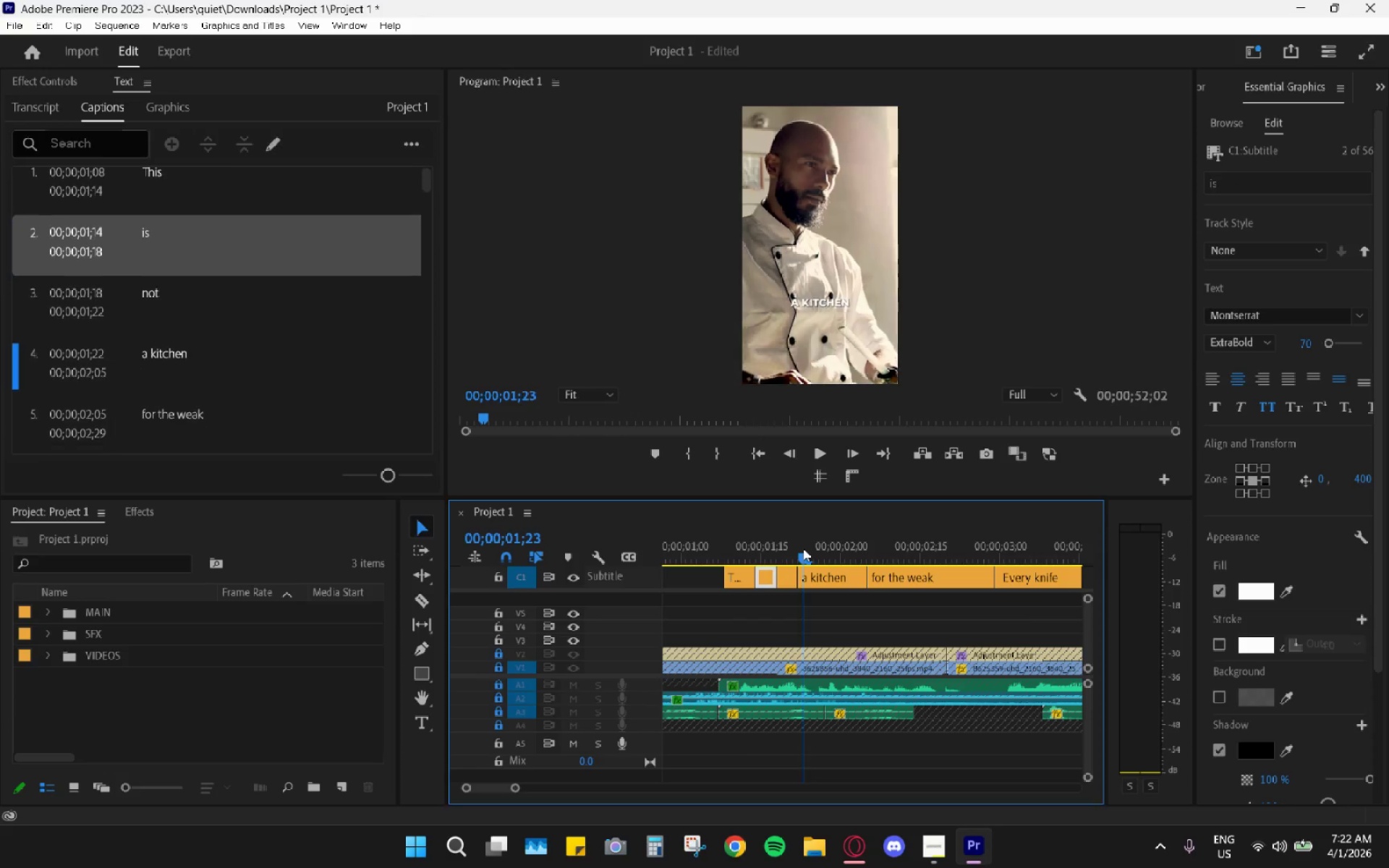 
key(Space)
 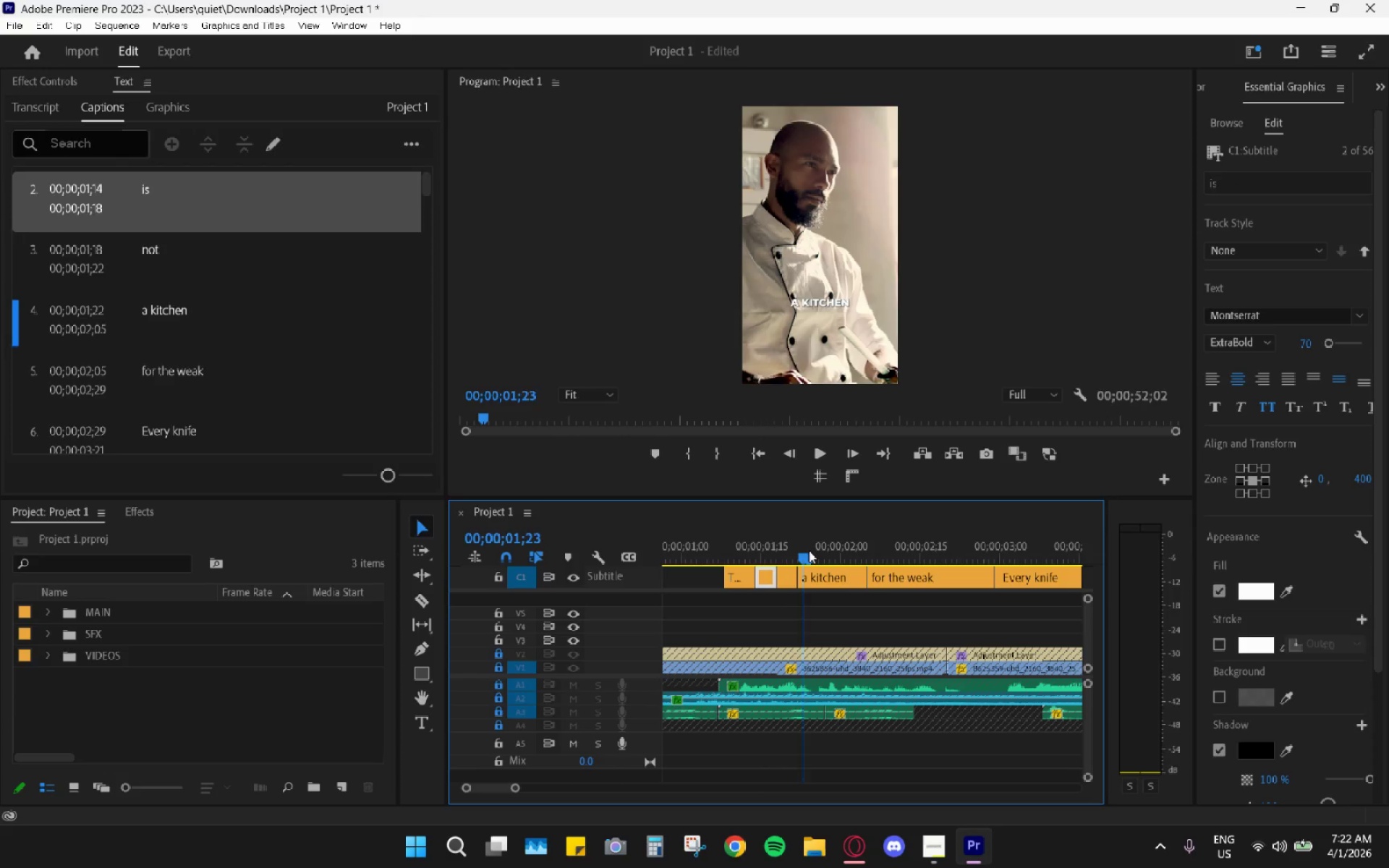 
key(Space)
 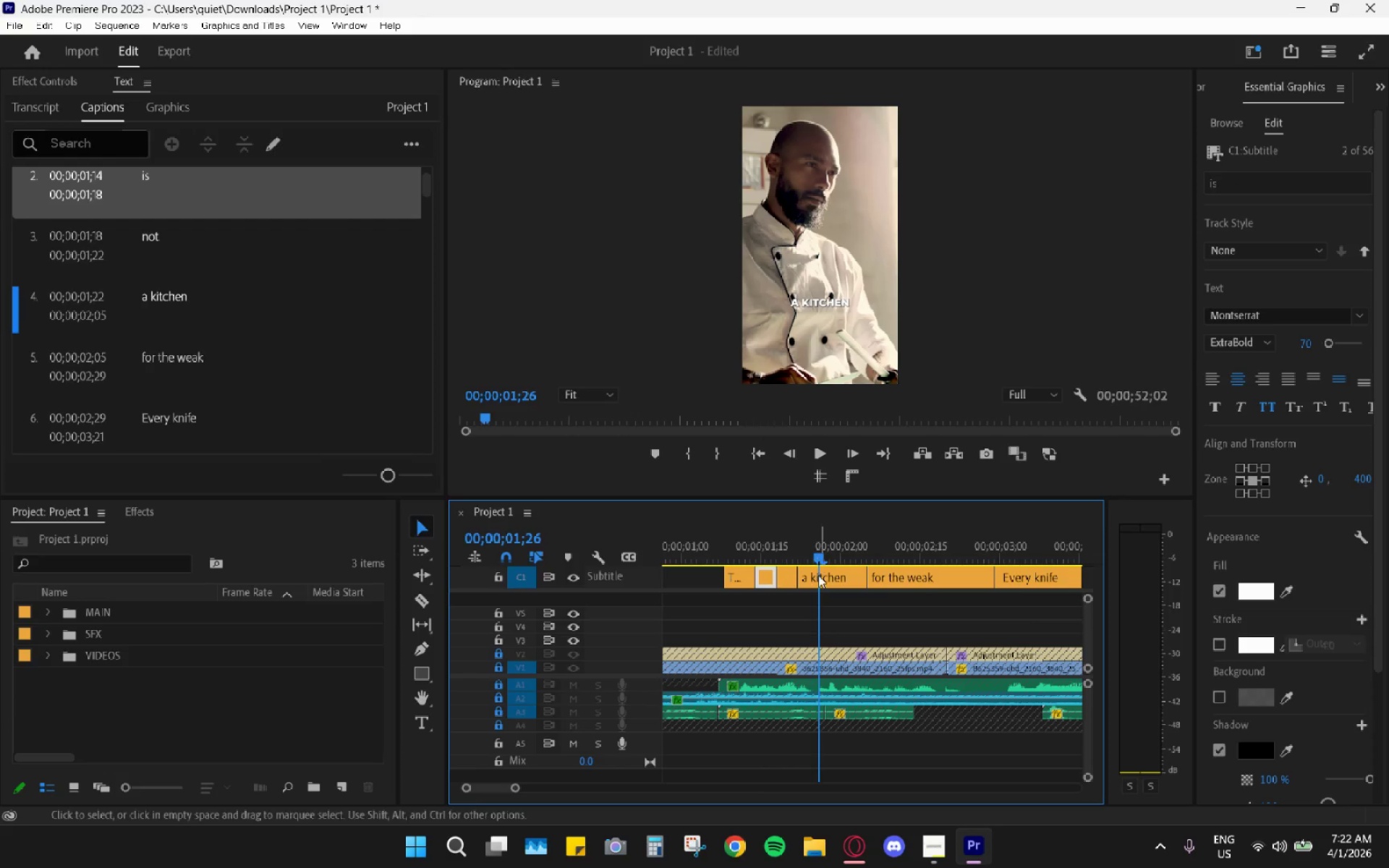 
key(C)
 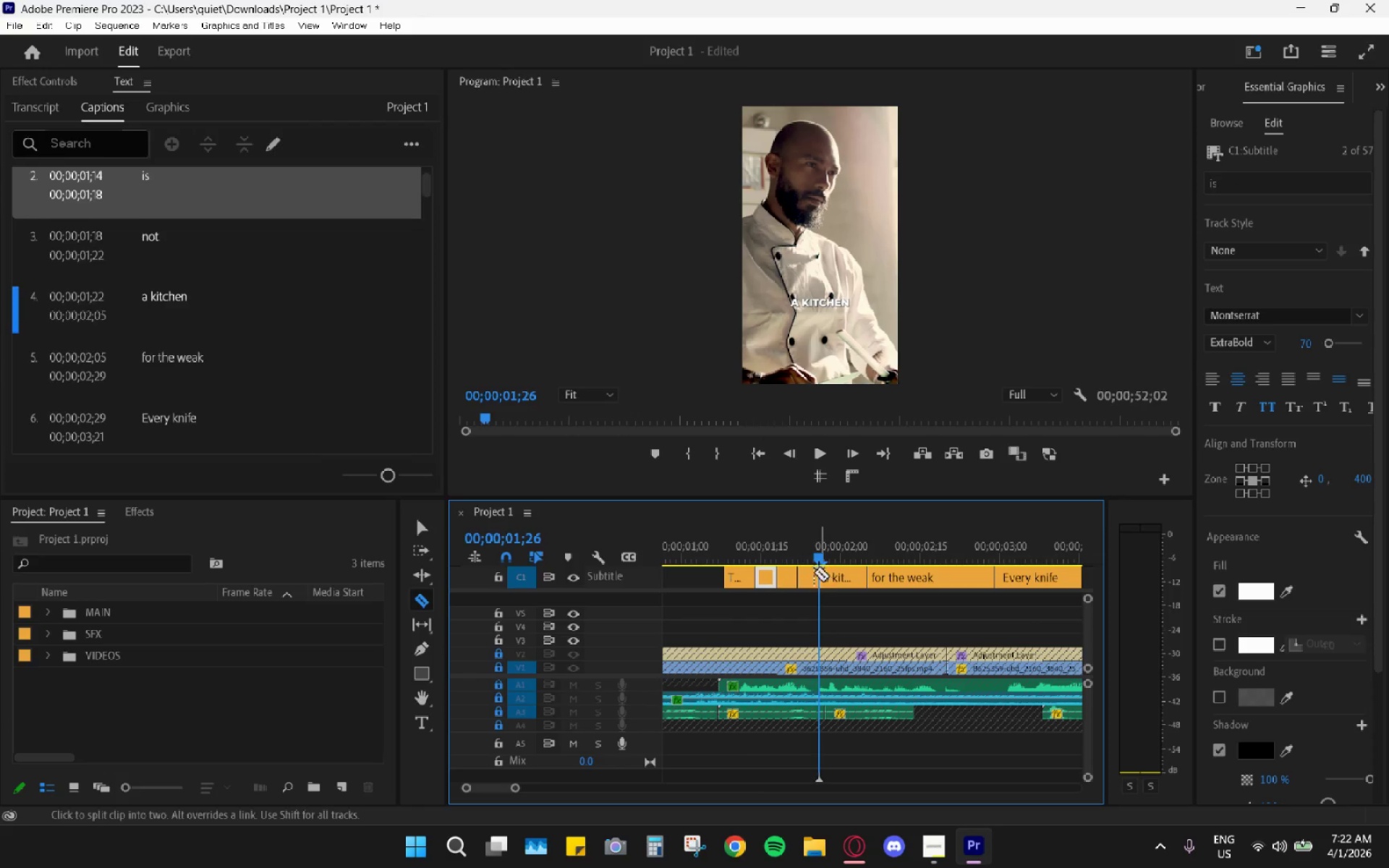 
double_click([809, 556])
 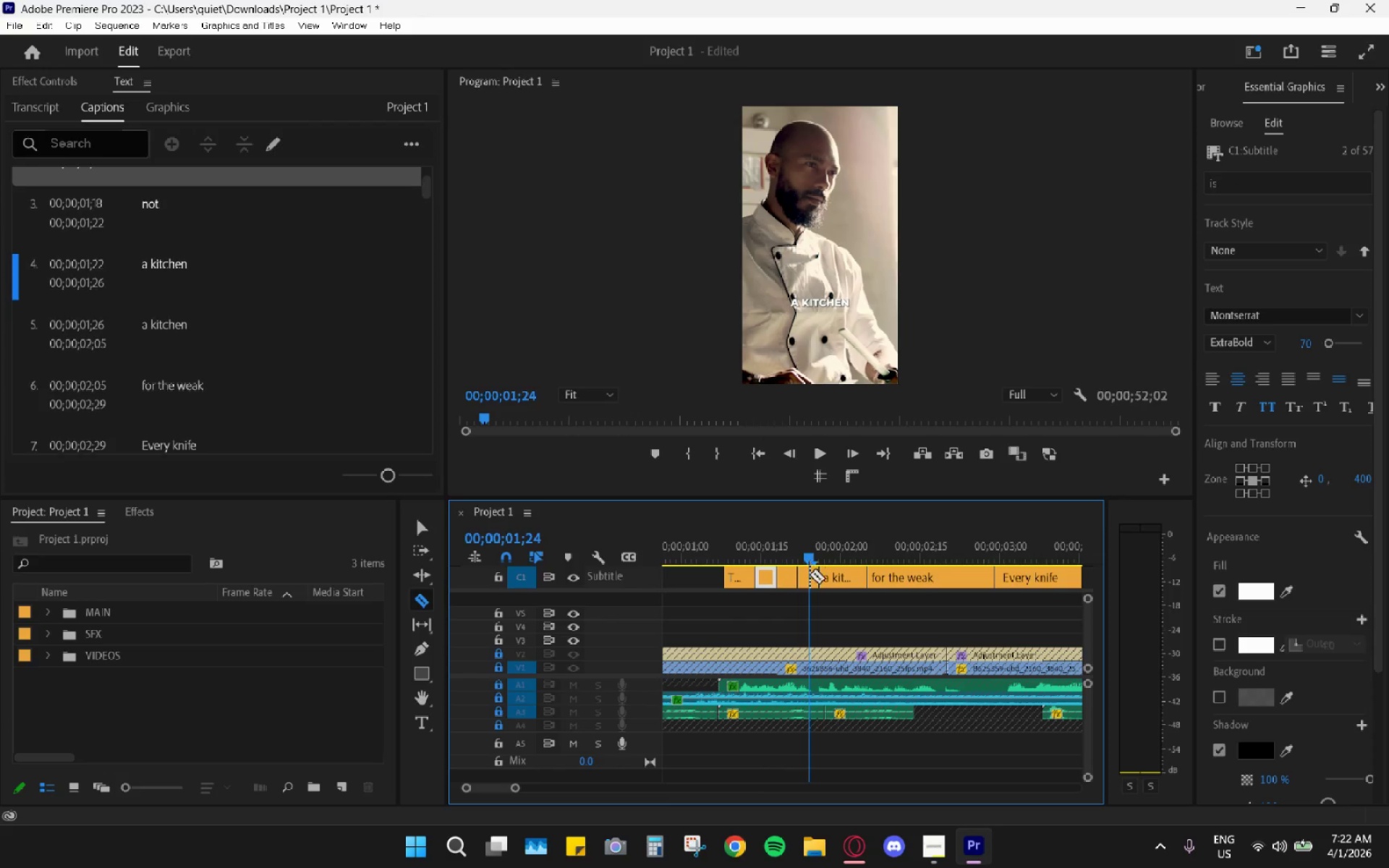 
triple_click([810, 576])
 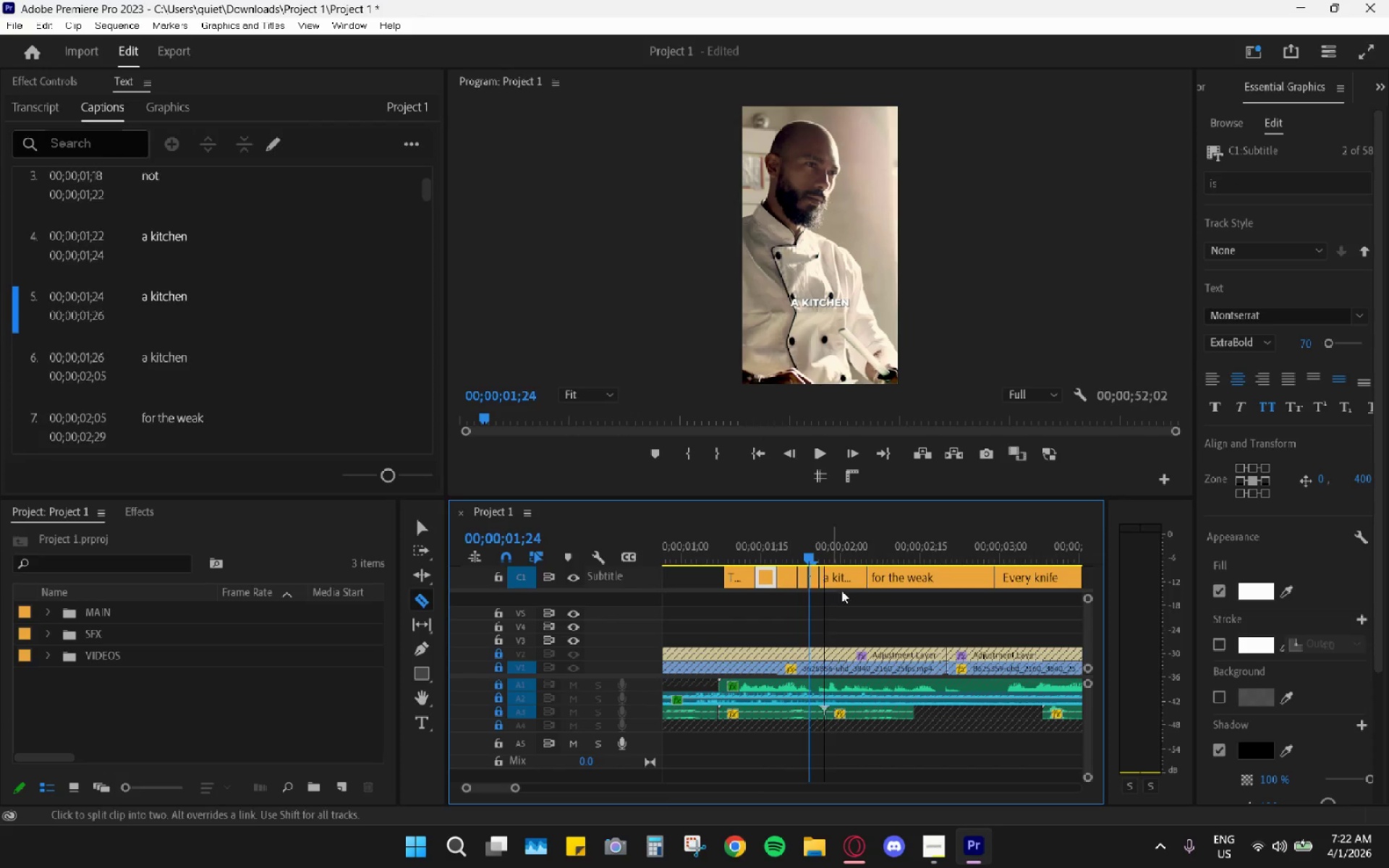 
key(Control+ControlLeft)
 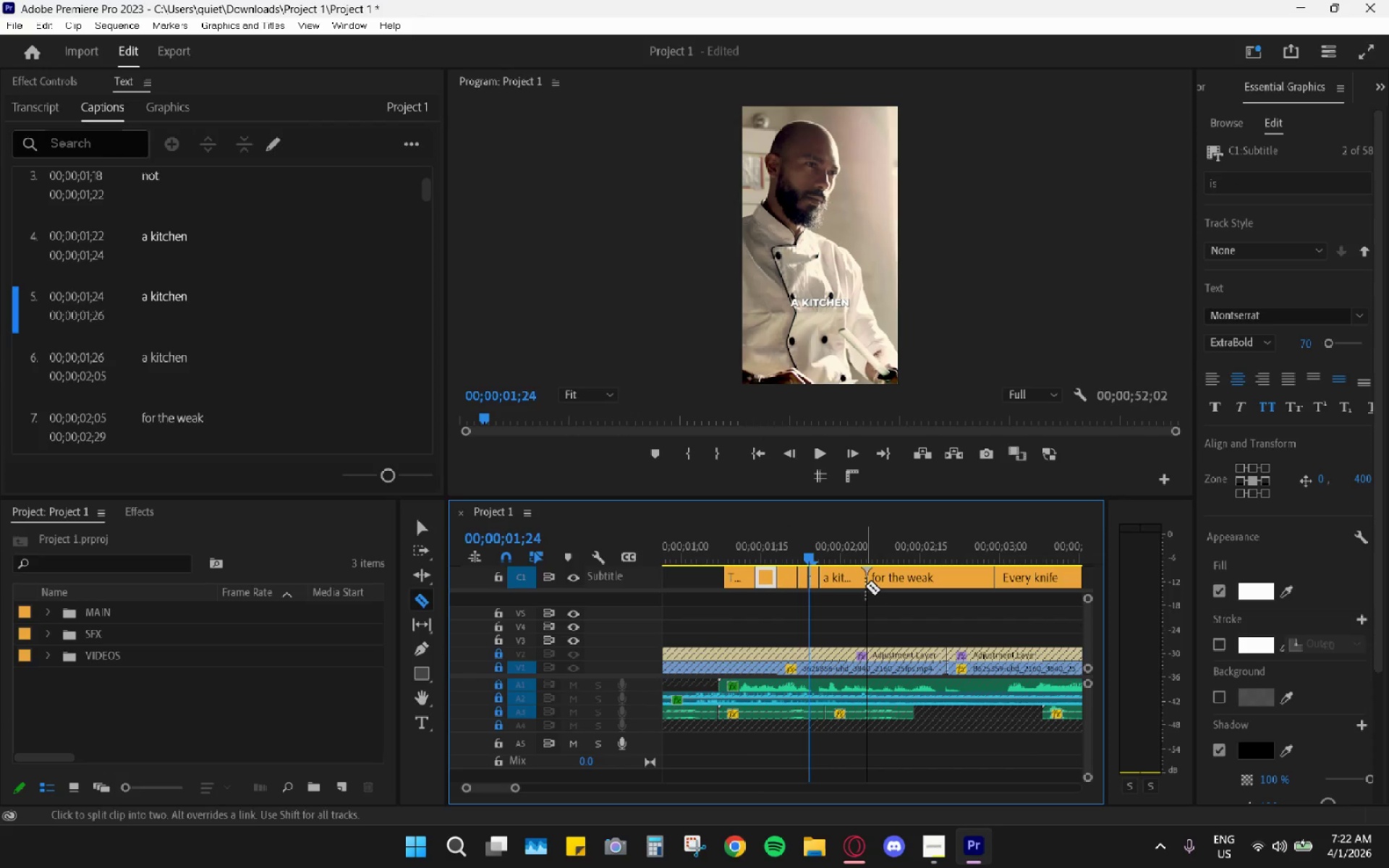 
key(Control+Z)
 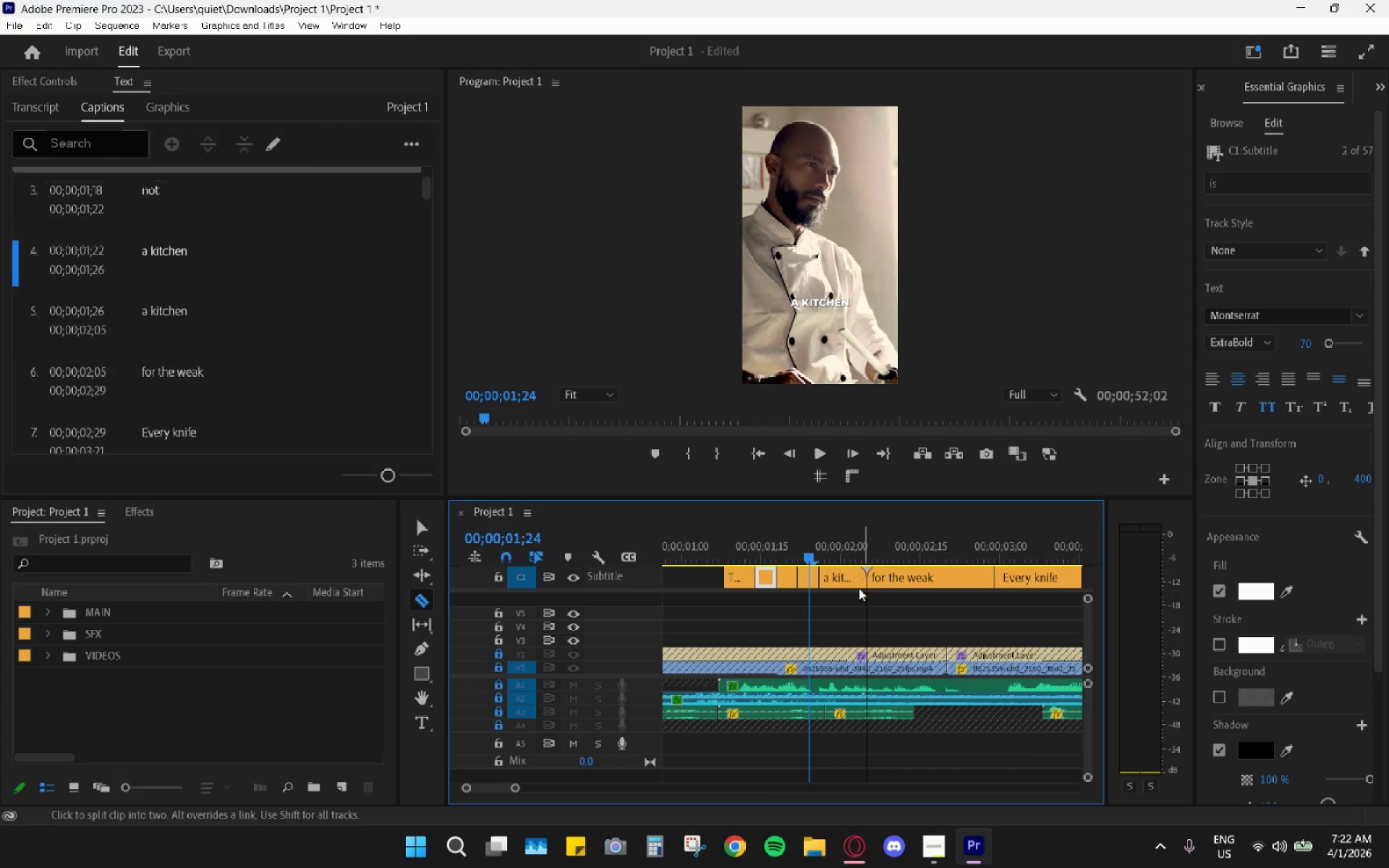 
key(V)
 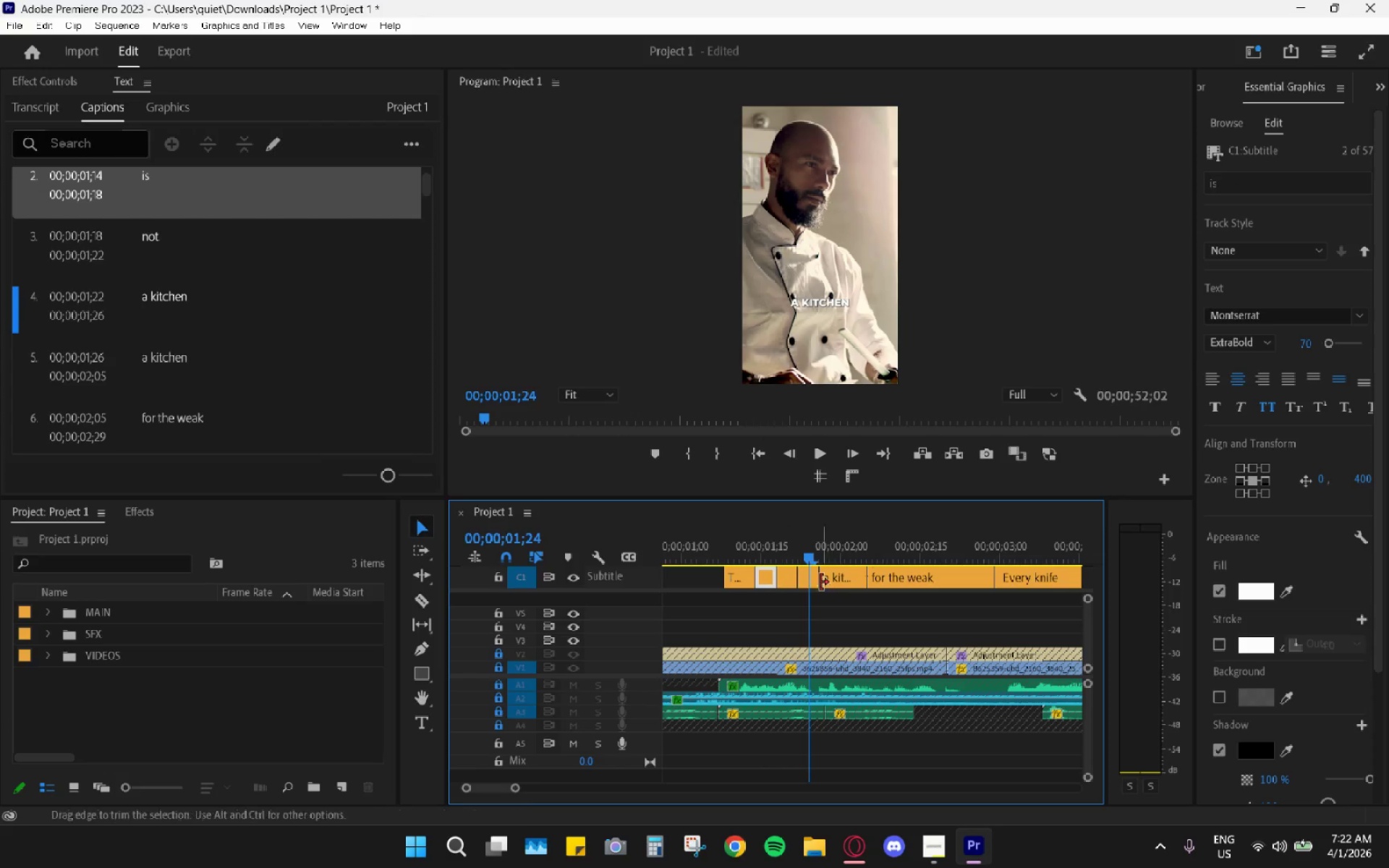 
left_click([807, 578])
 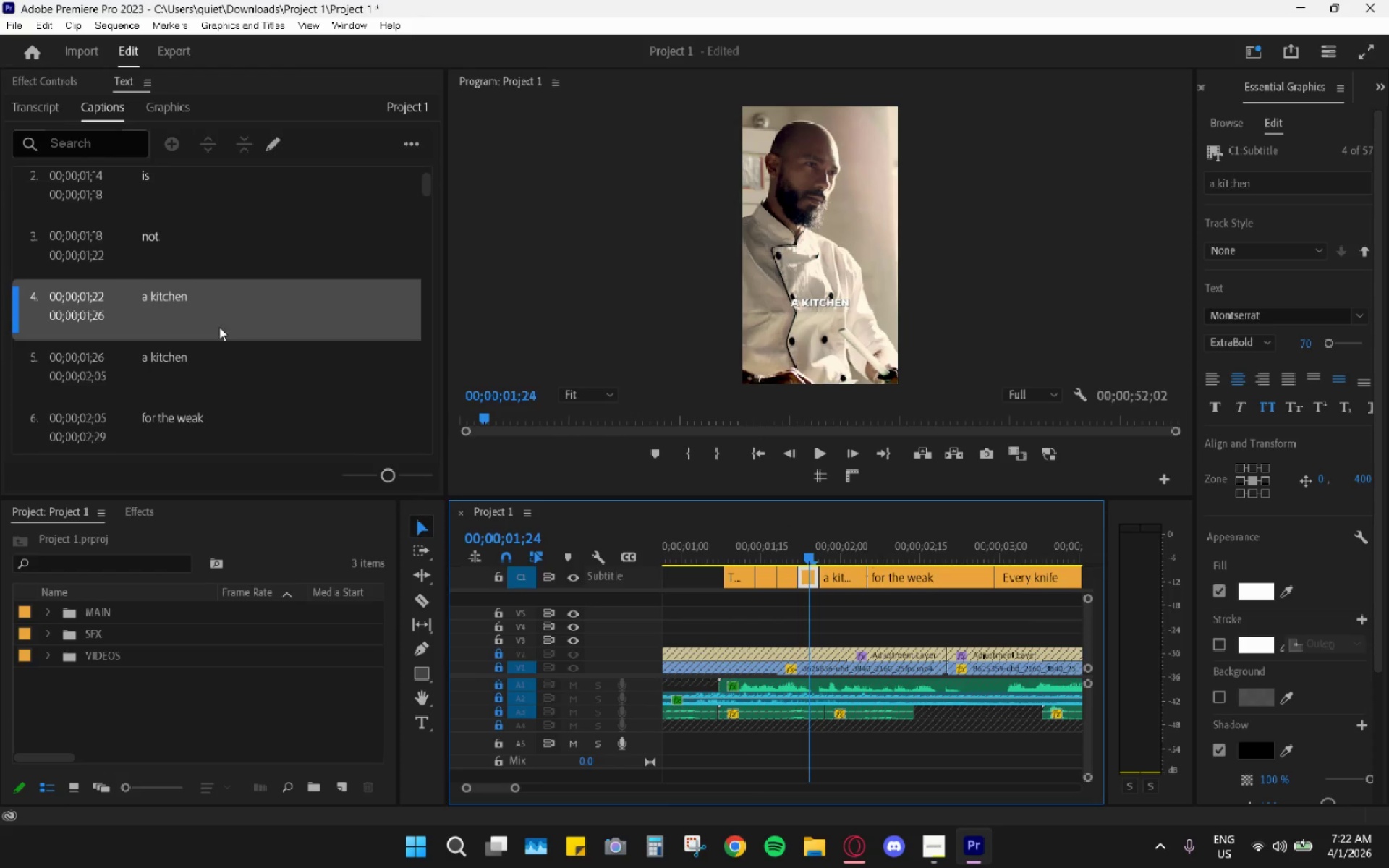 
double_click([210, 319])
 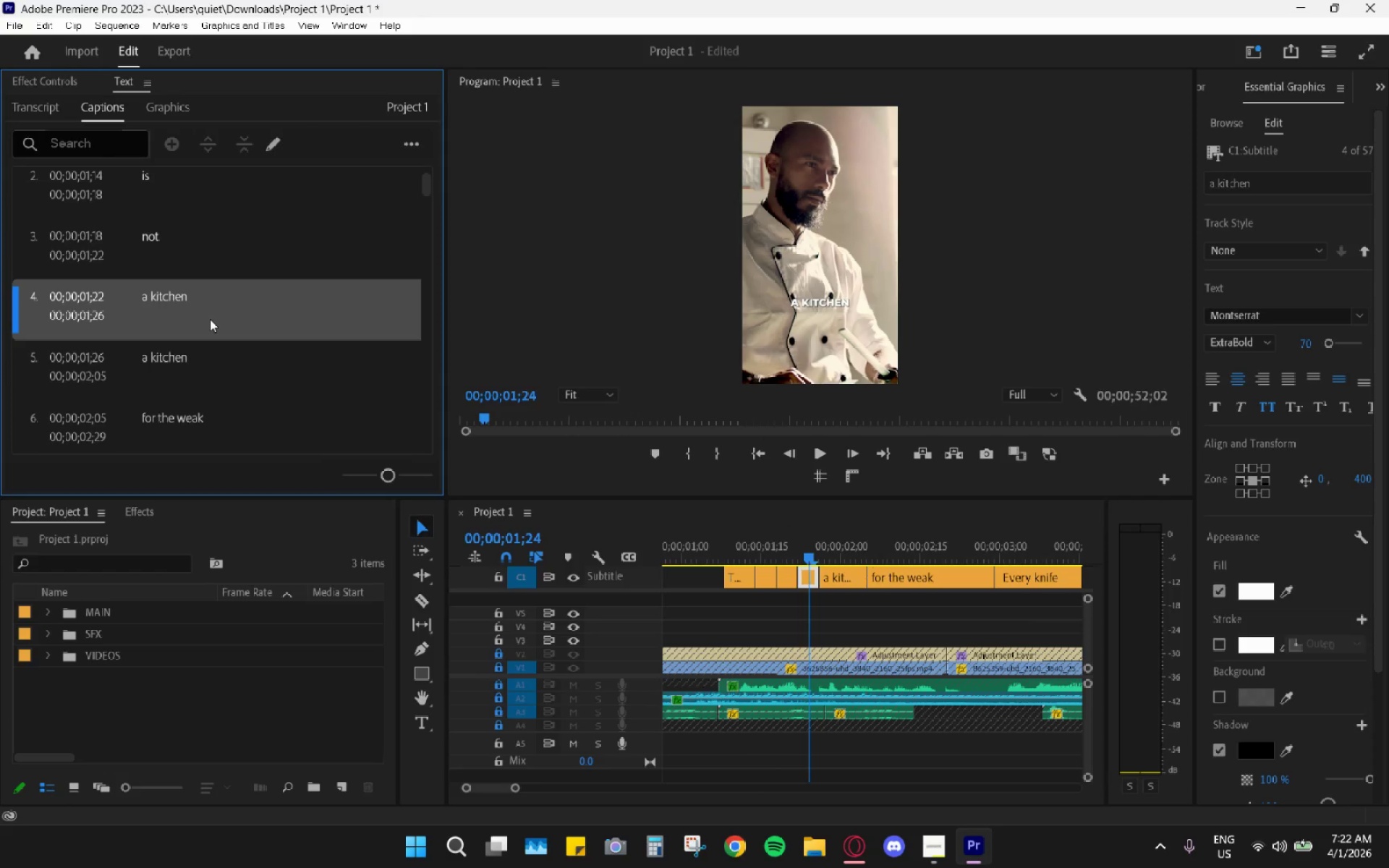 
triple_click([210, 319])
 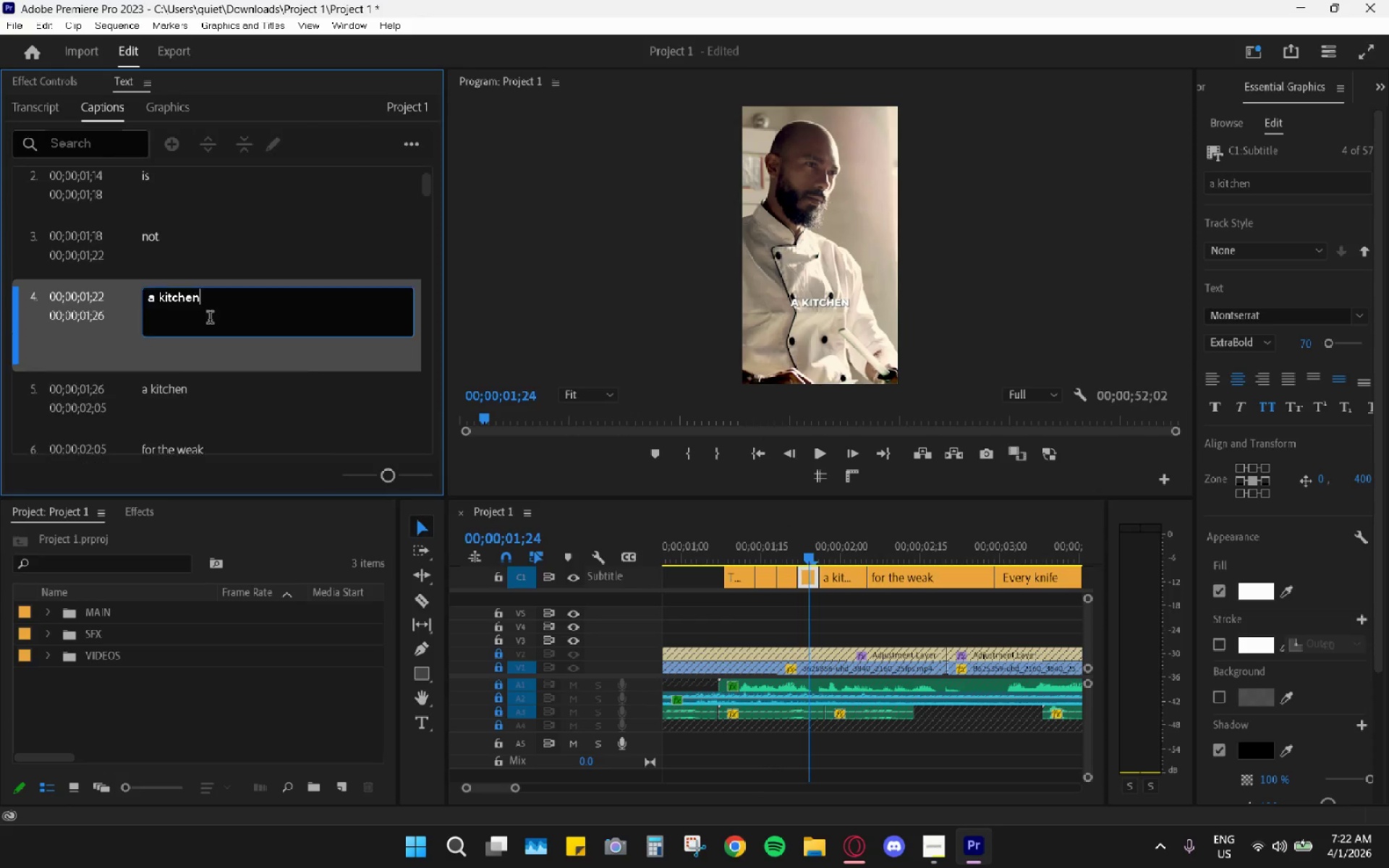 
triple_click([210, 319])
 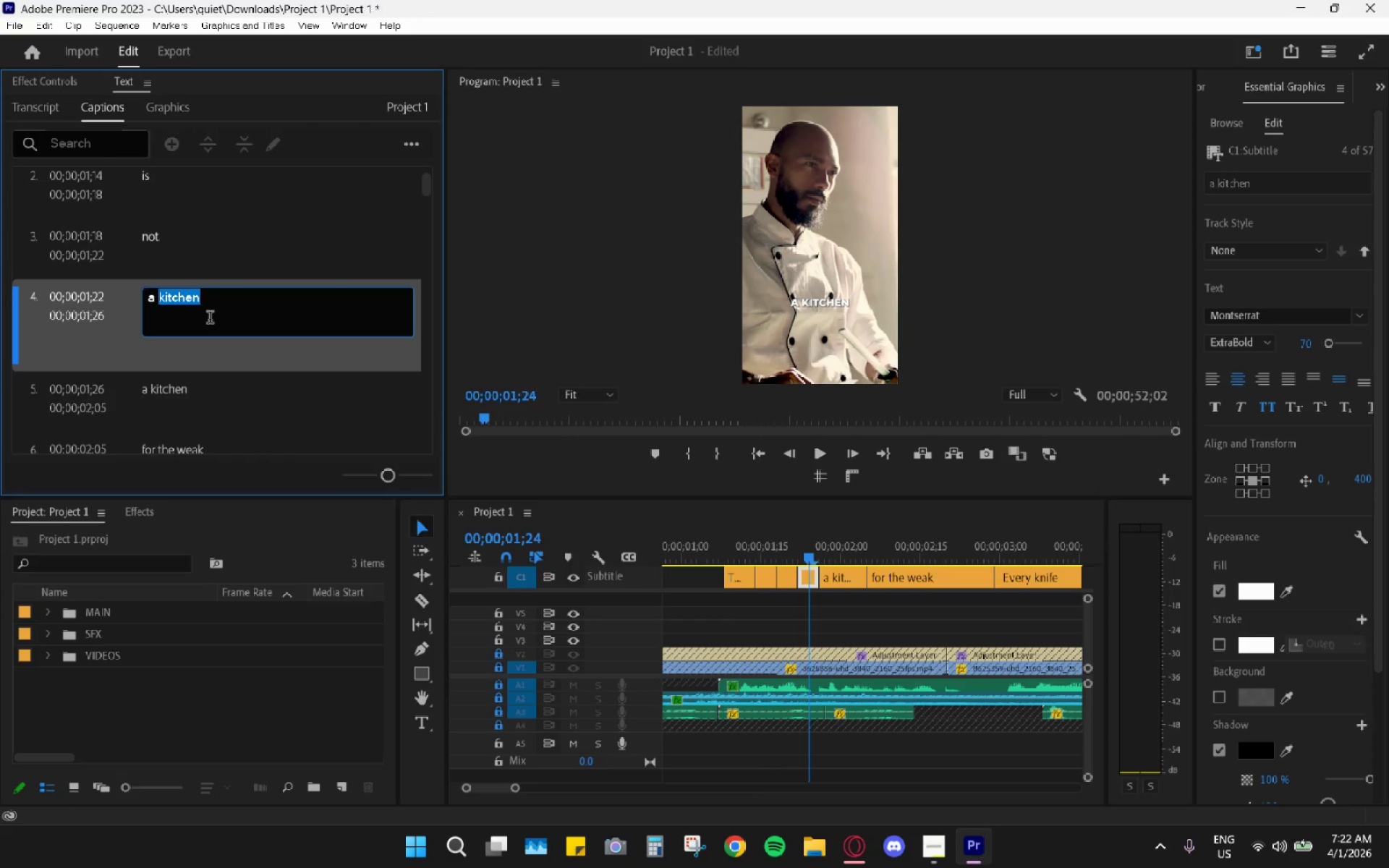 
key(Backspace)
 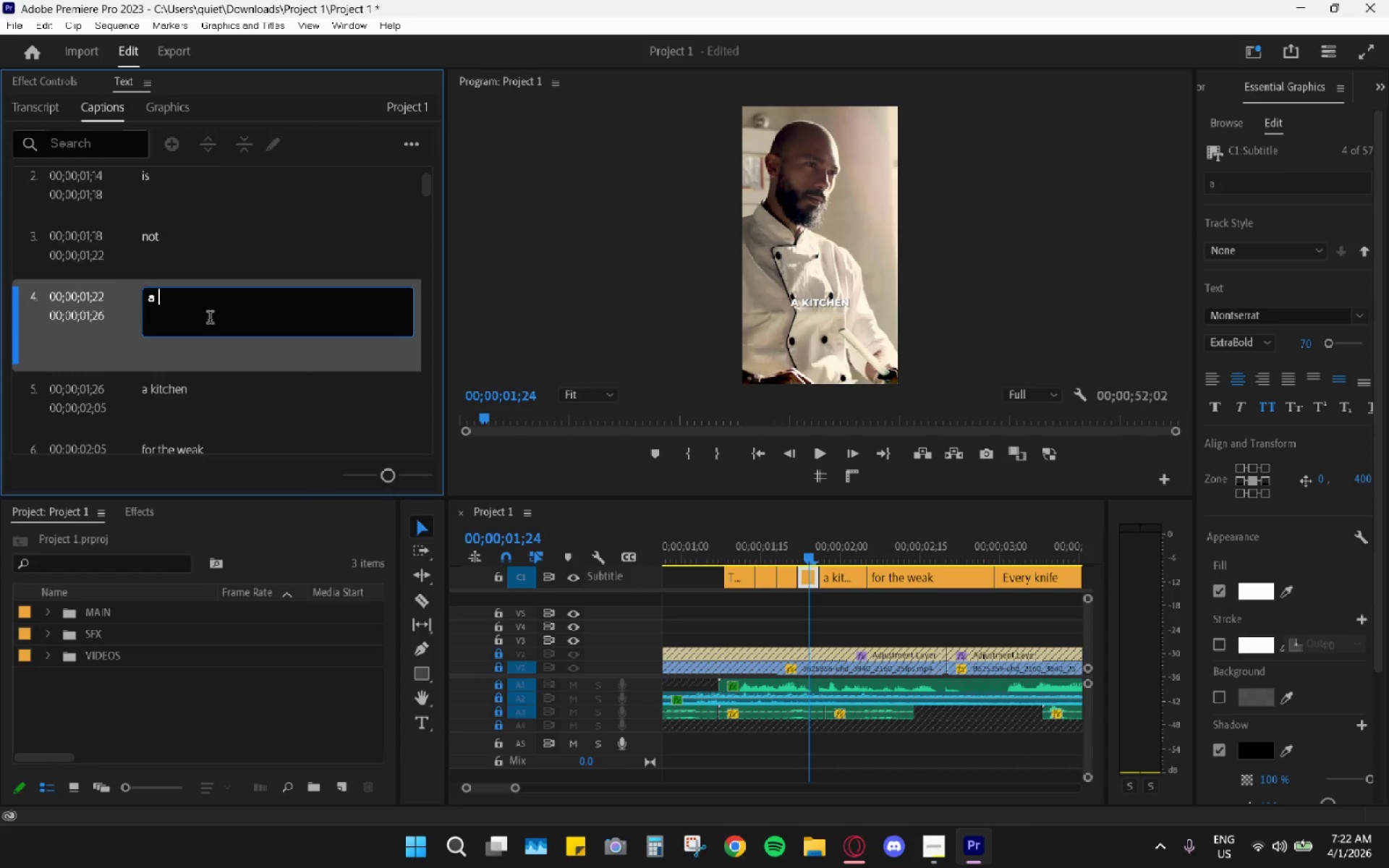 
key(Backspace)
 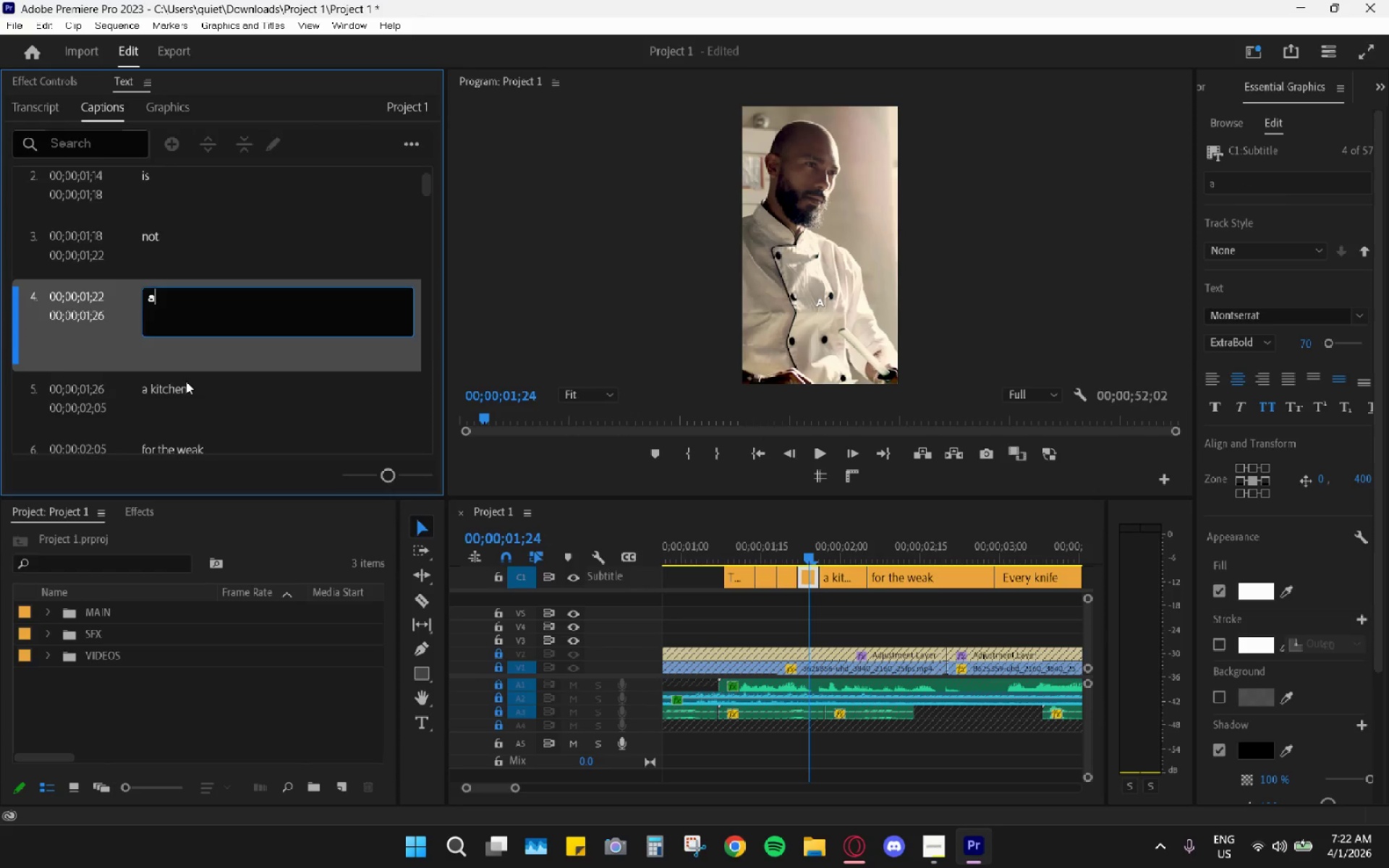 
double_click([186, 381])
 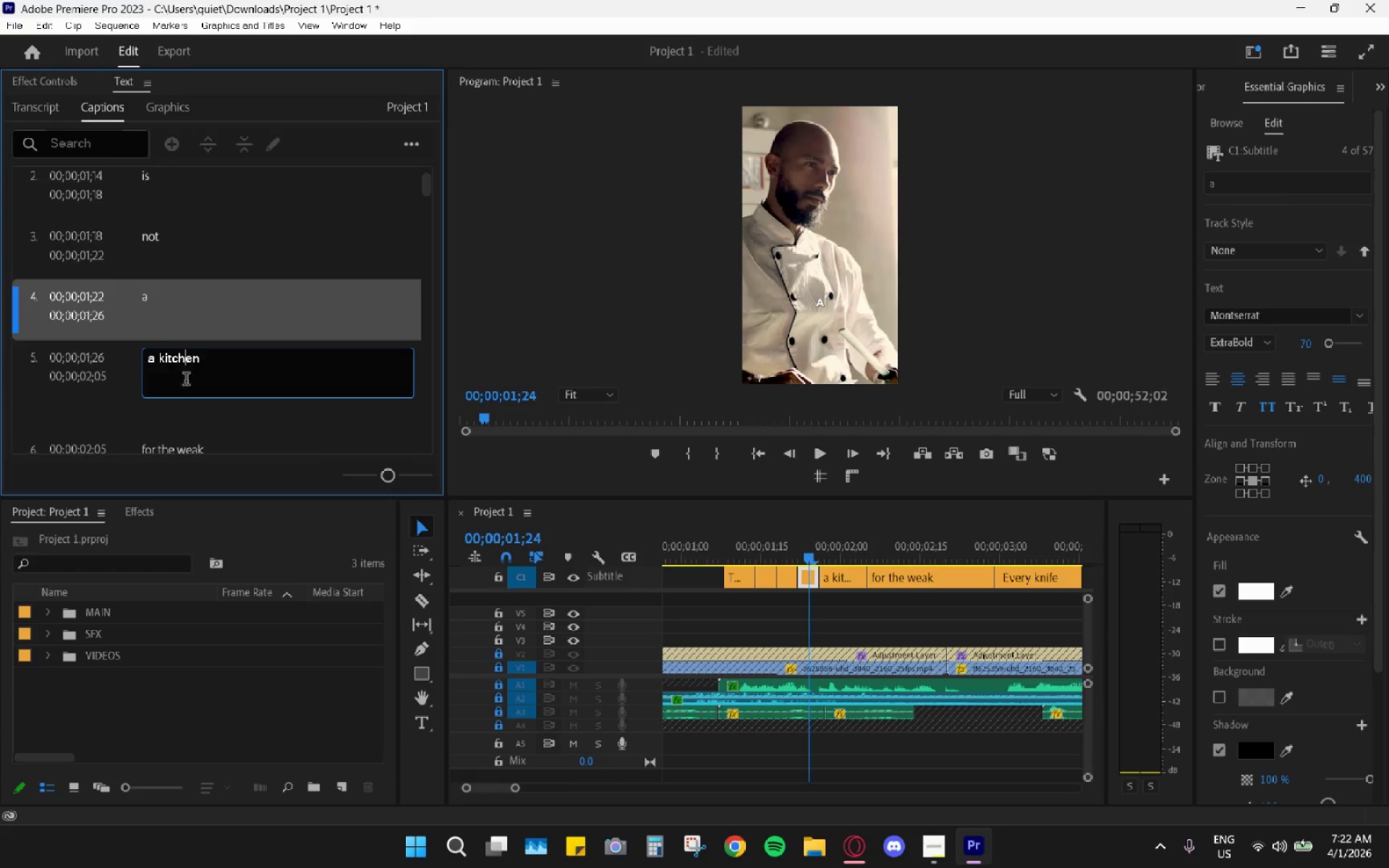 
left_click_drag(start_coordinate=[186, 381], to_coordinate=[187, 377])
 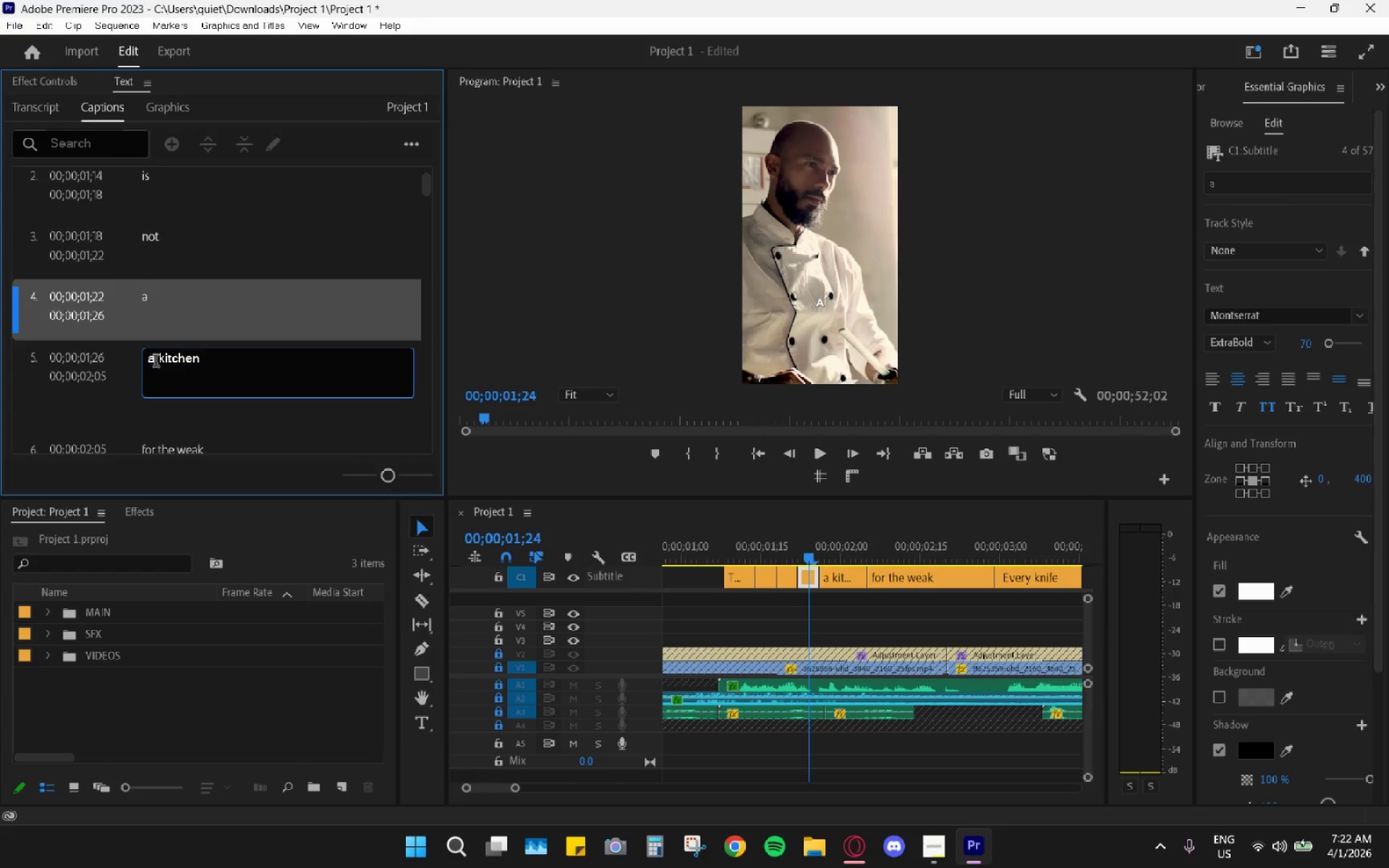 
left_click_drag(start_coordinate=[156, 362], to_coordinate=[121, 360])
 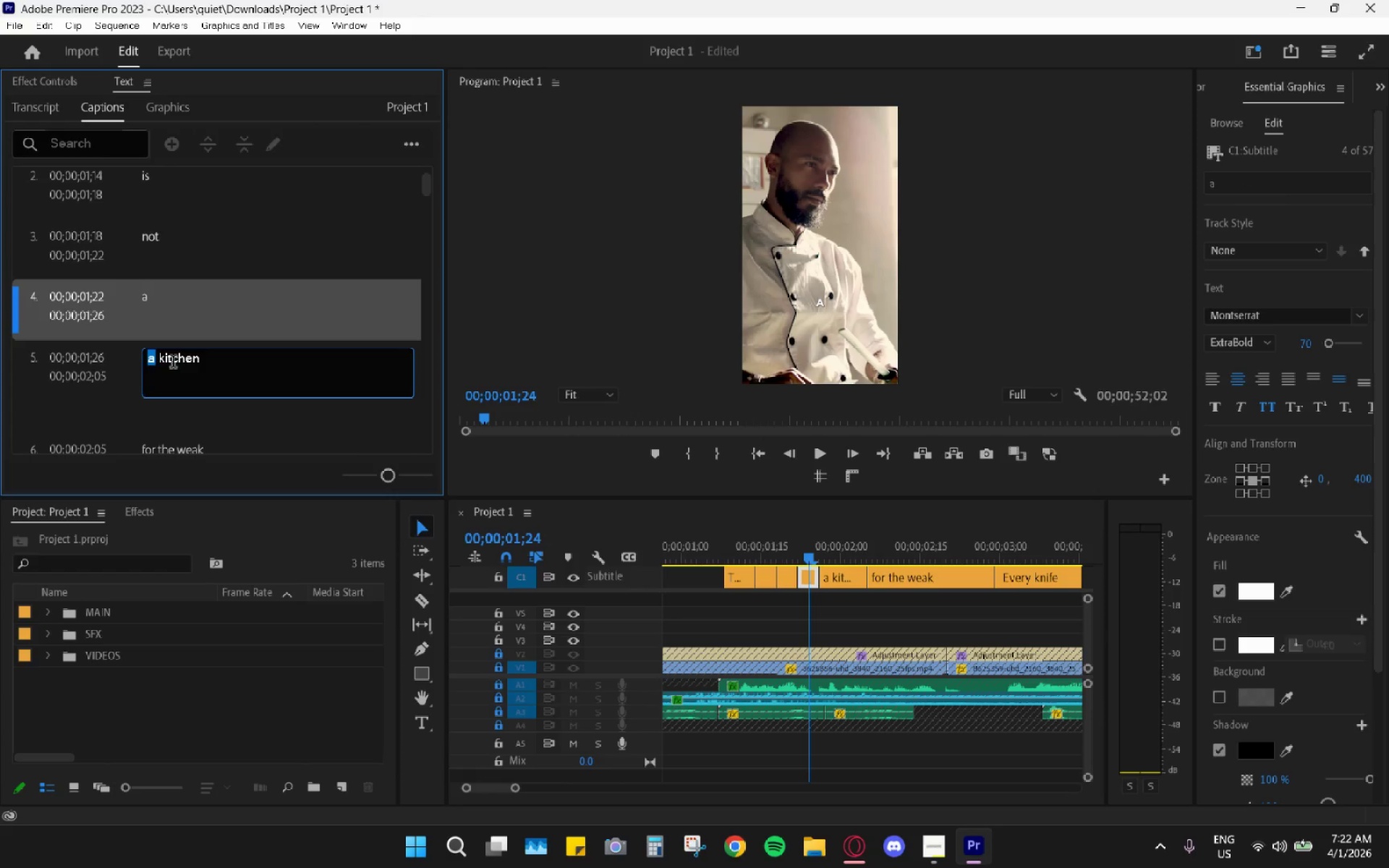 
key(Backspace)
 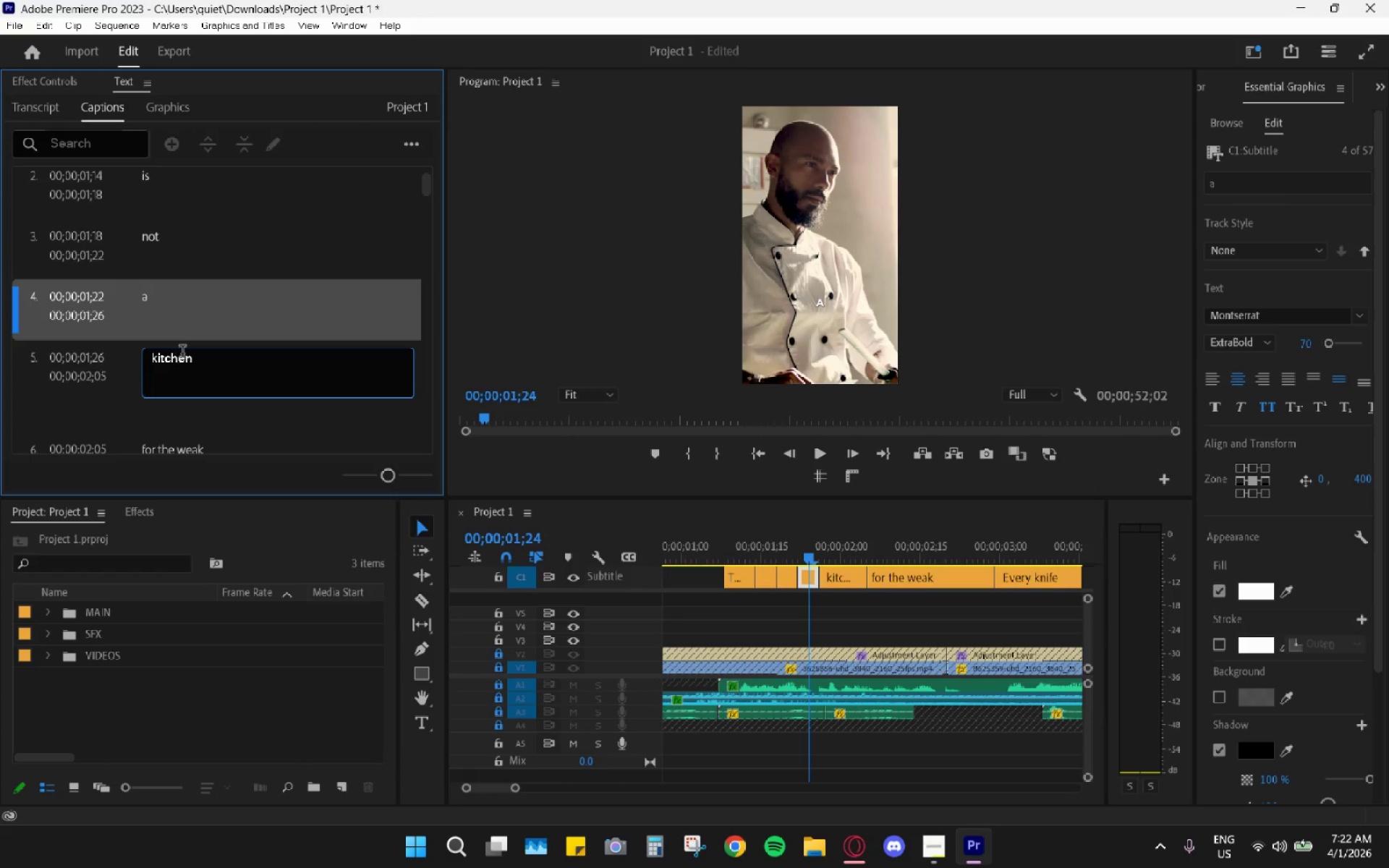 
key(ArrowRight)
 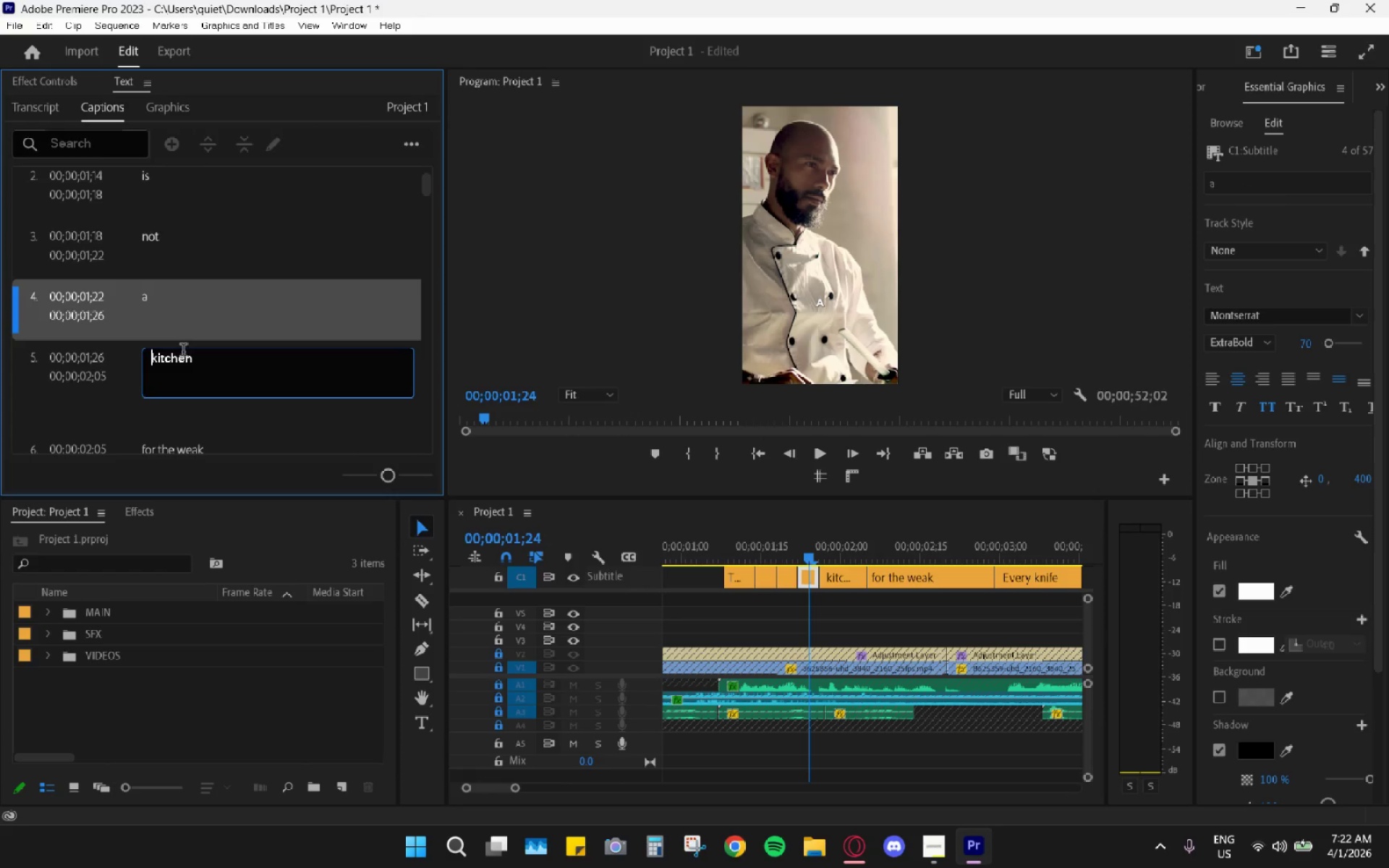 
key(Backspace)
 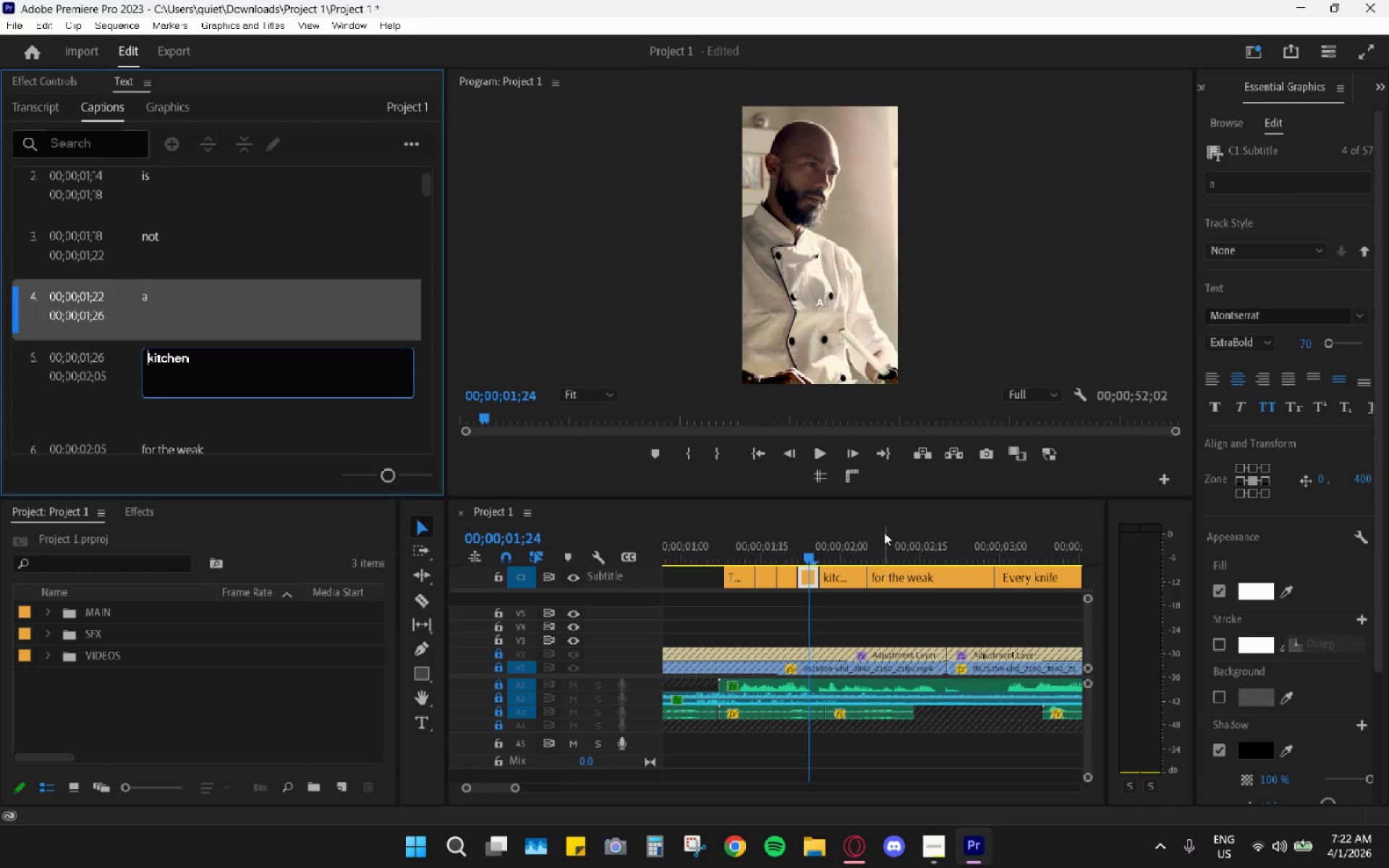 
left_click_drag(start_coordinate=[864, 537], to_coordinate=[870, 538])
 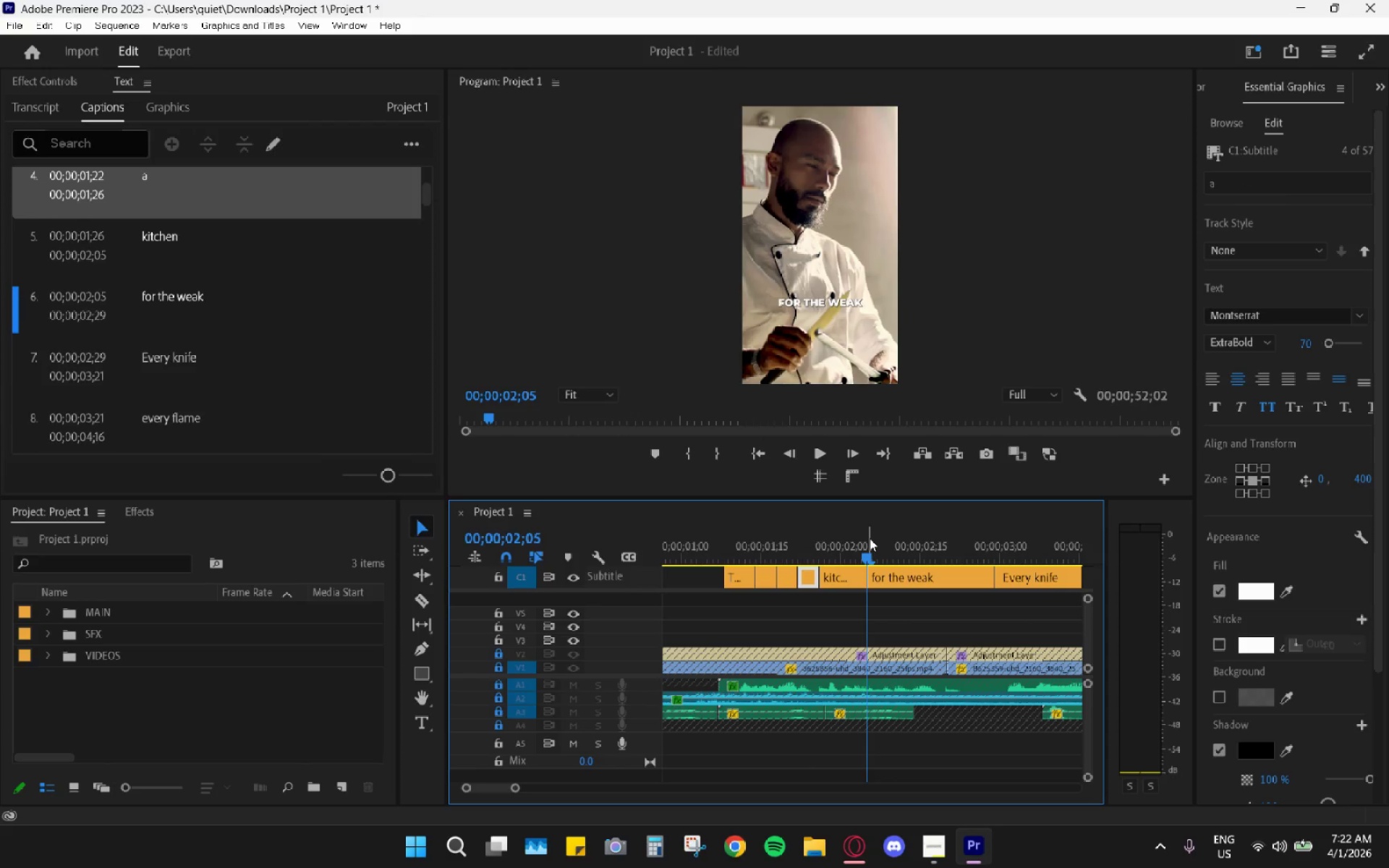 
key(Space)
 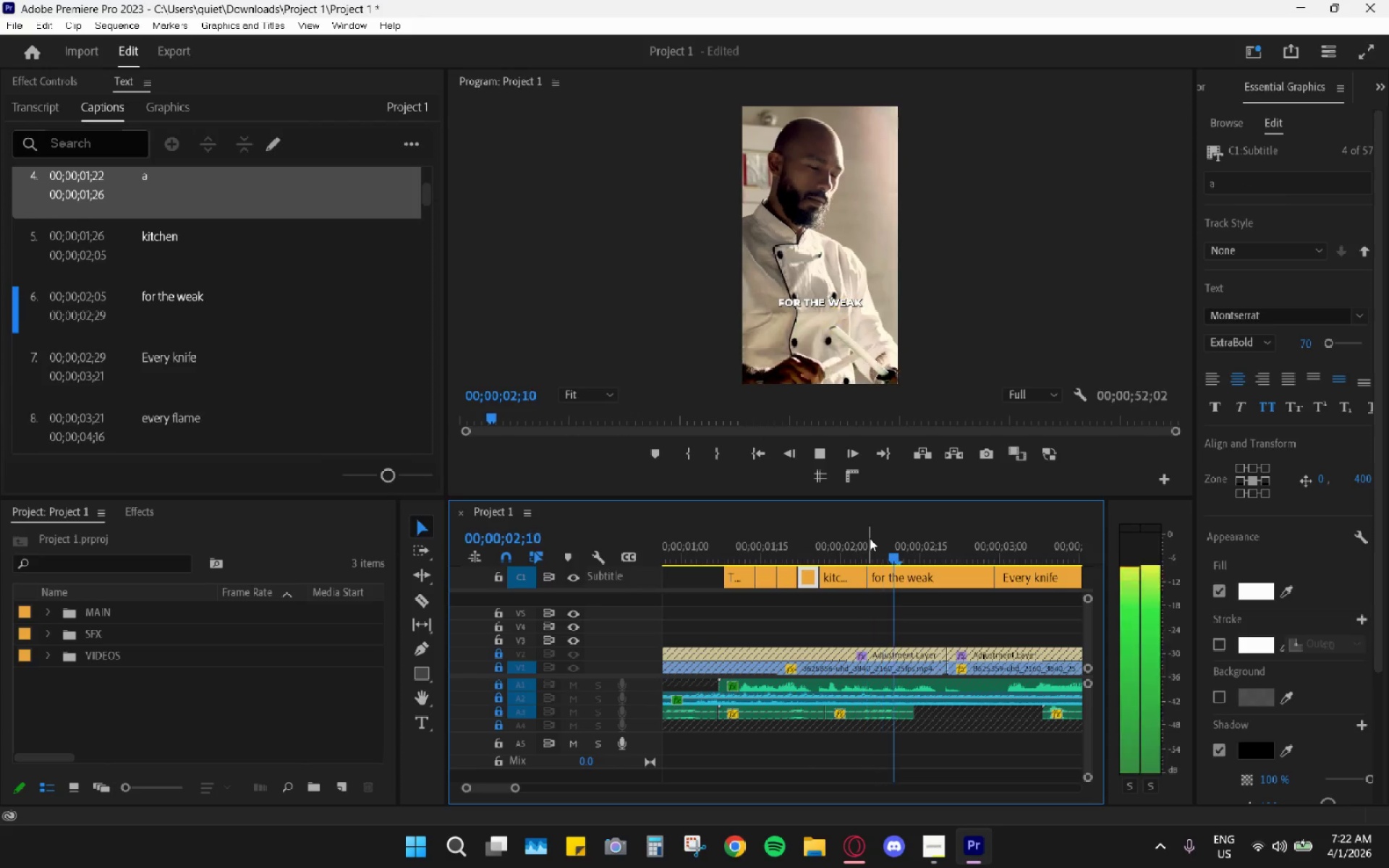 
key(Space)
 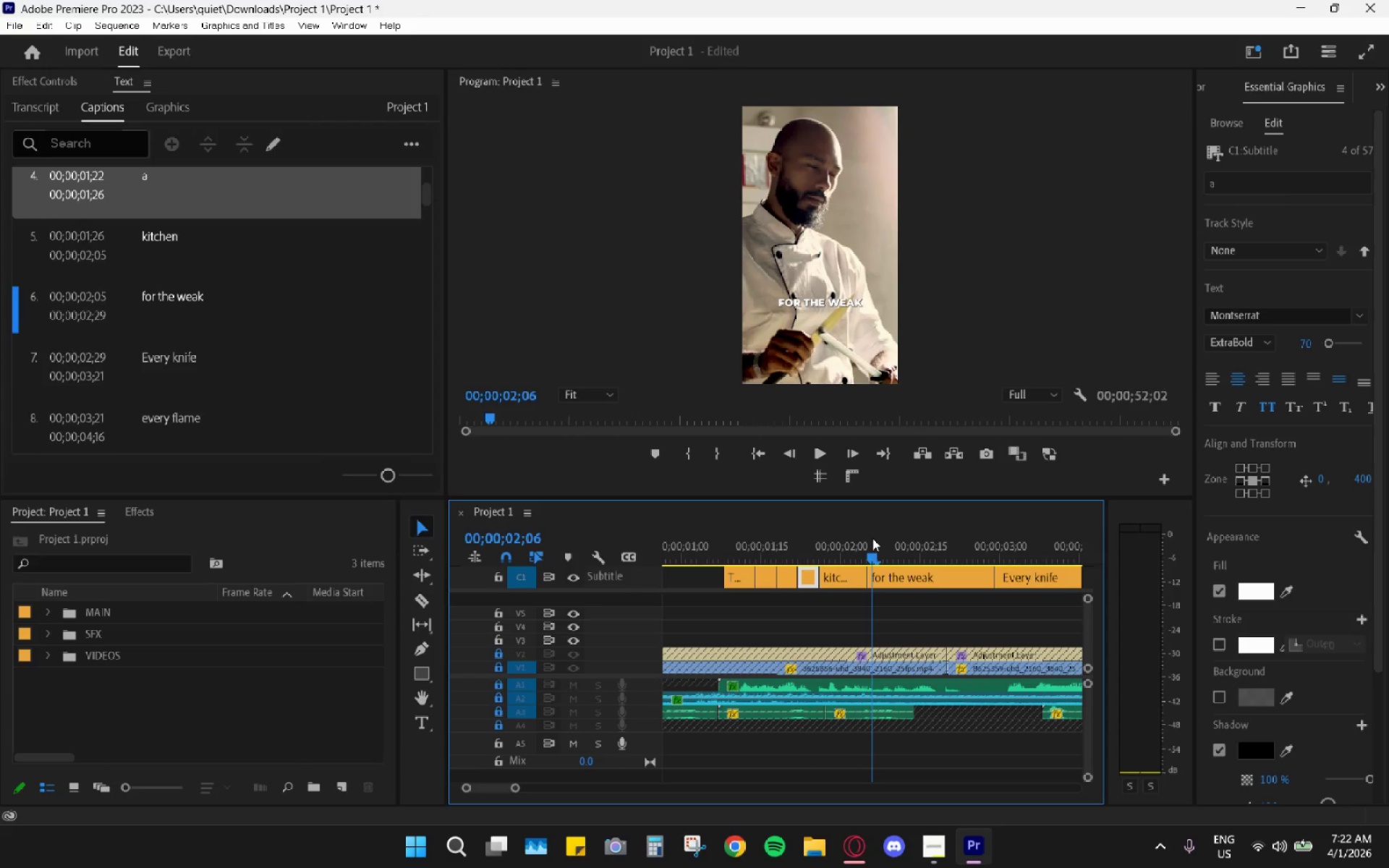 
left_click([872, 538])
 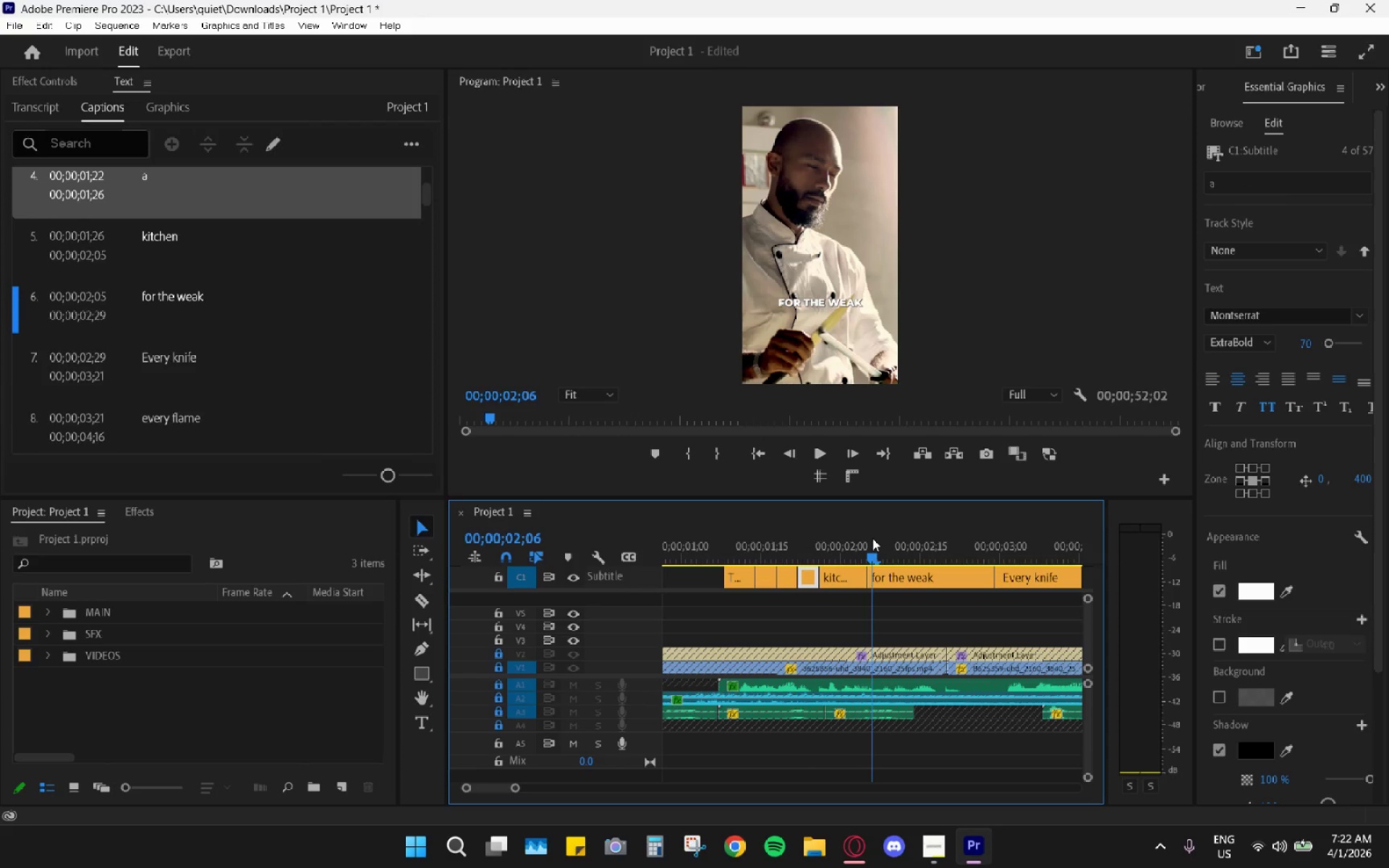 
key(Space)
 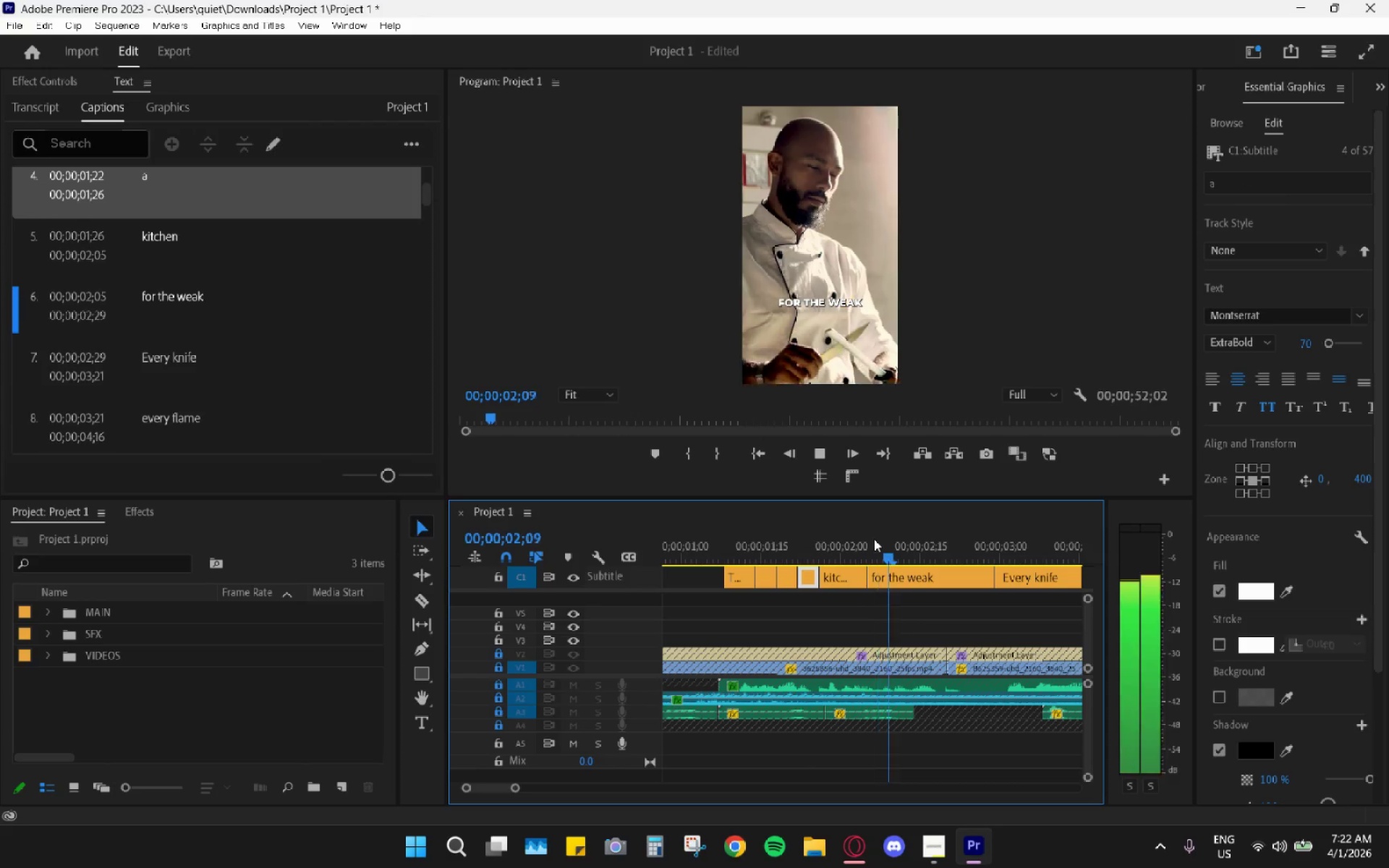 
key(Space)
 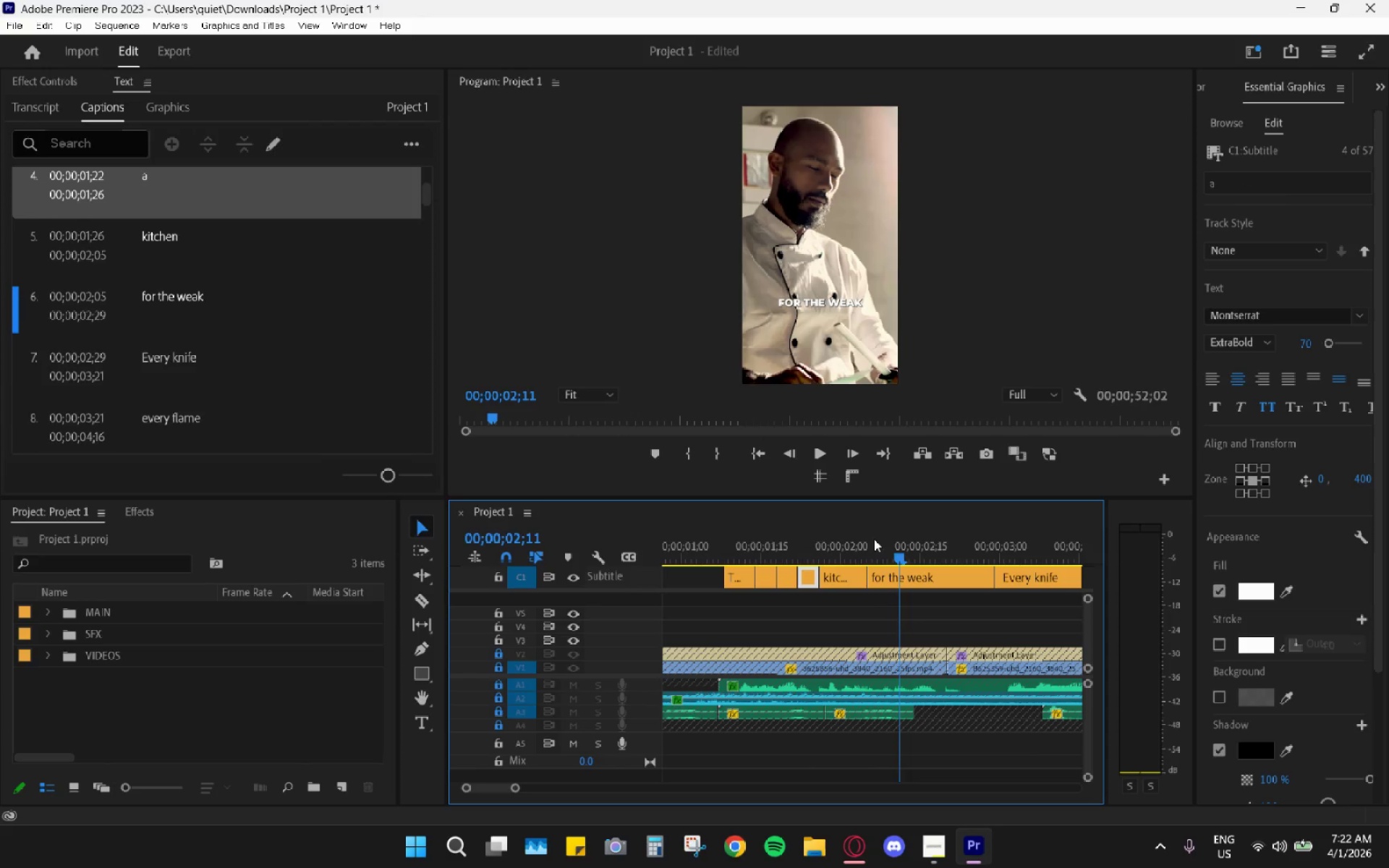 
left_click_drag(start_coordinate=[874, 539], to_coordinate=[895, 545])
 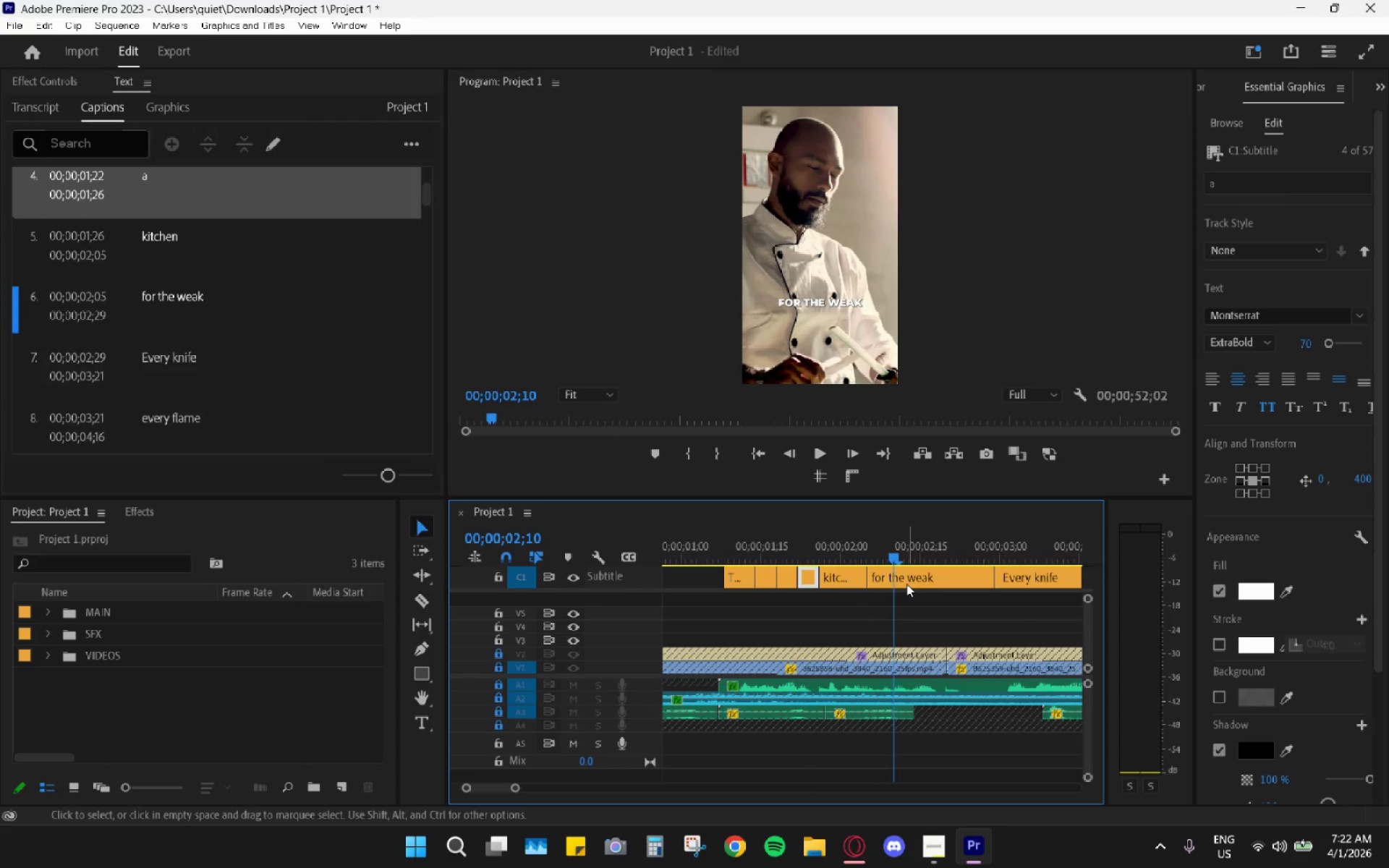 
key(C)
 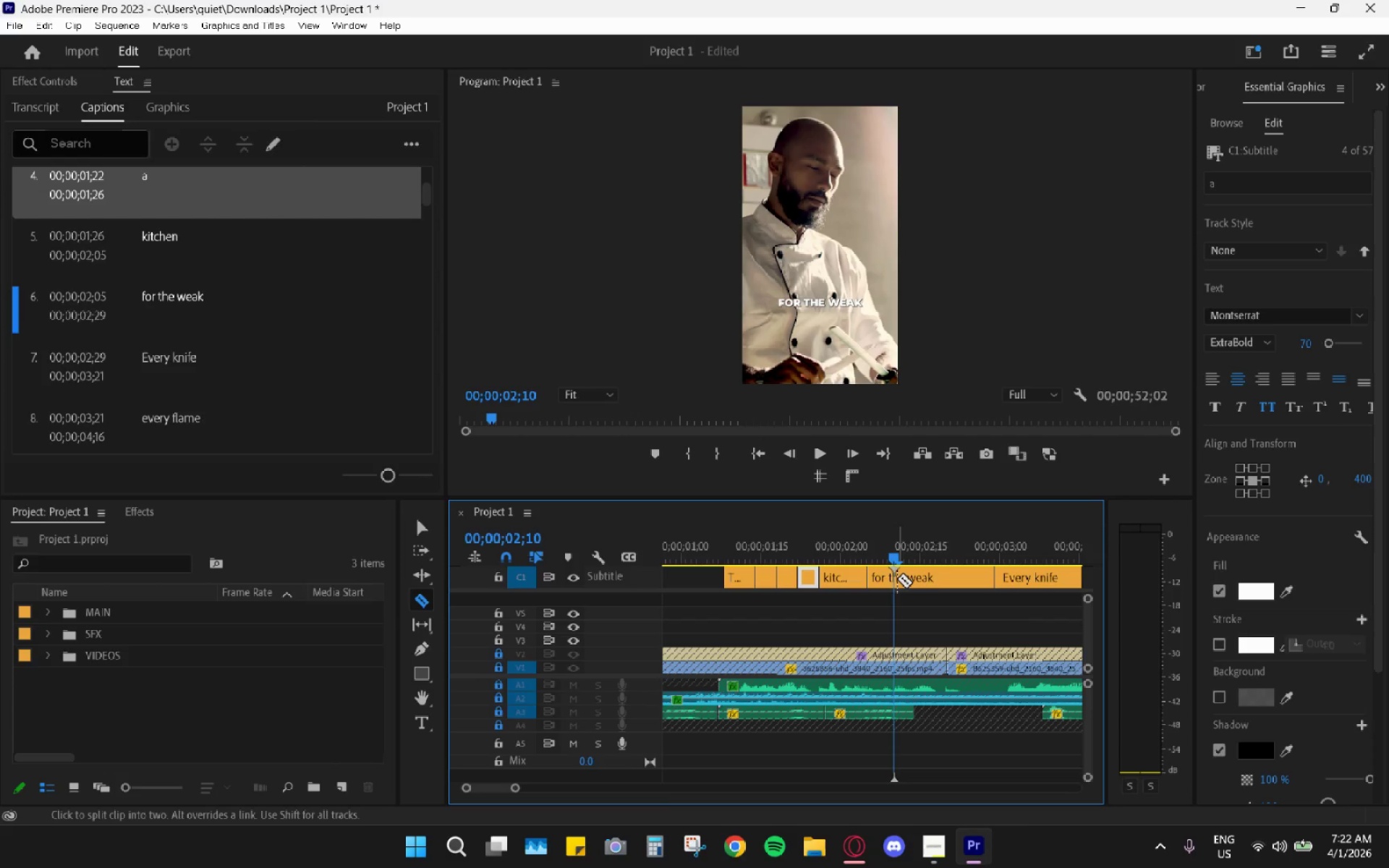 
left_click([896, 578])
 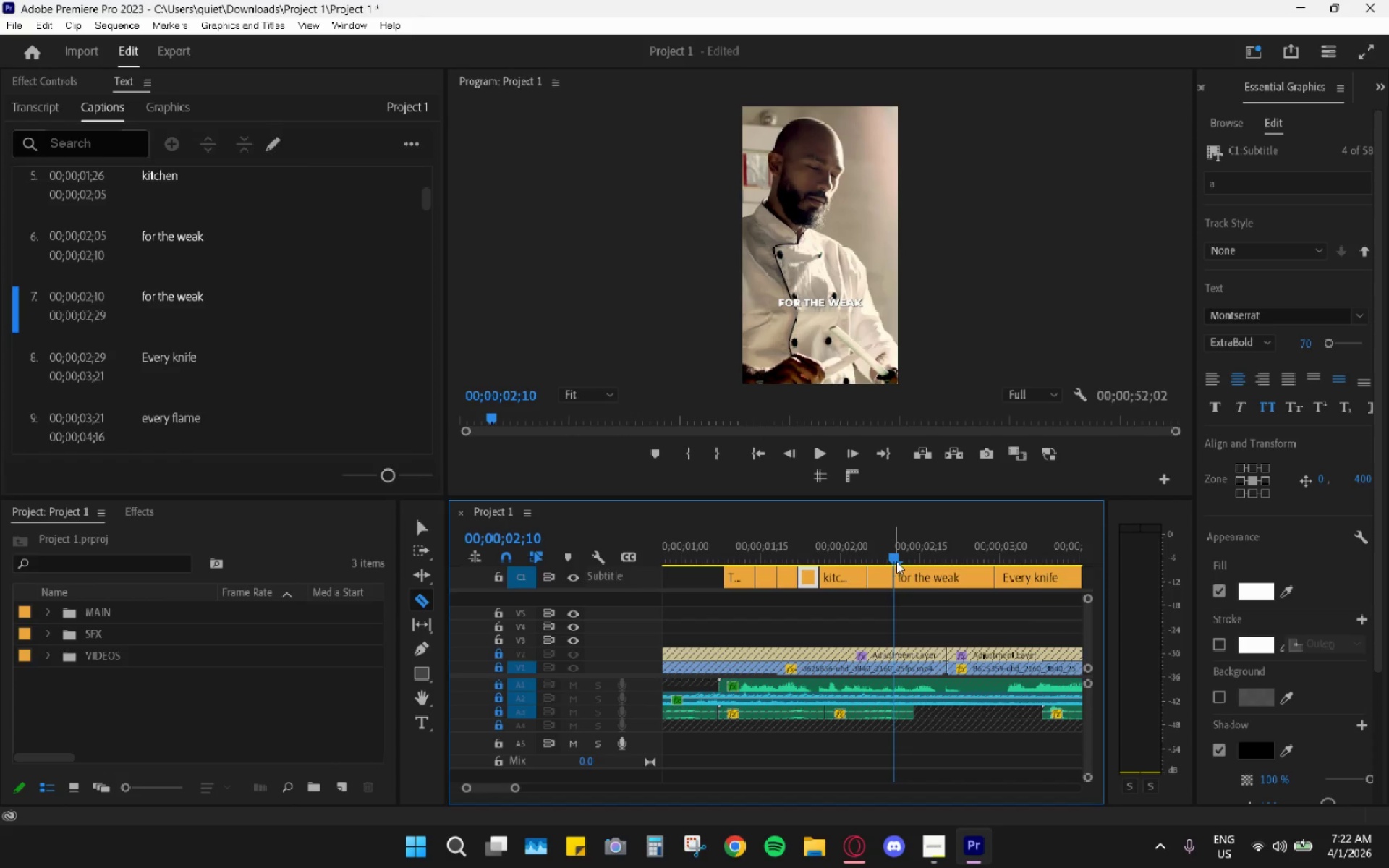 
left_click_drag(start_coordinate=[896, 561], to_coordinate=[914, 567])
 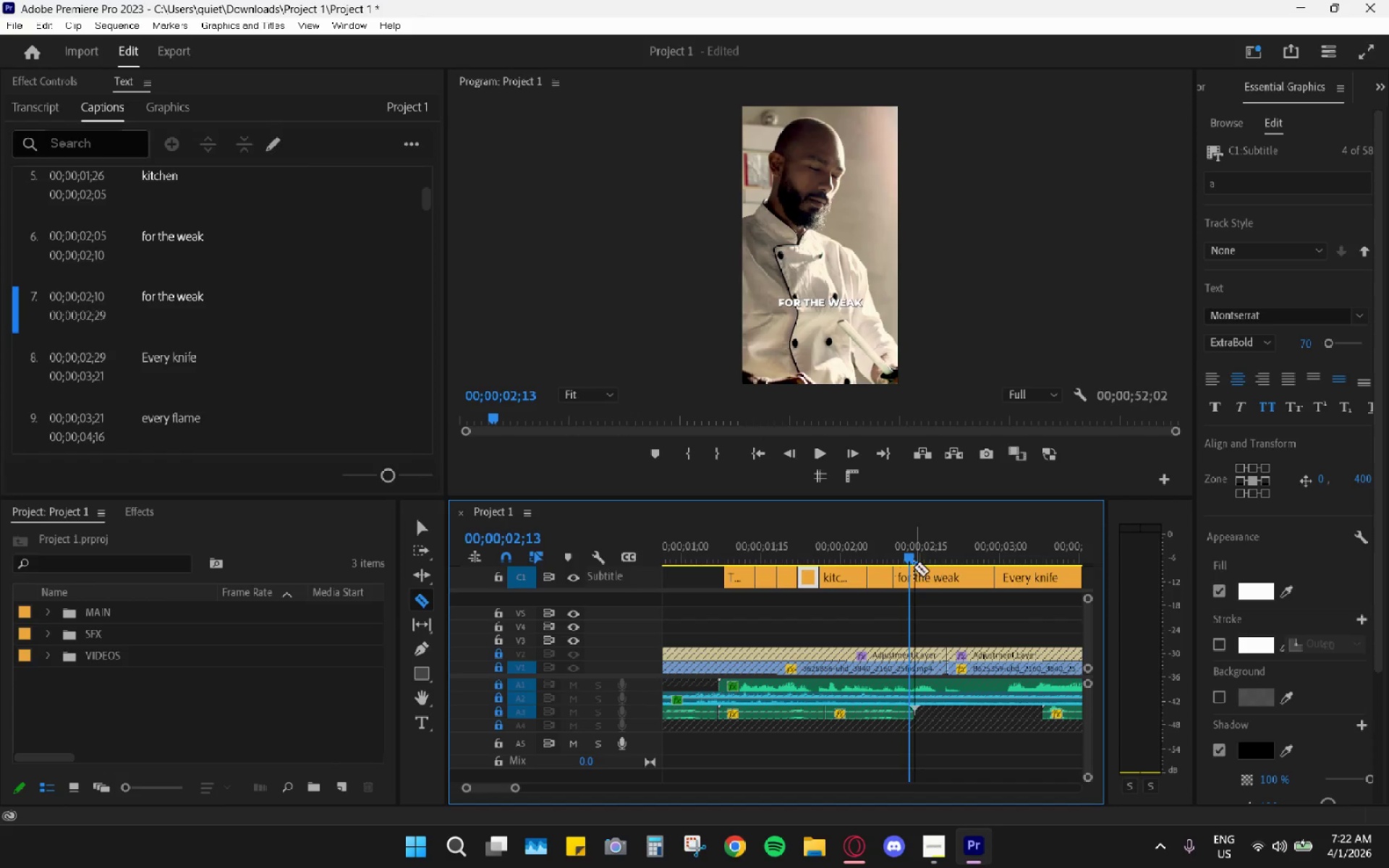 
key(Space)
 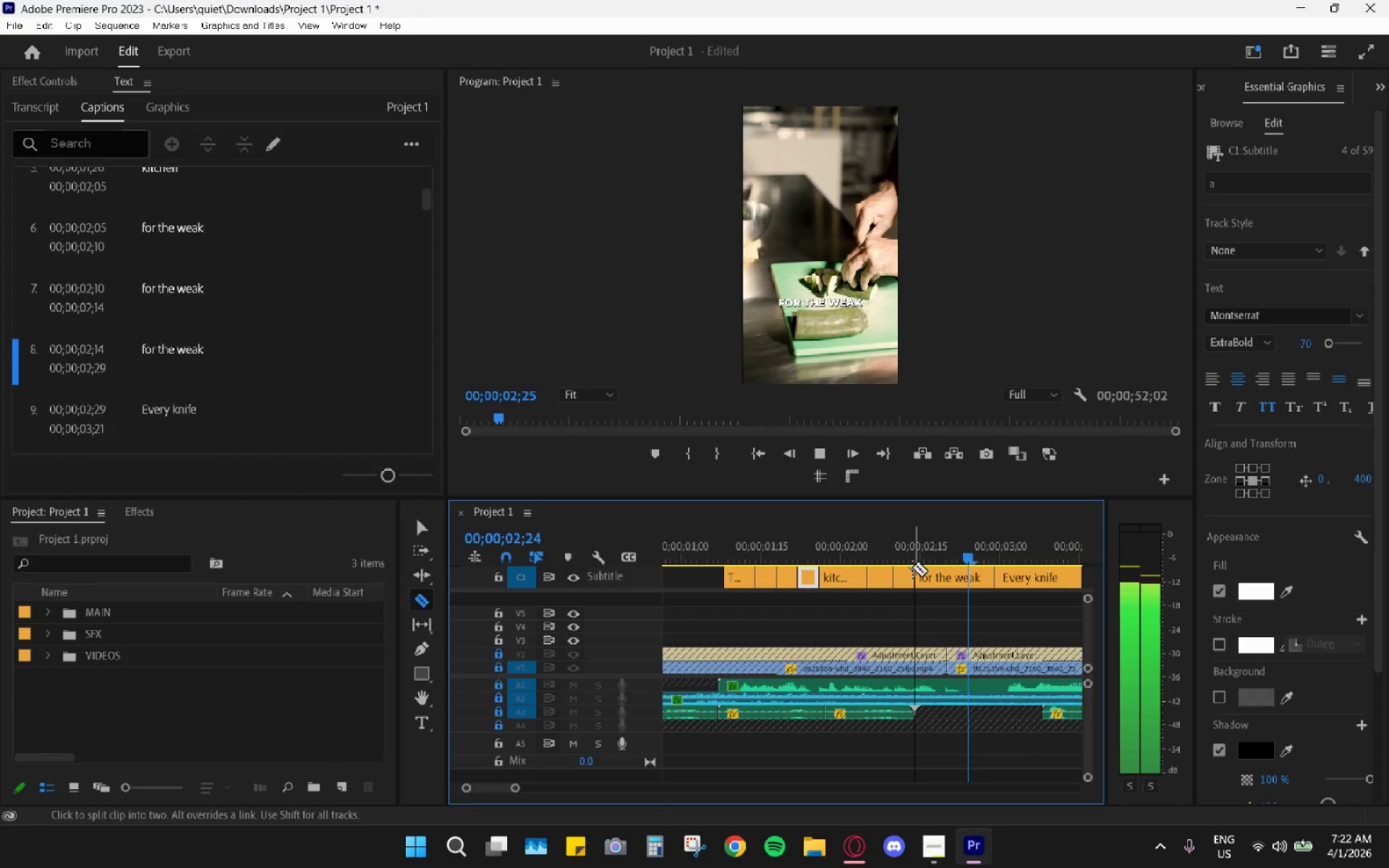 
key(Space)
 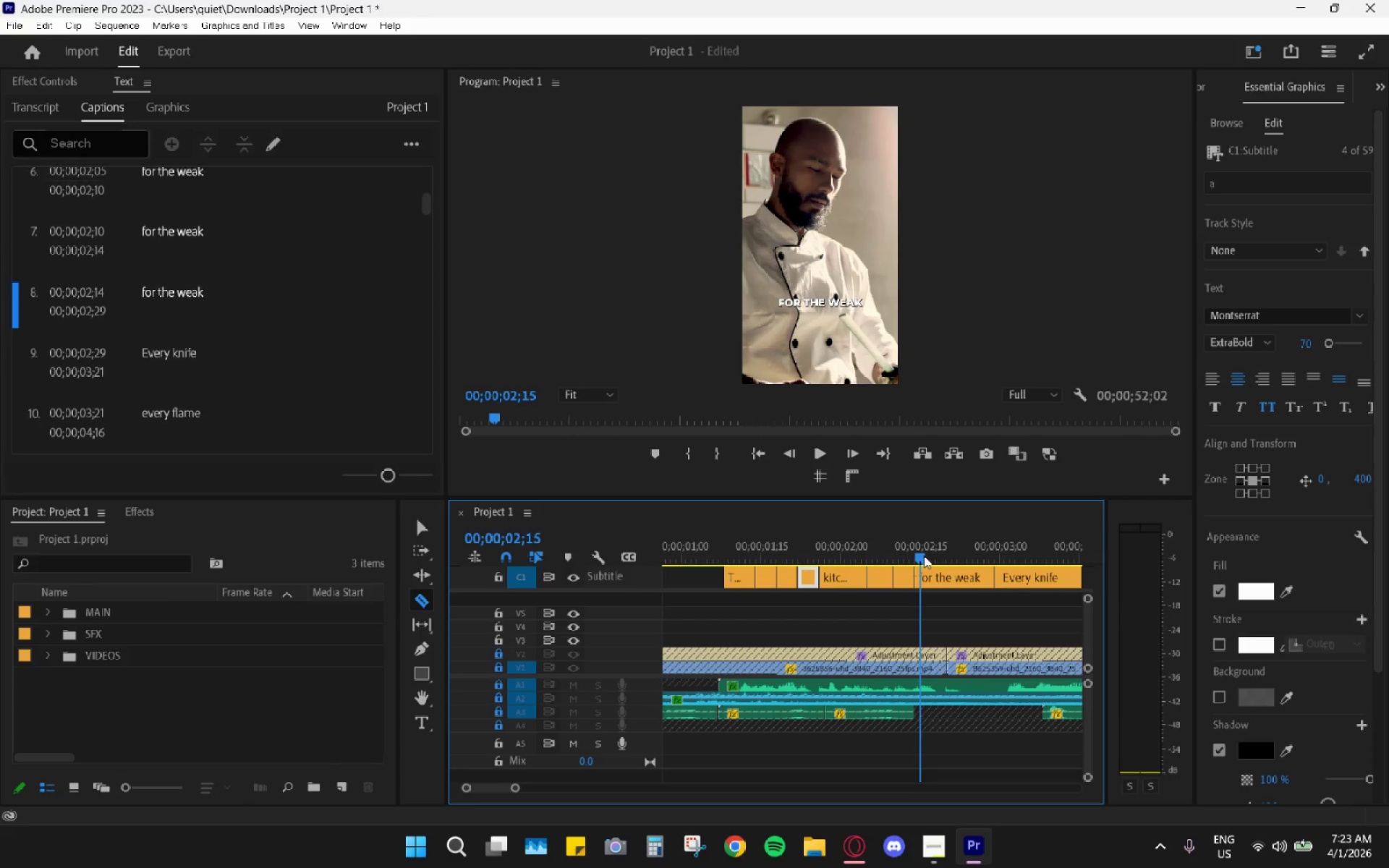 
key(Space)
 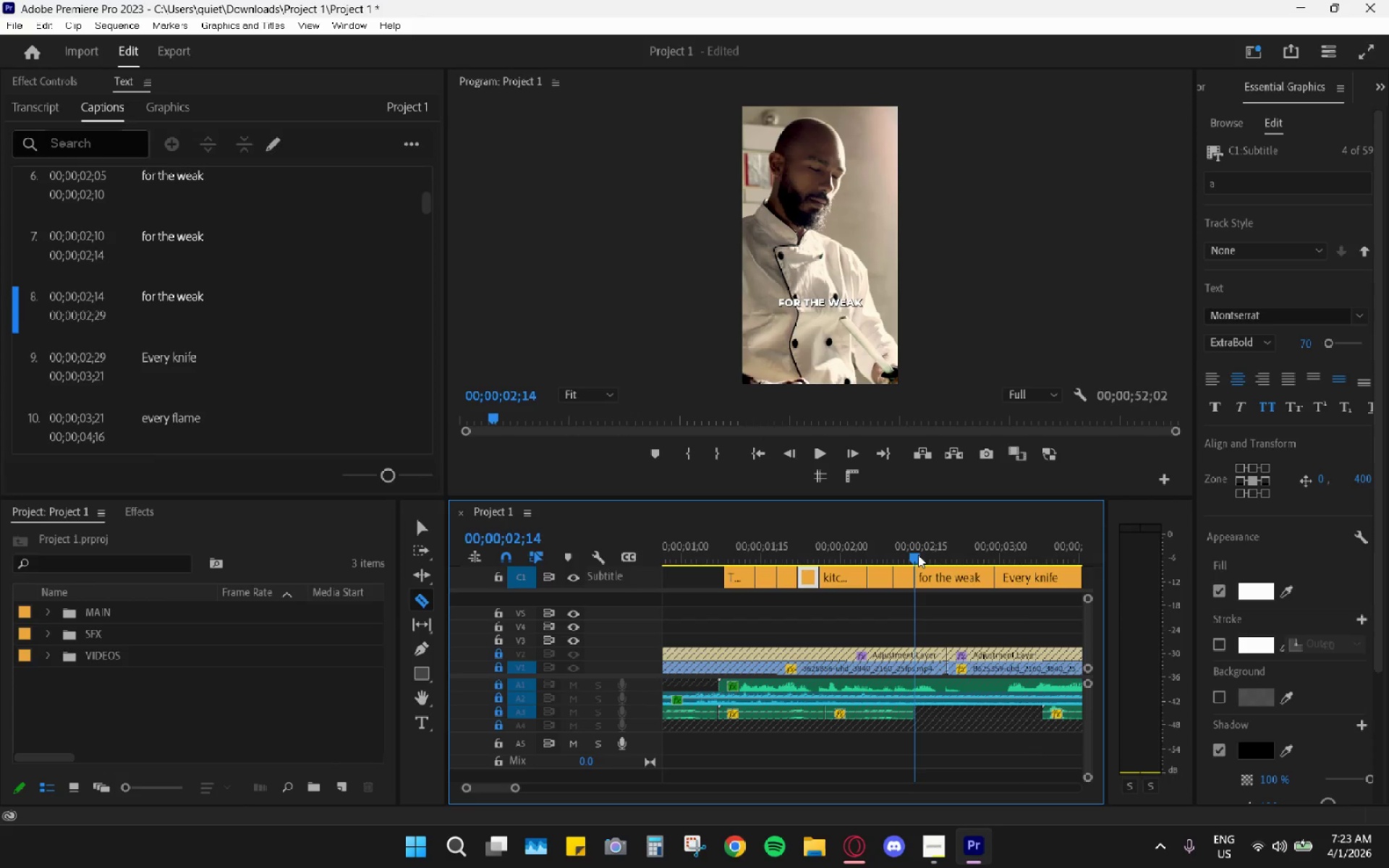 
key(Space)
 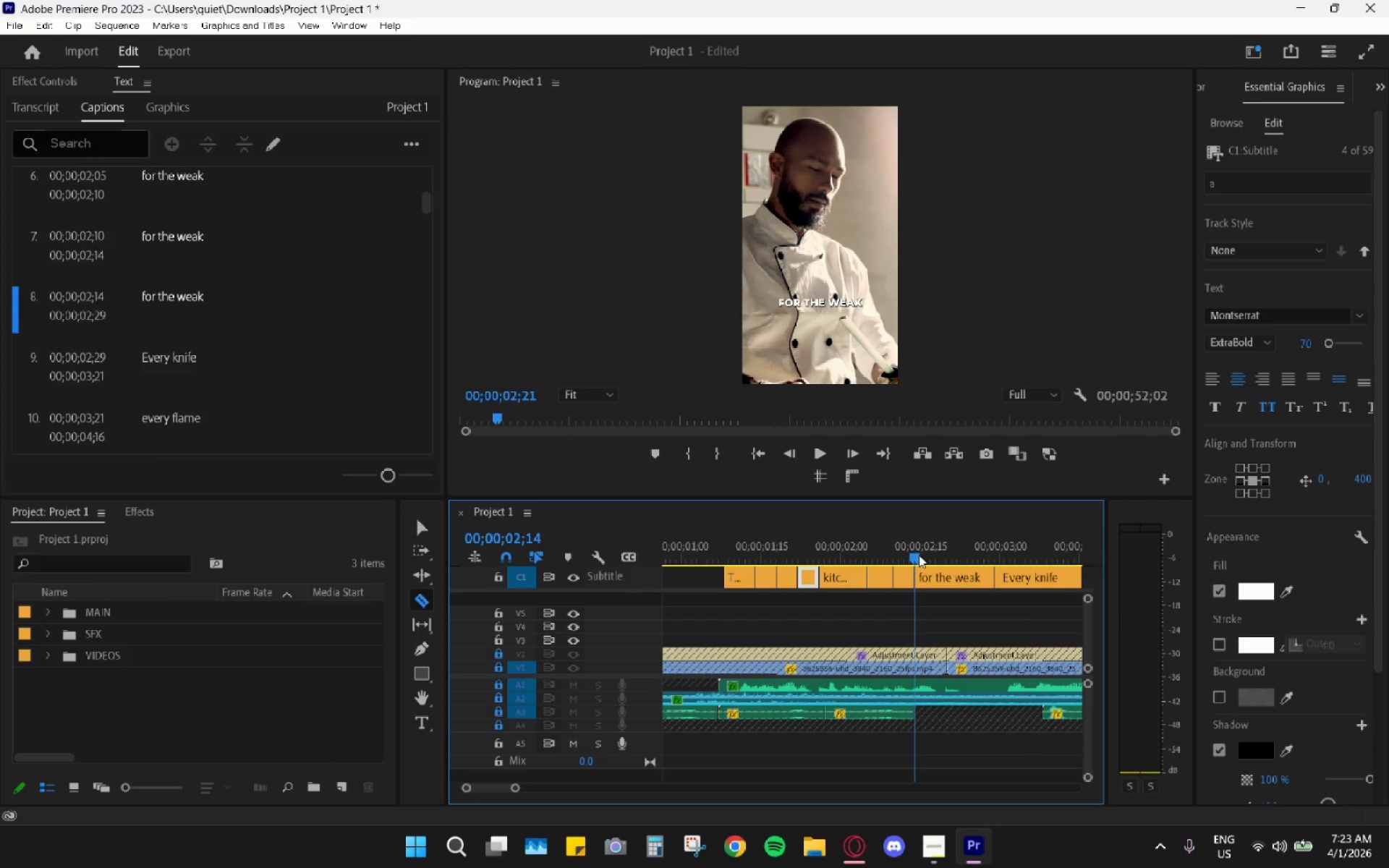 
left_click([919, 555])
 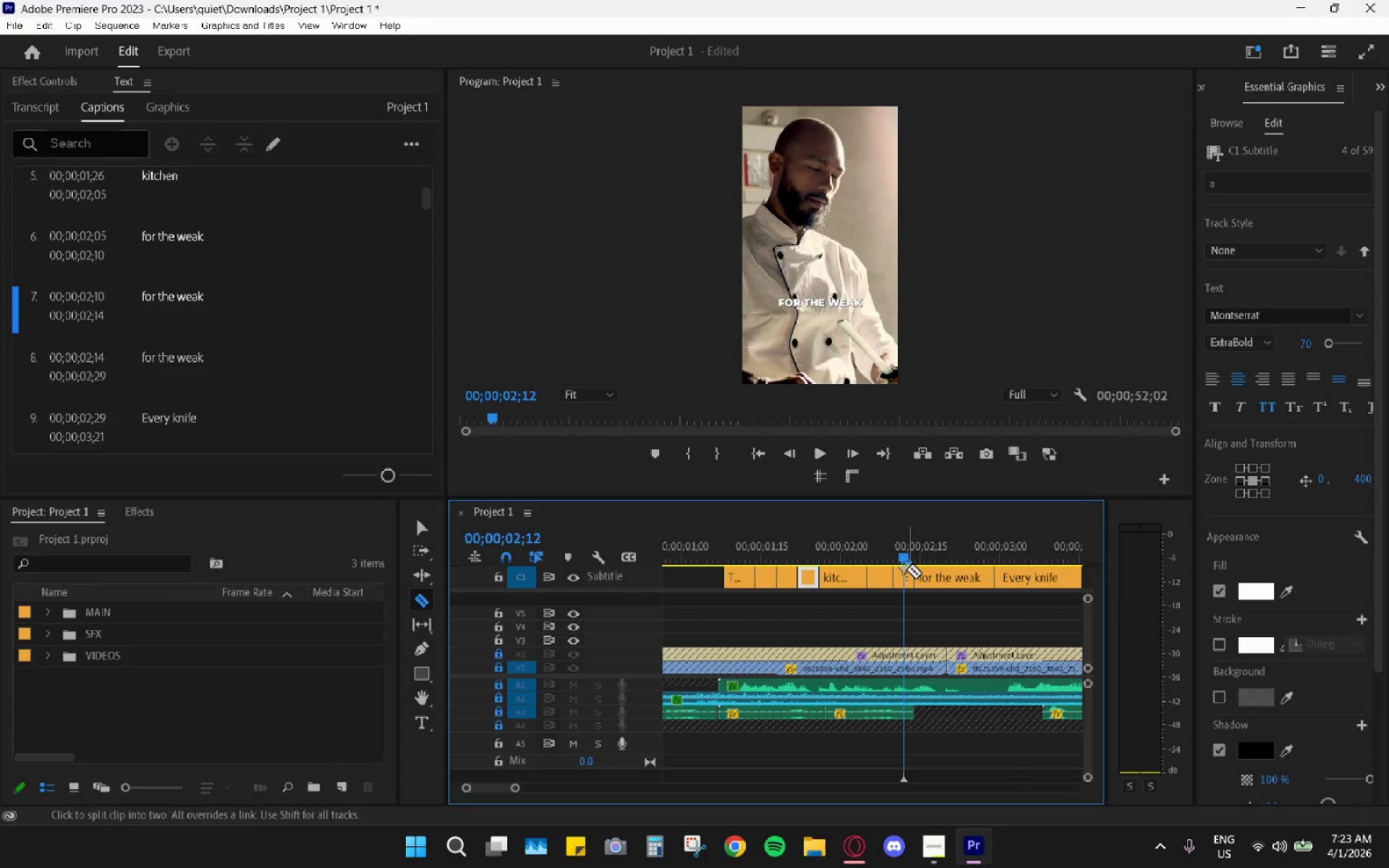 
key(V)
 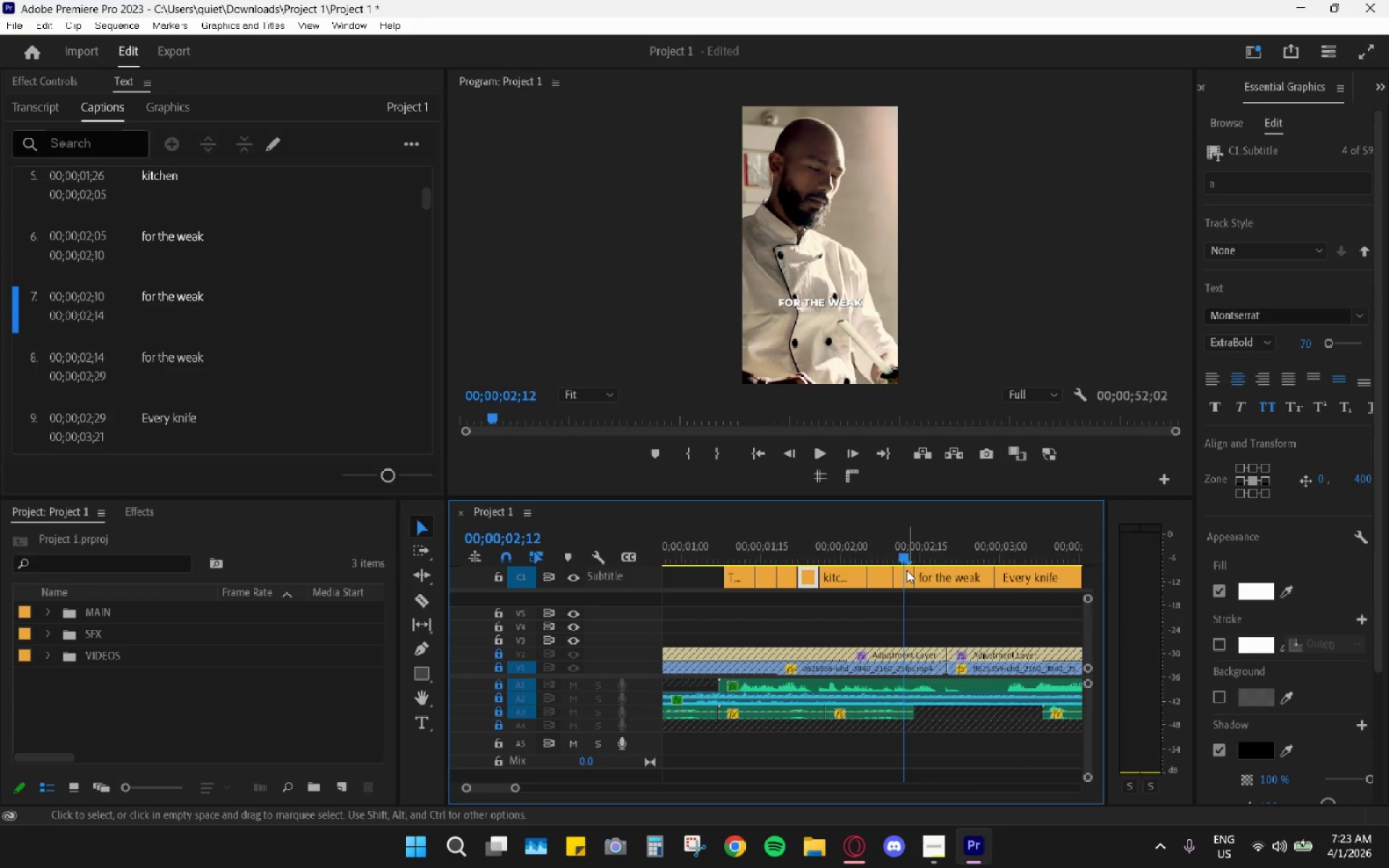 
left_click([906, 570])
 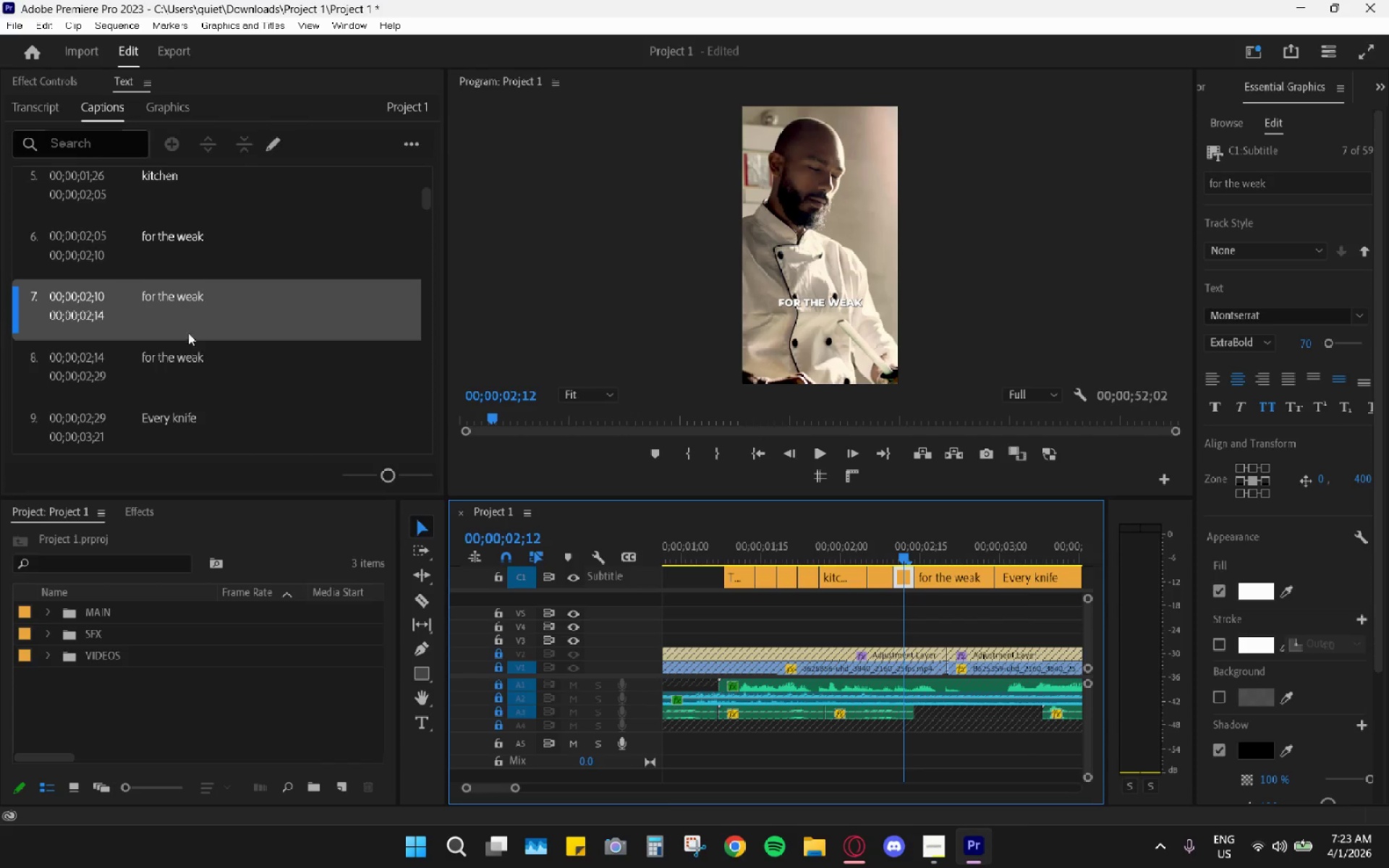 
double_click([203, 302])
 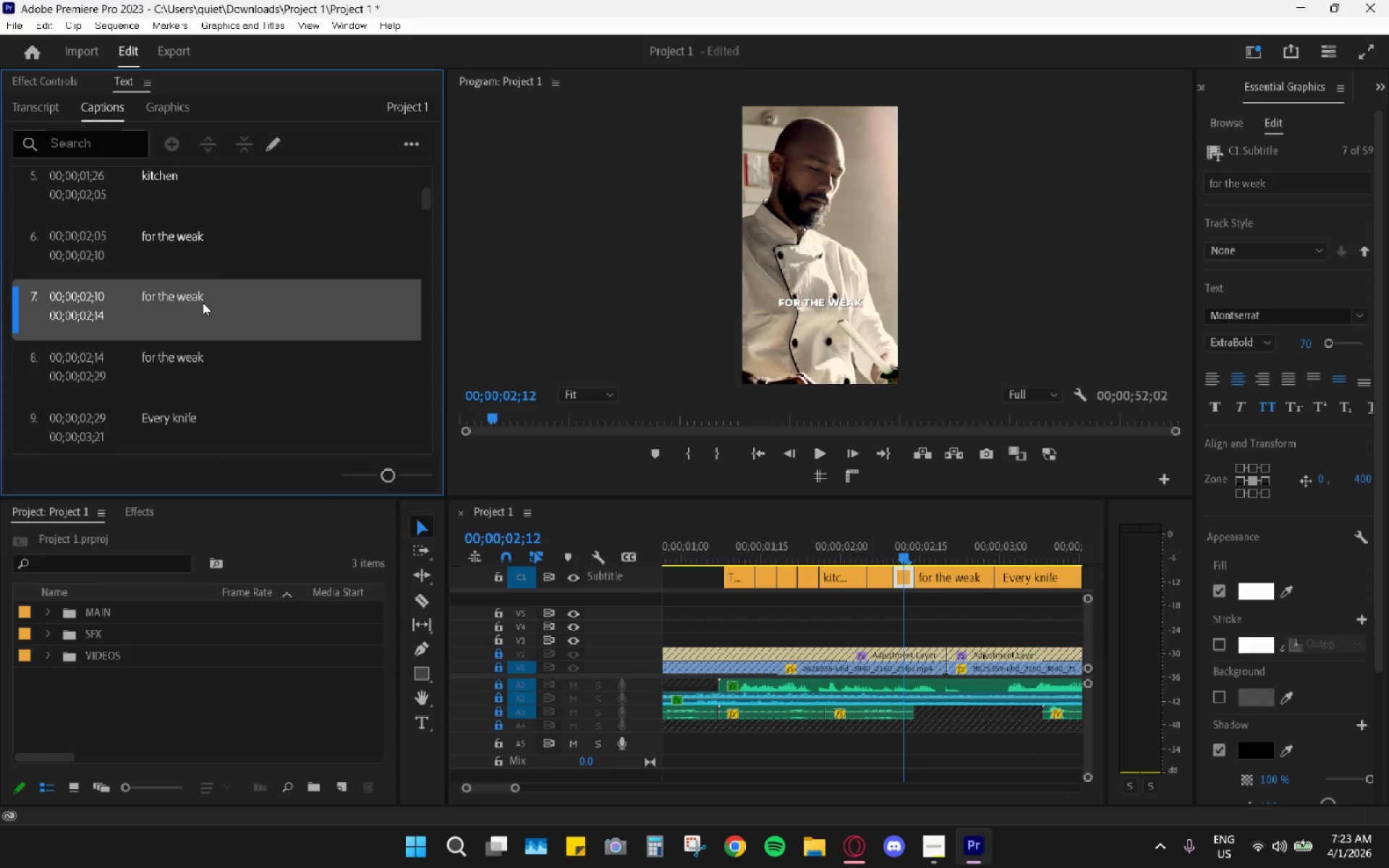 
triple_click([203, 302])
 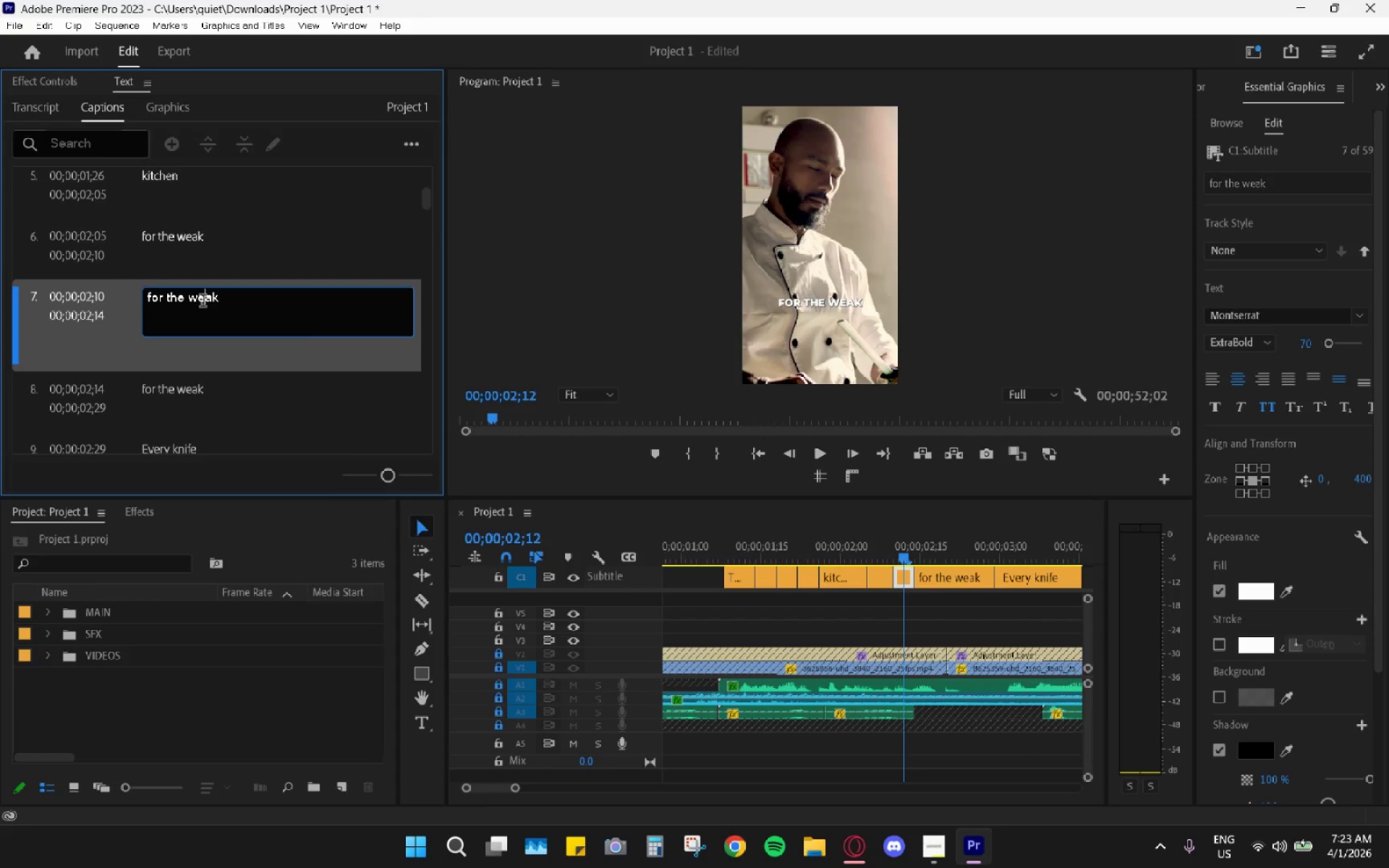 
triple_click([203, 302])
 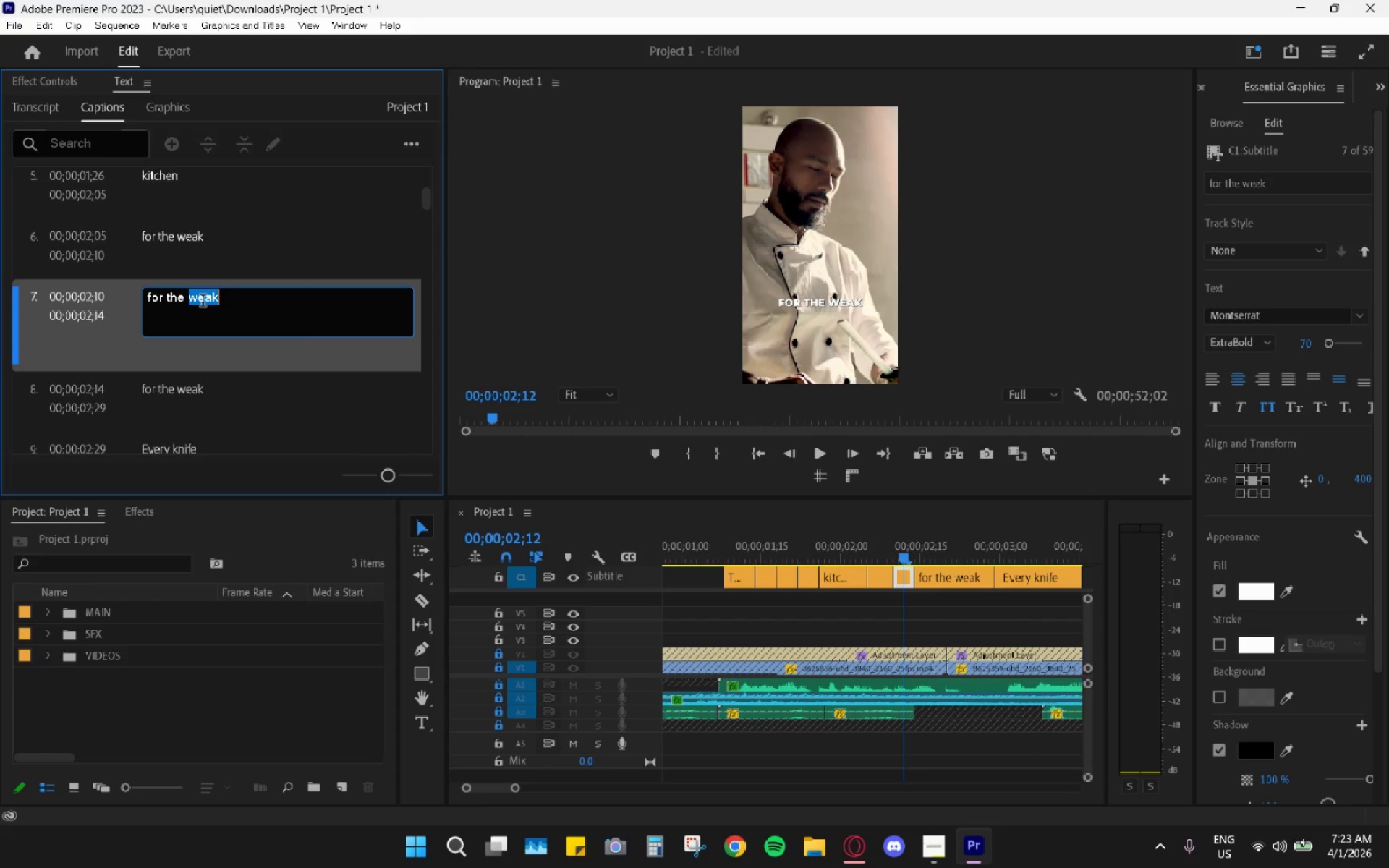 
triple_click([203, 302])
 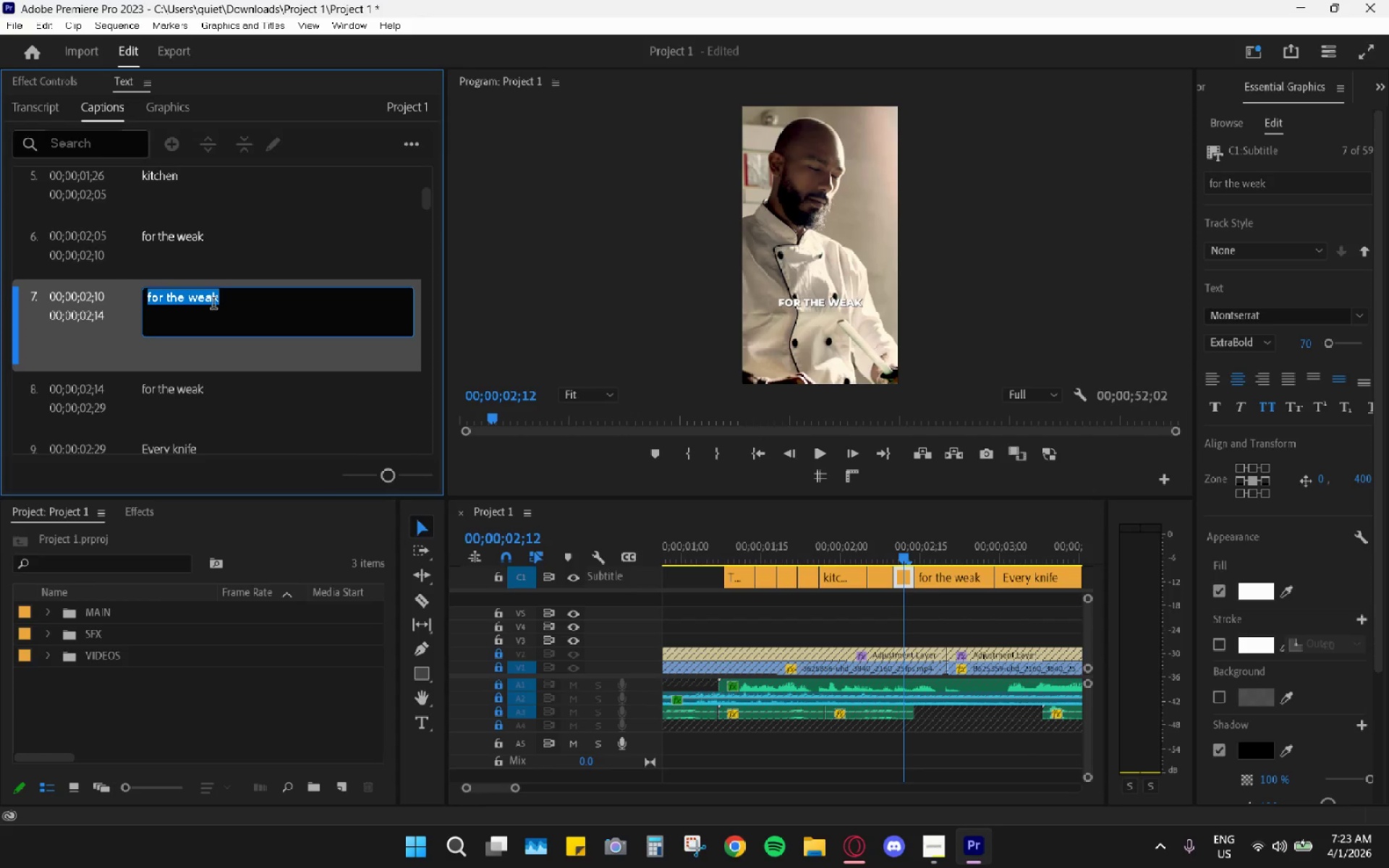 
double_click([213, 305])
 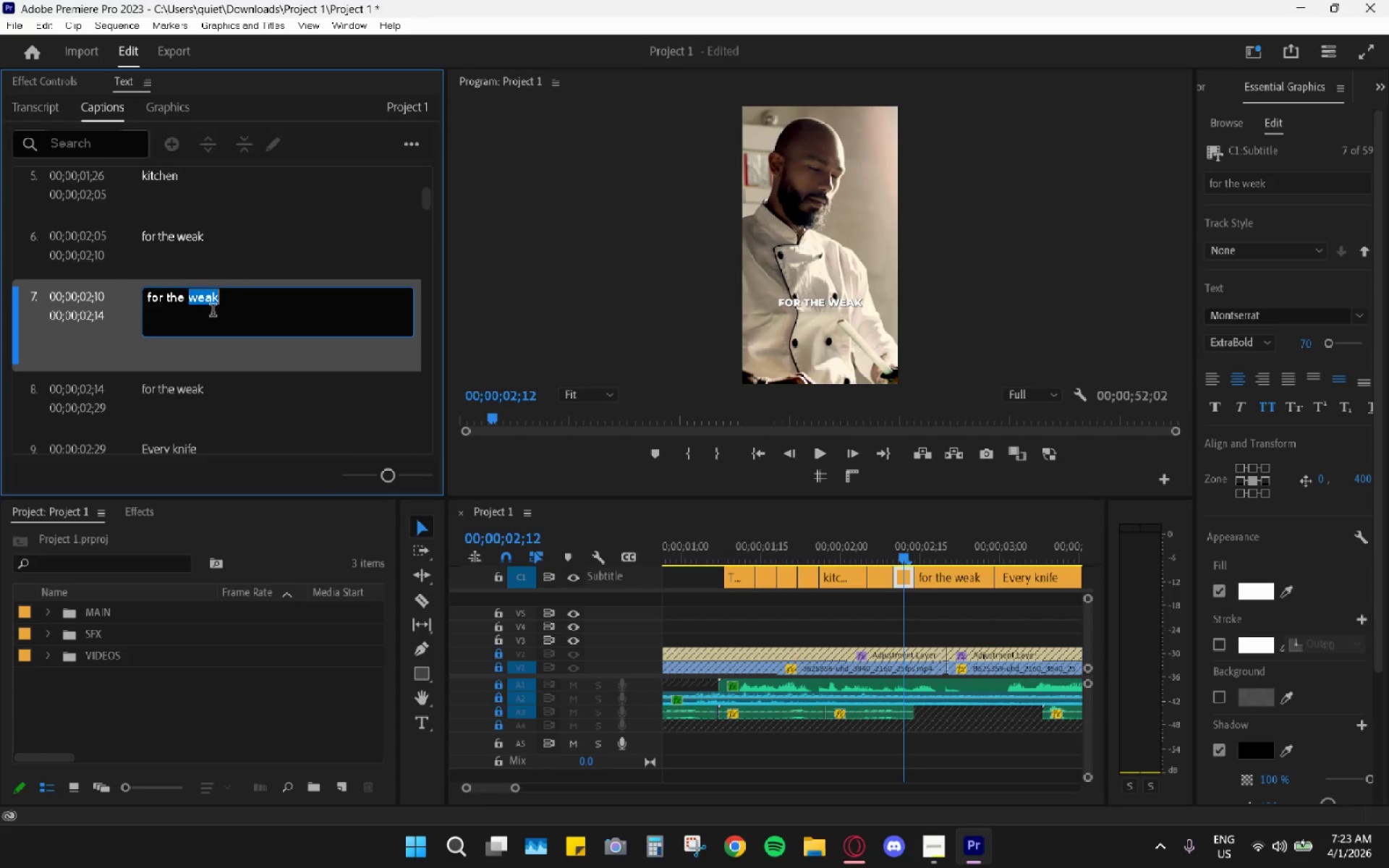 
key(Backspace)
 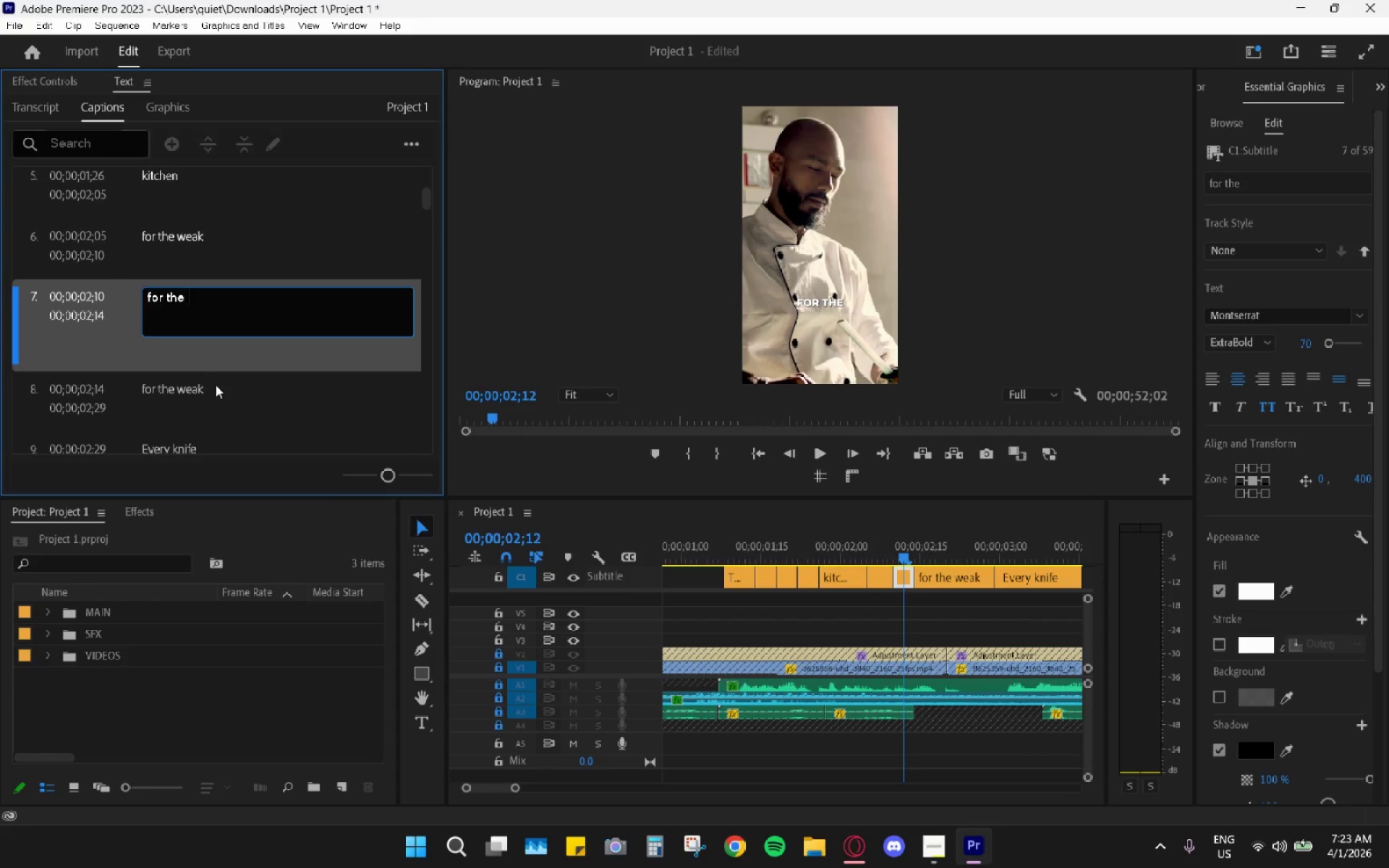 
key(Backspace)
 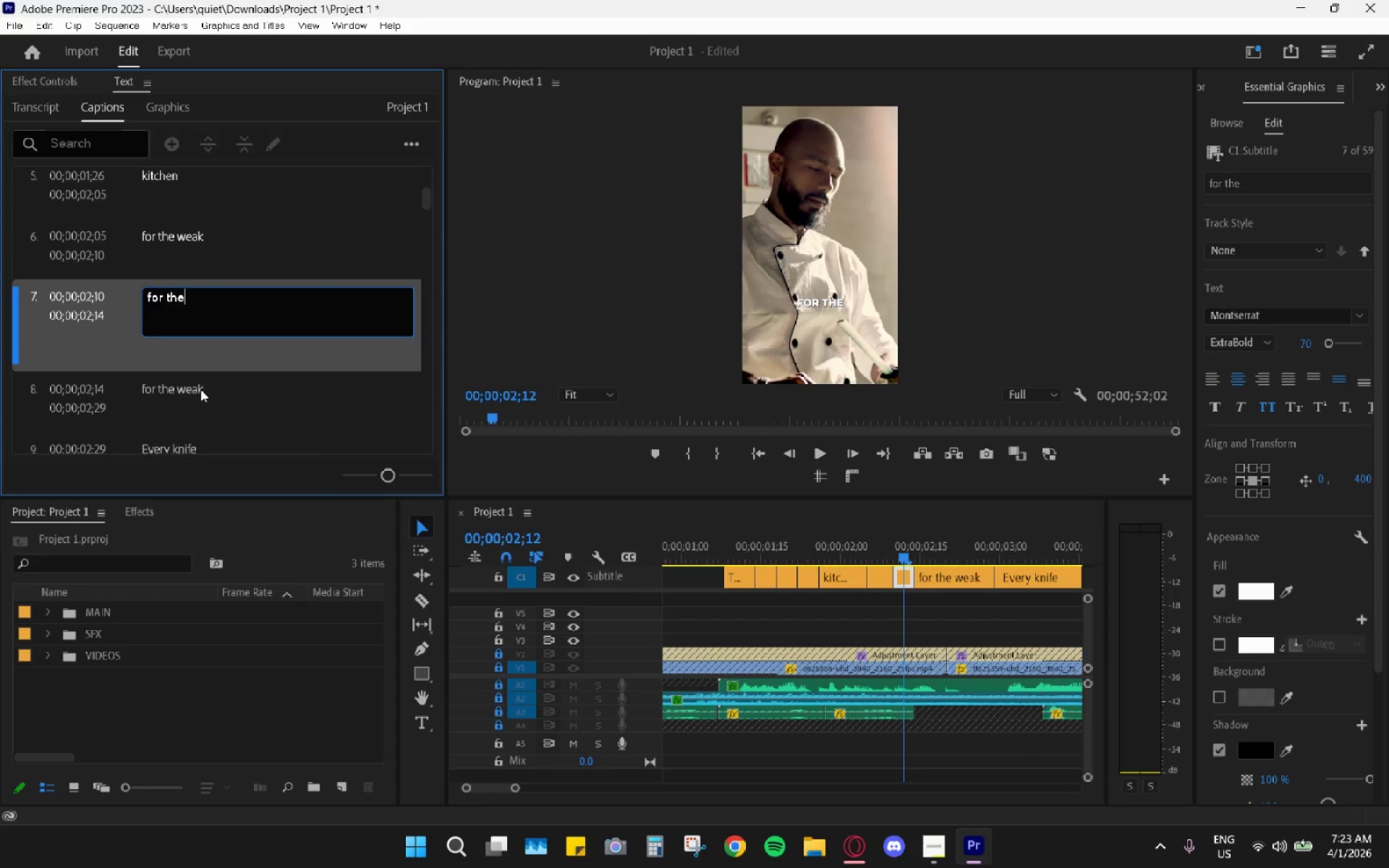 
double_click([199, 387])
 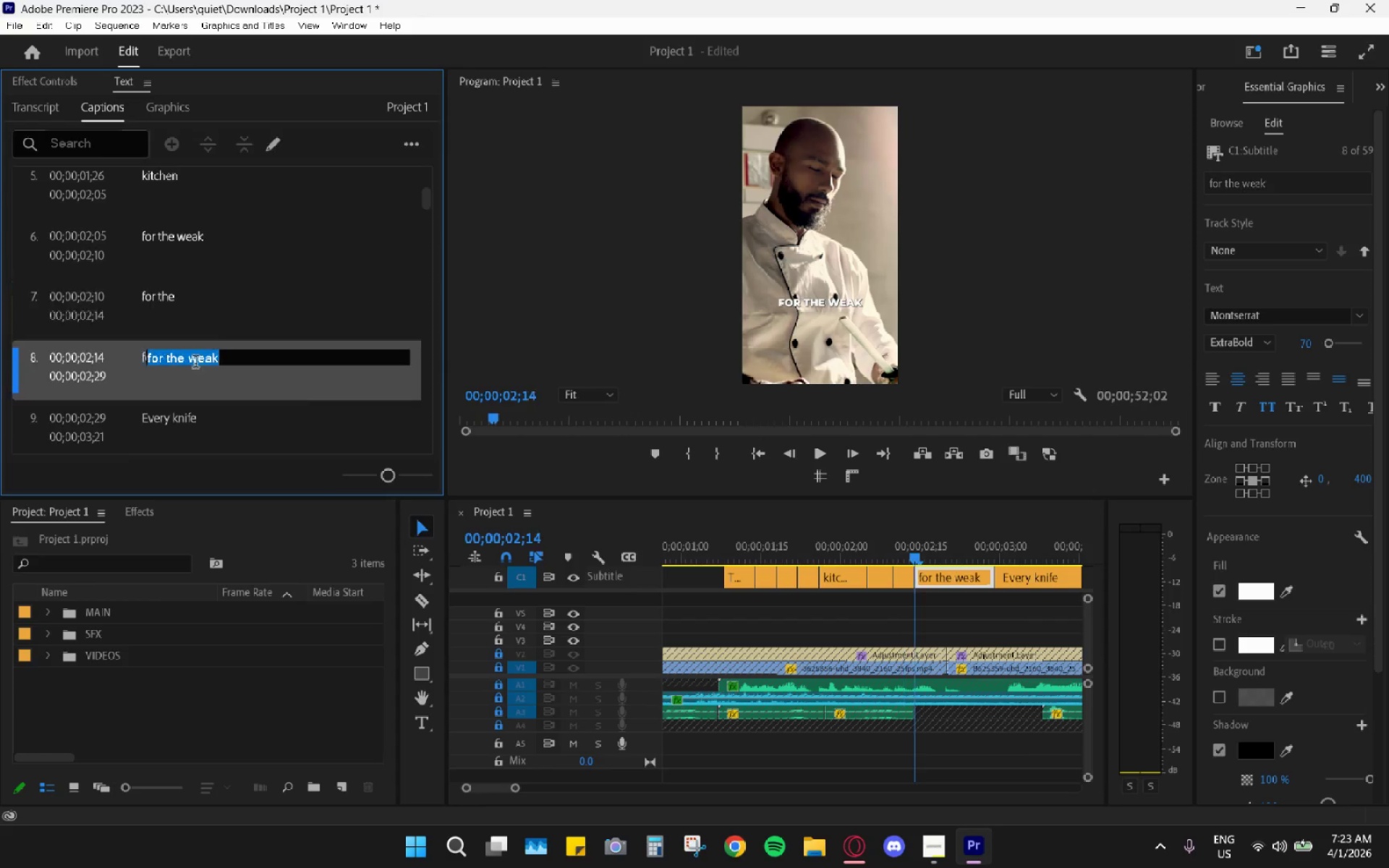 
triple_click([195, 359])
 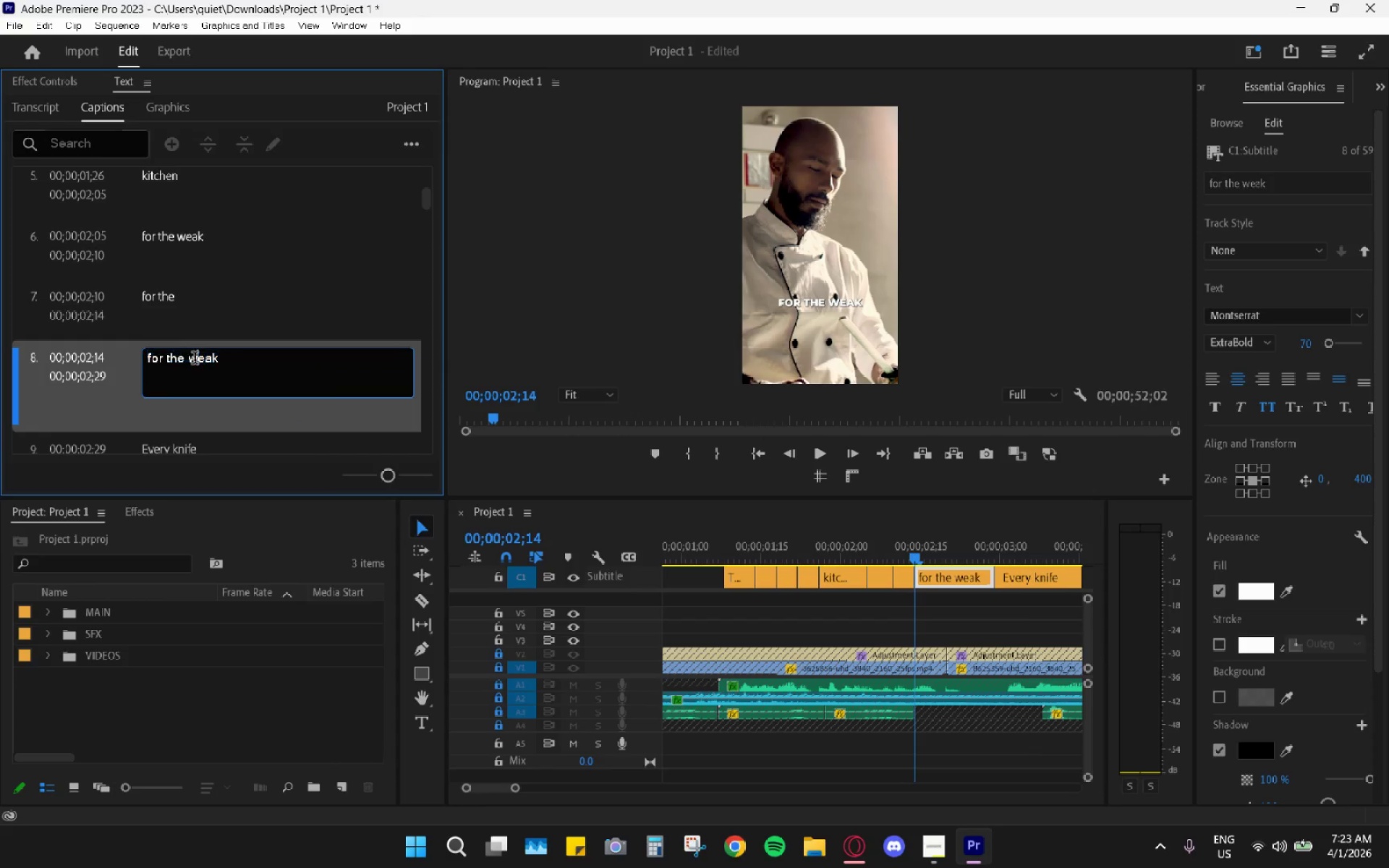 
triple_click([195, 359])
 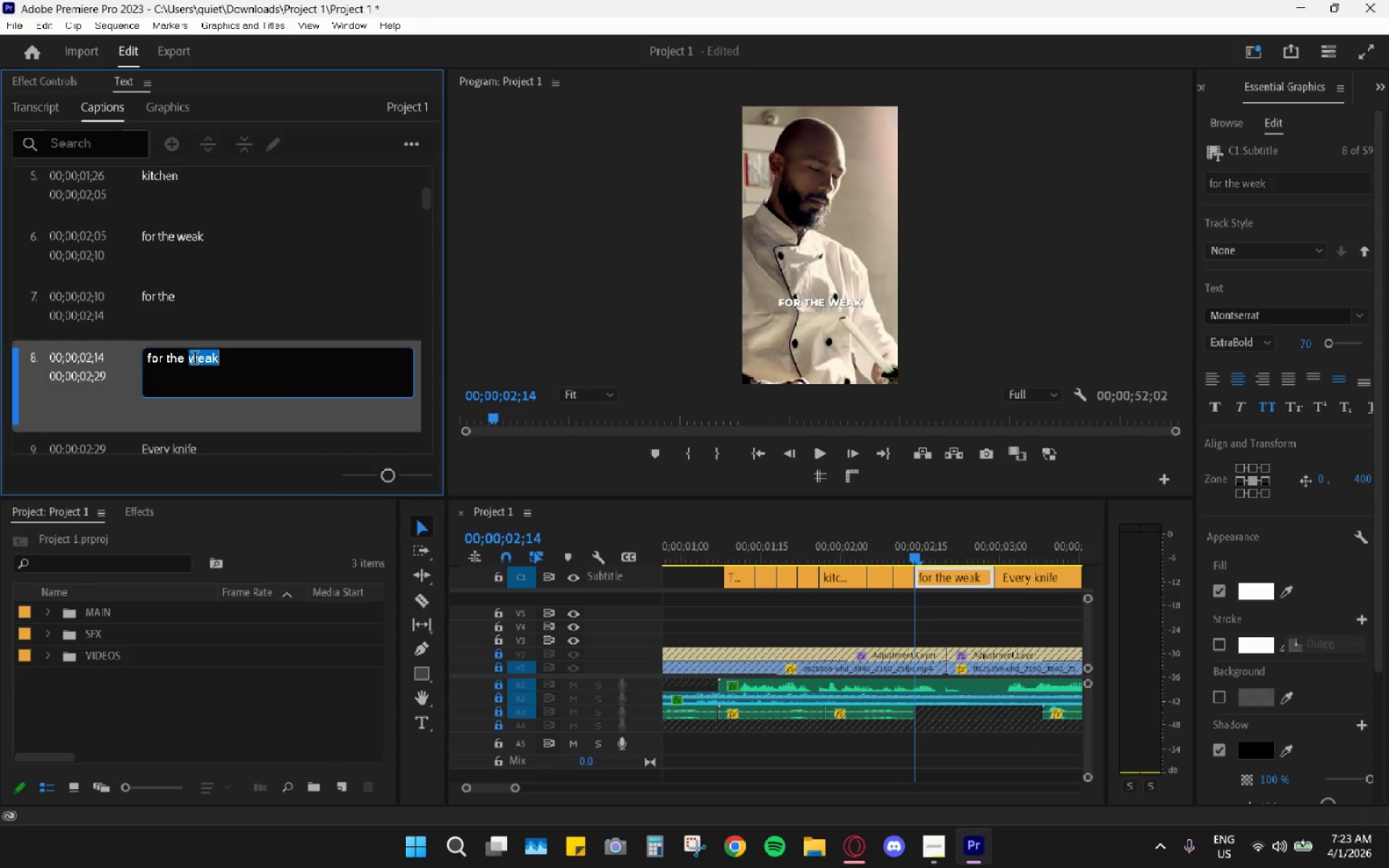 
triple_click([195, 359])
 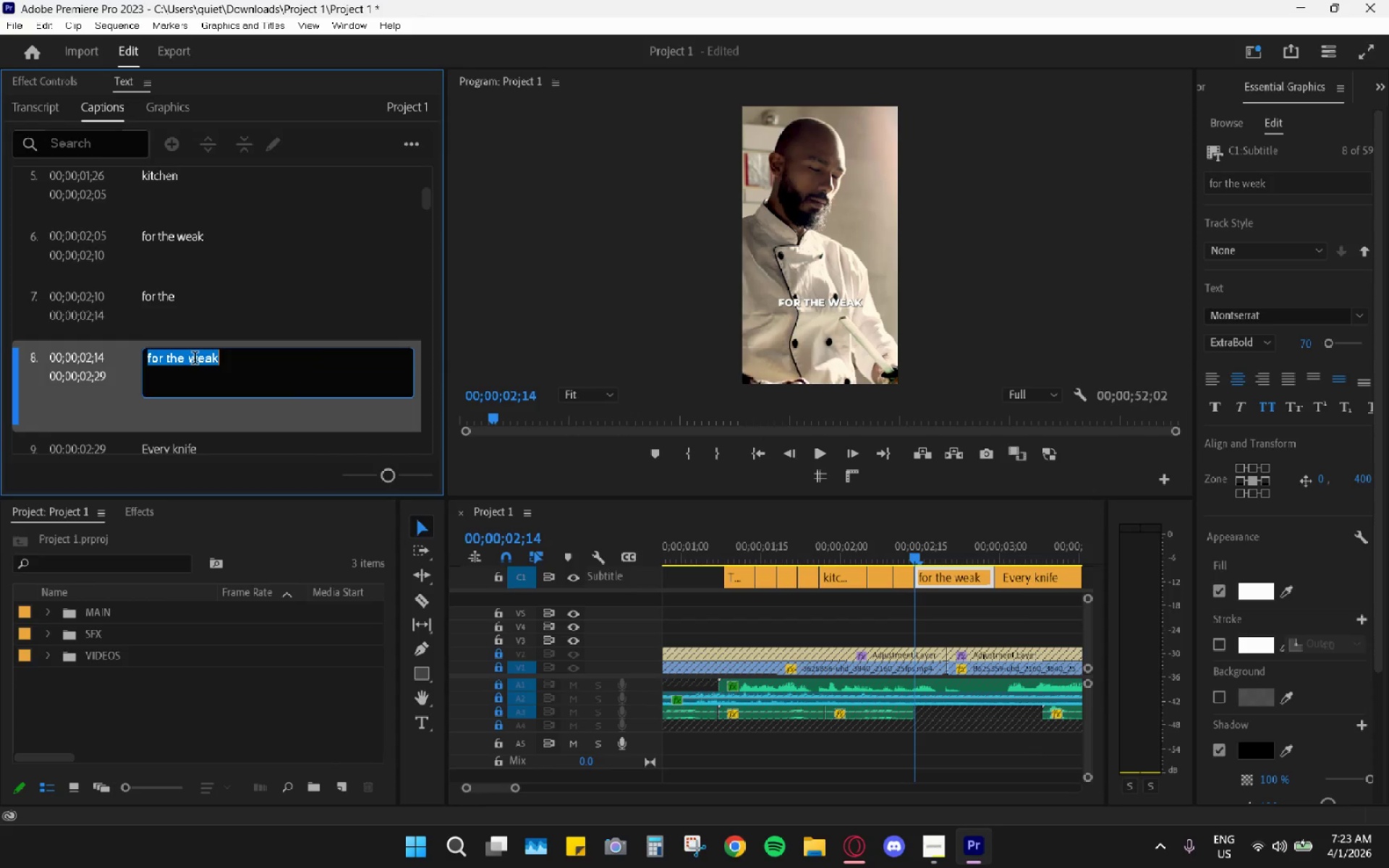 
type(weak)
 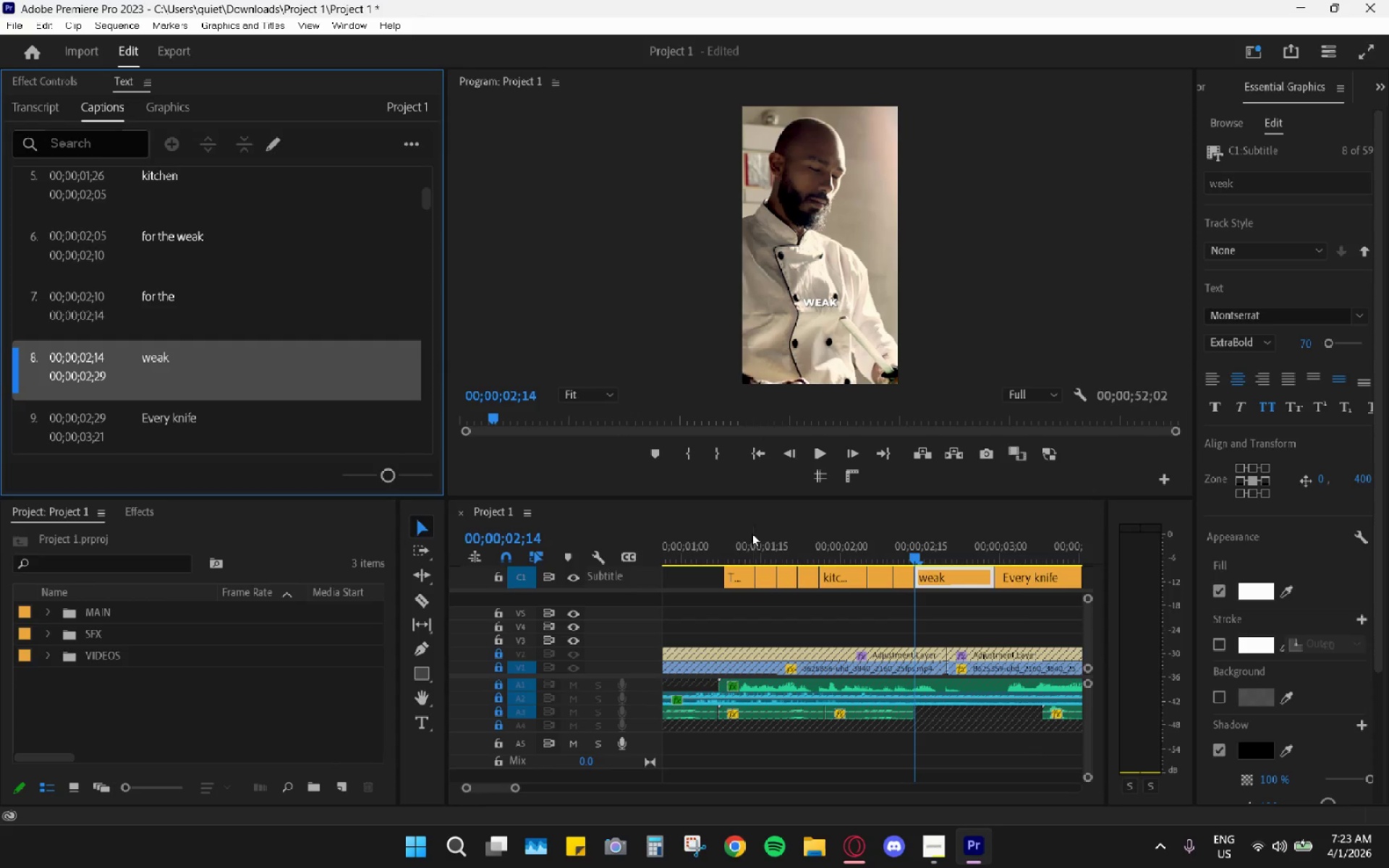 
left_click_drag(start_coordinate=[725, 614], to_coordinate=[946, 583])
 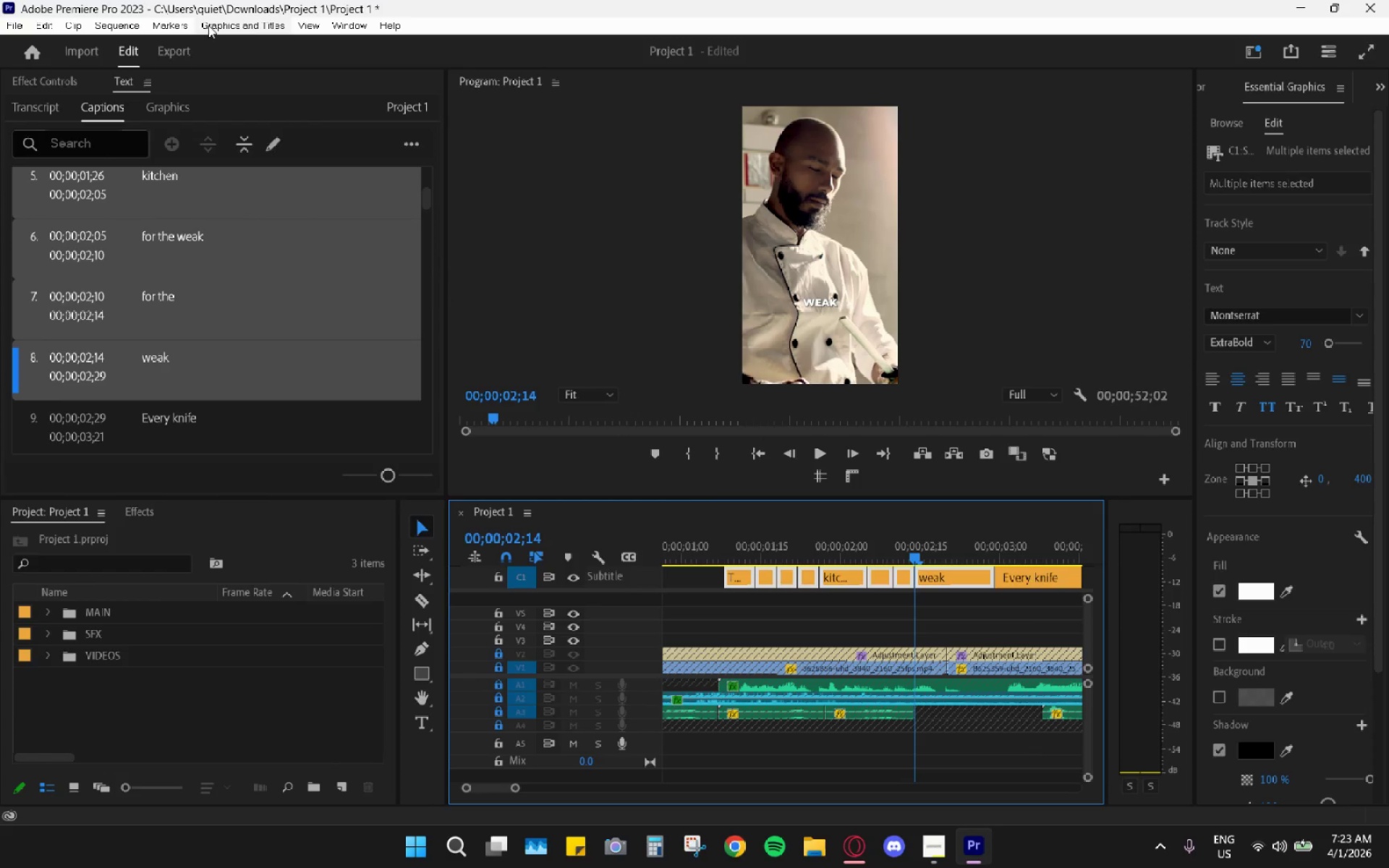 
left_click([247, 16])
 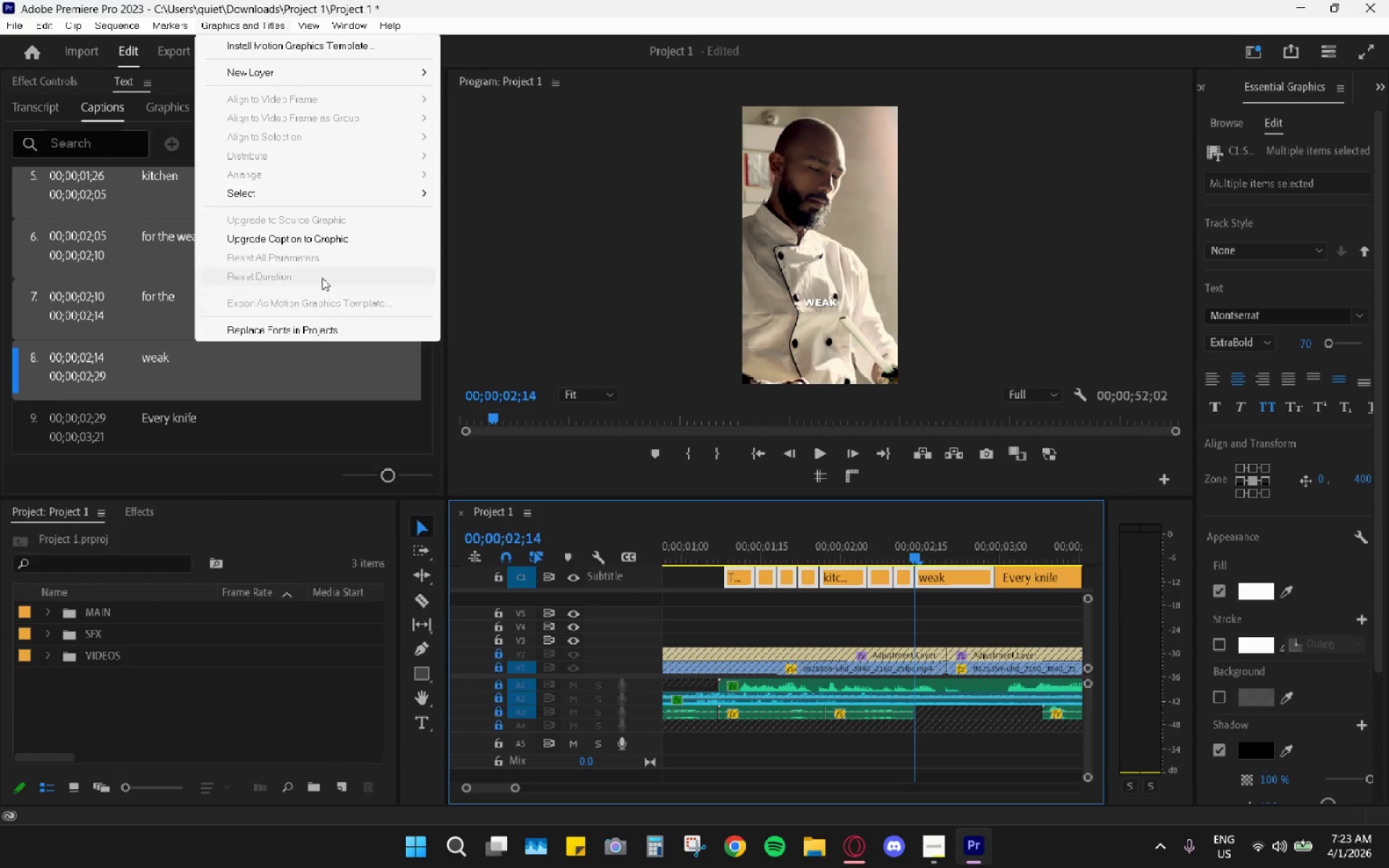 
left_click([315, 242])
 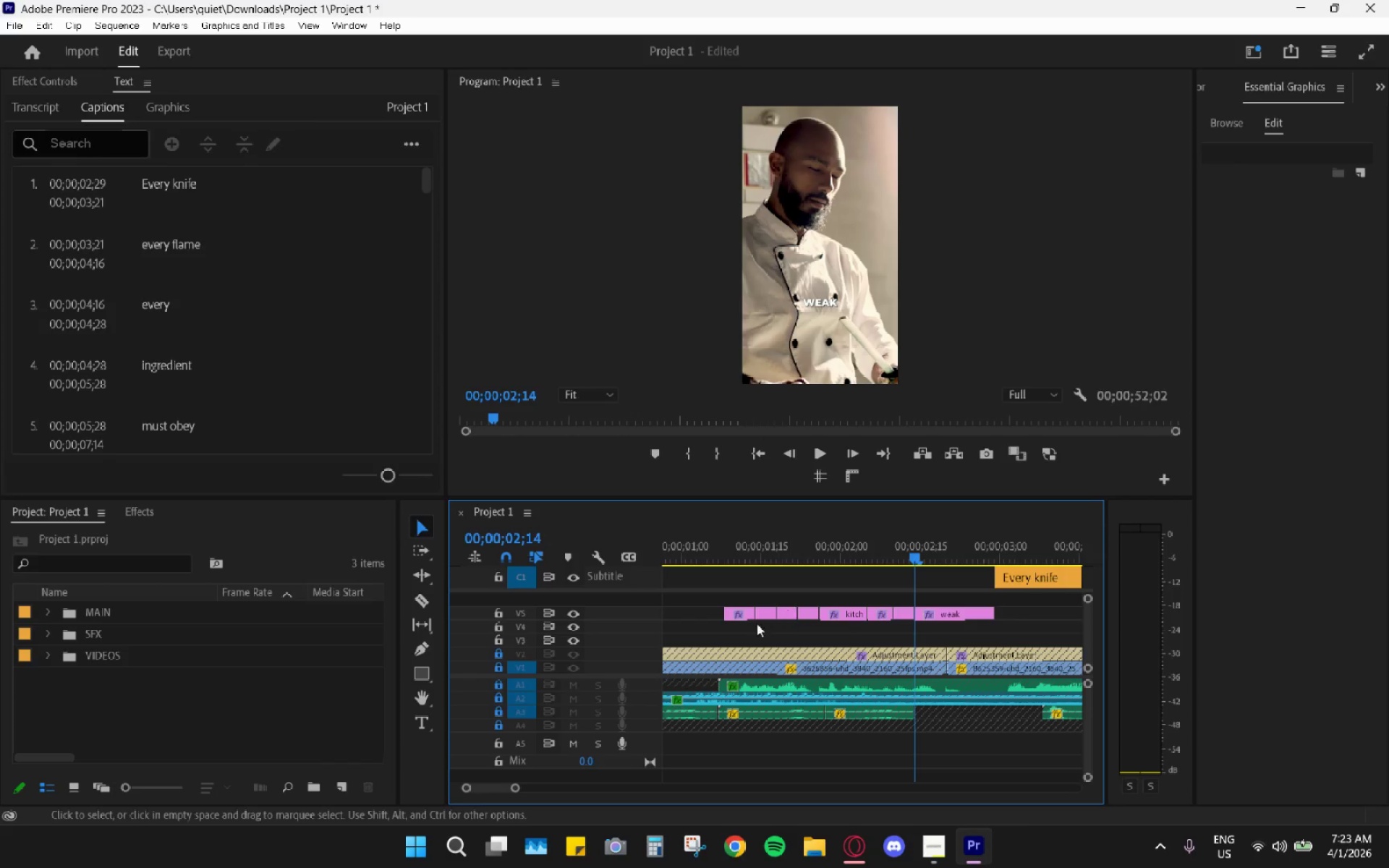 
left_click_drag(start_coordinate=[737, 616], to_coordinate=[740, 626])
 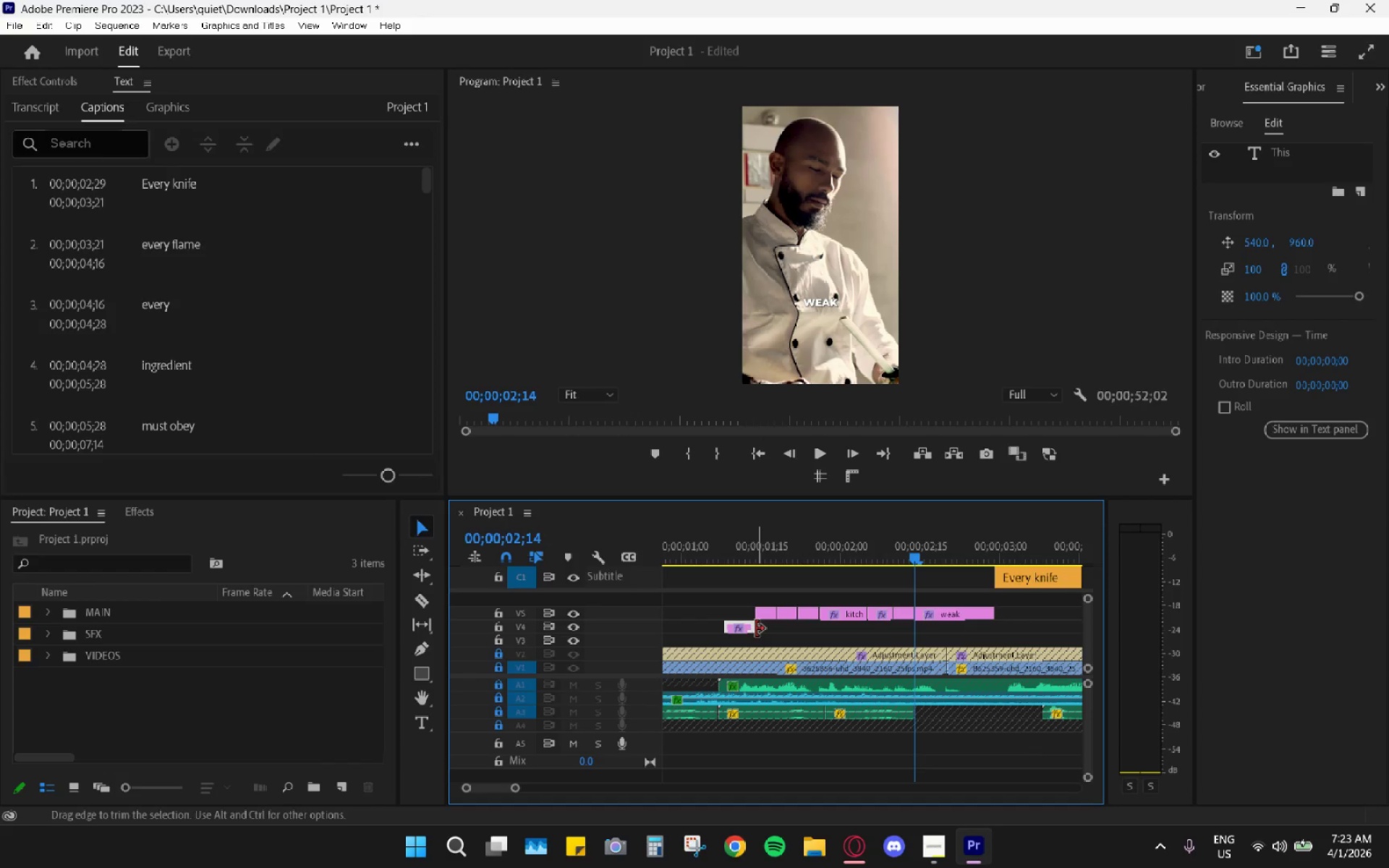 
left_click_drag(start_coordinate=[817, 529], to_coordinate=[837, 532])
 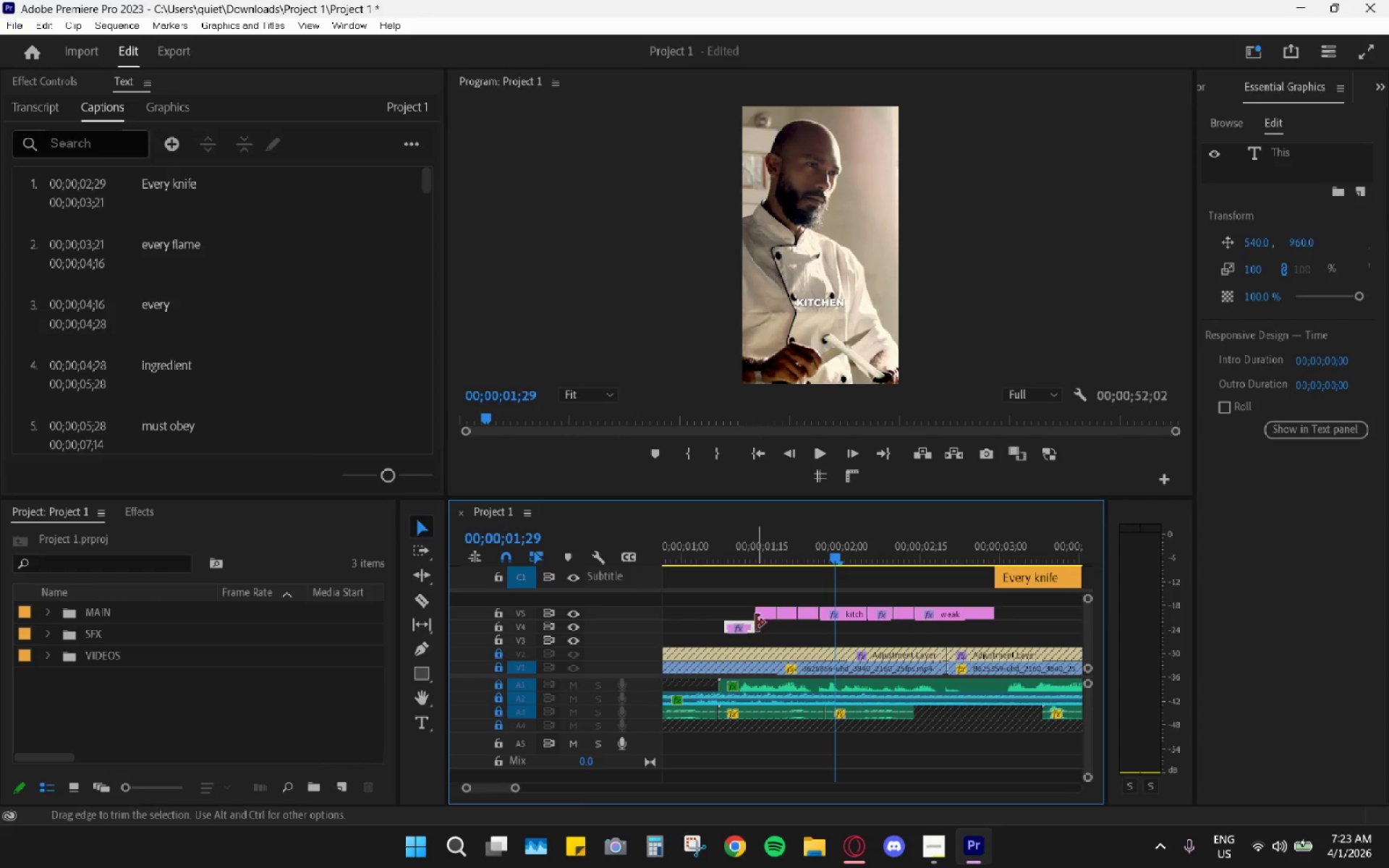 
left_click_drag(start_coordinate=[755, 626], to_coordinate=[859, 637])
 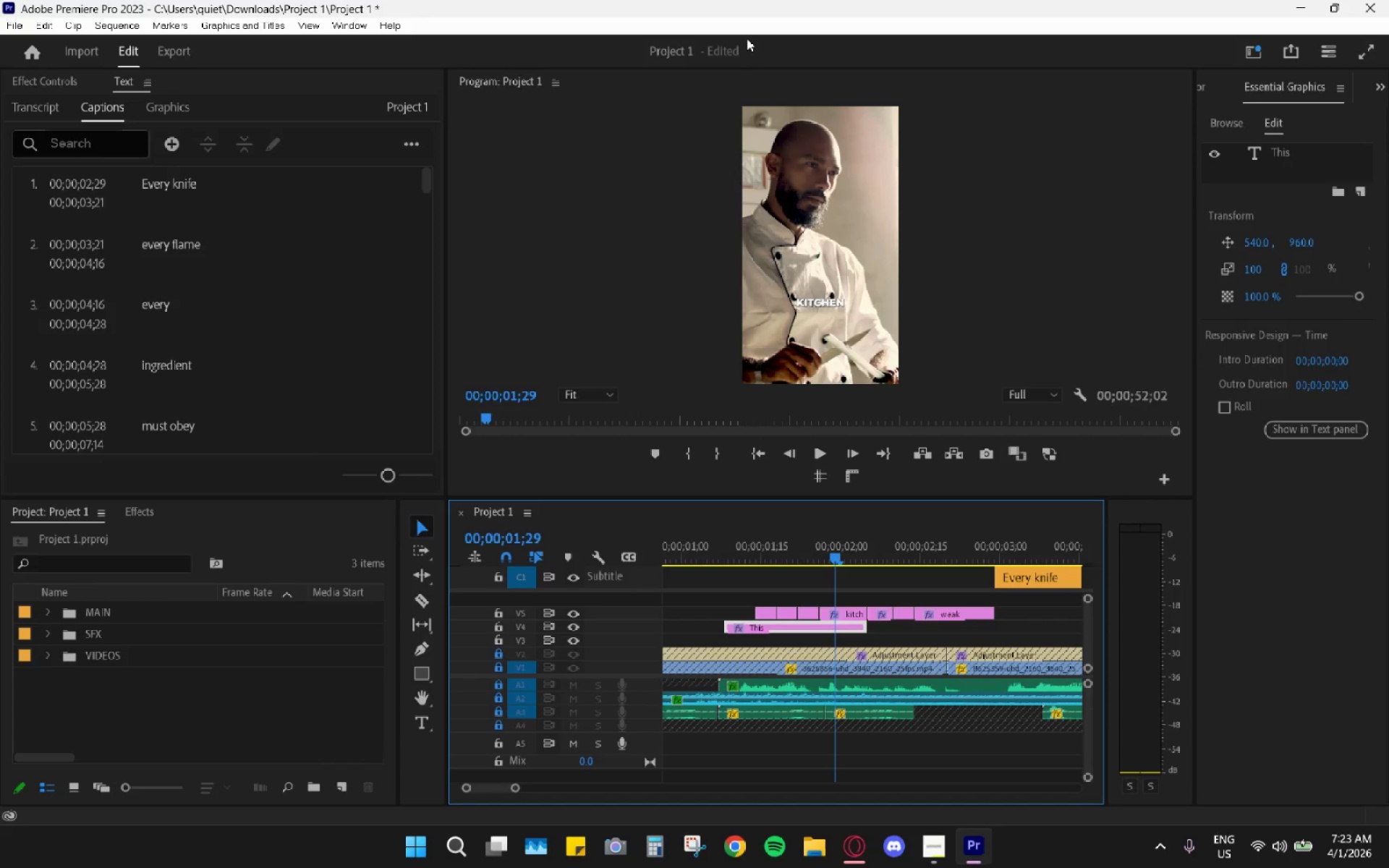 
wait(12.28)
 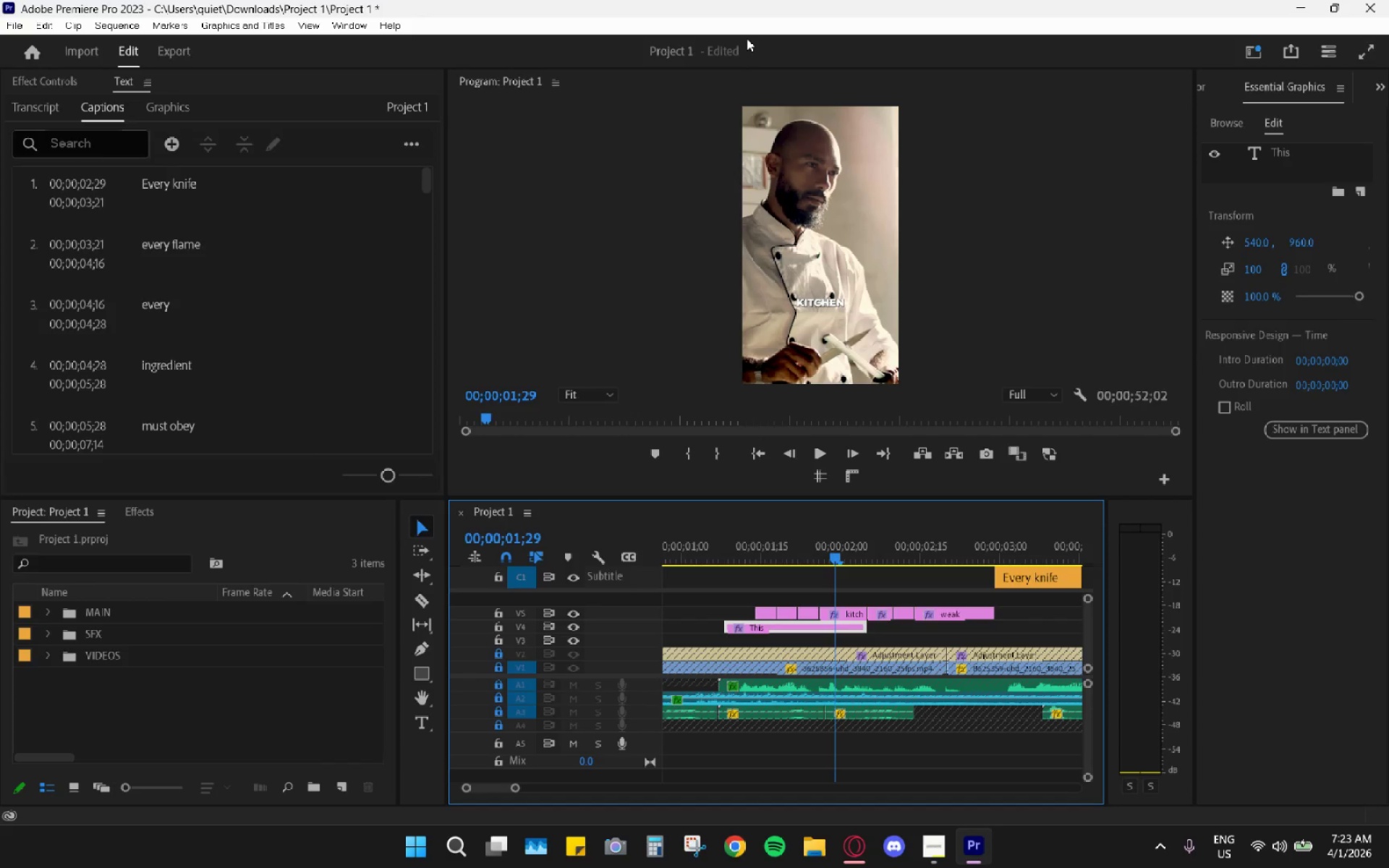 
left_click_drag(start_coordinate=[1087, 601], to_coordinate=[1079, 554])
 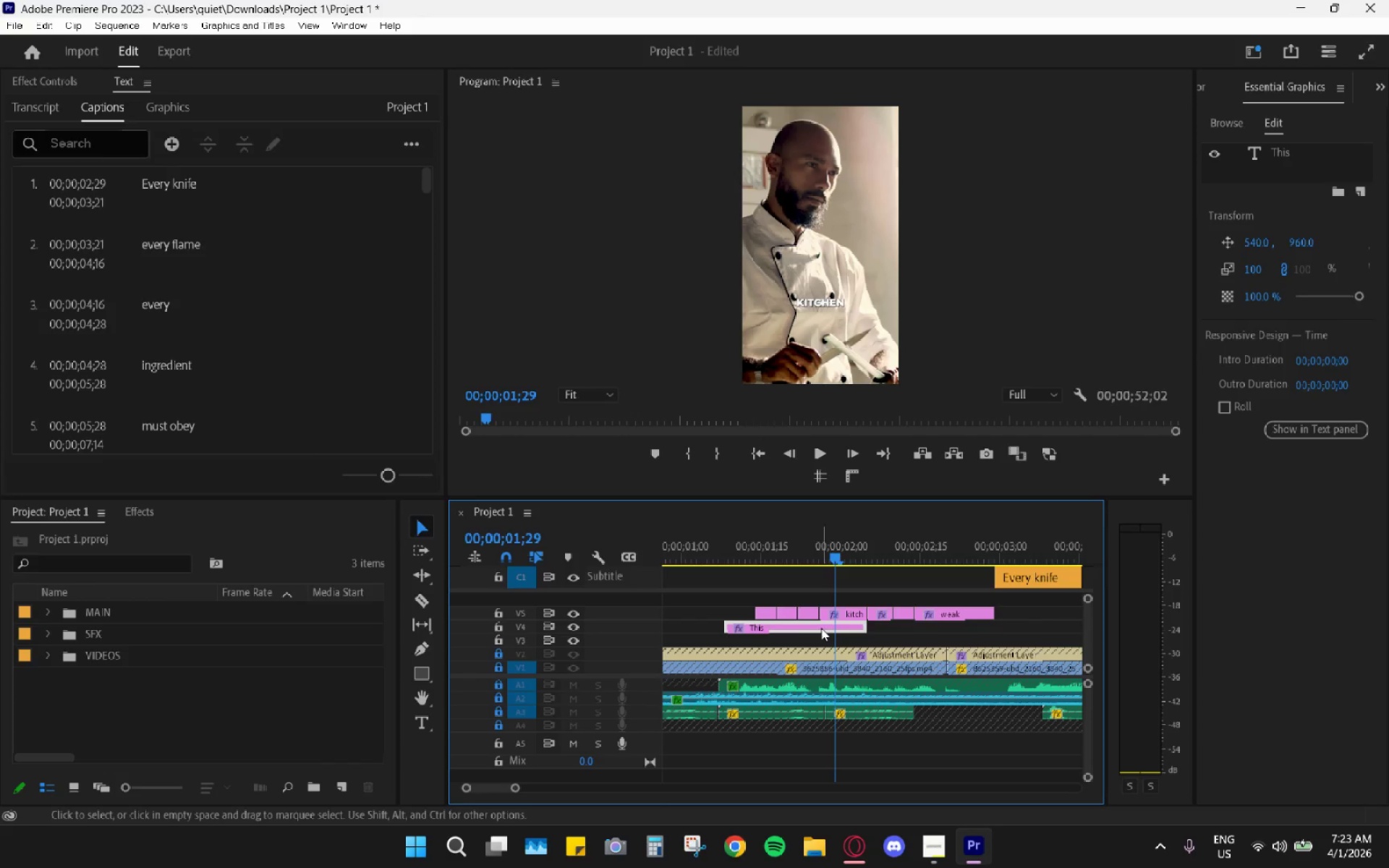 
wait(5.3)
 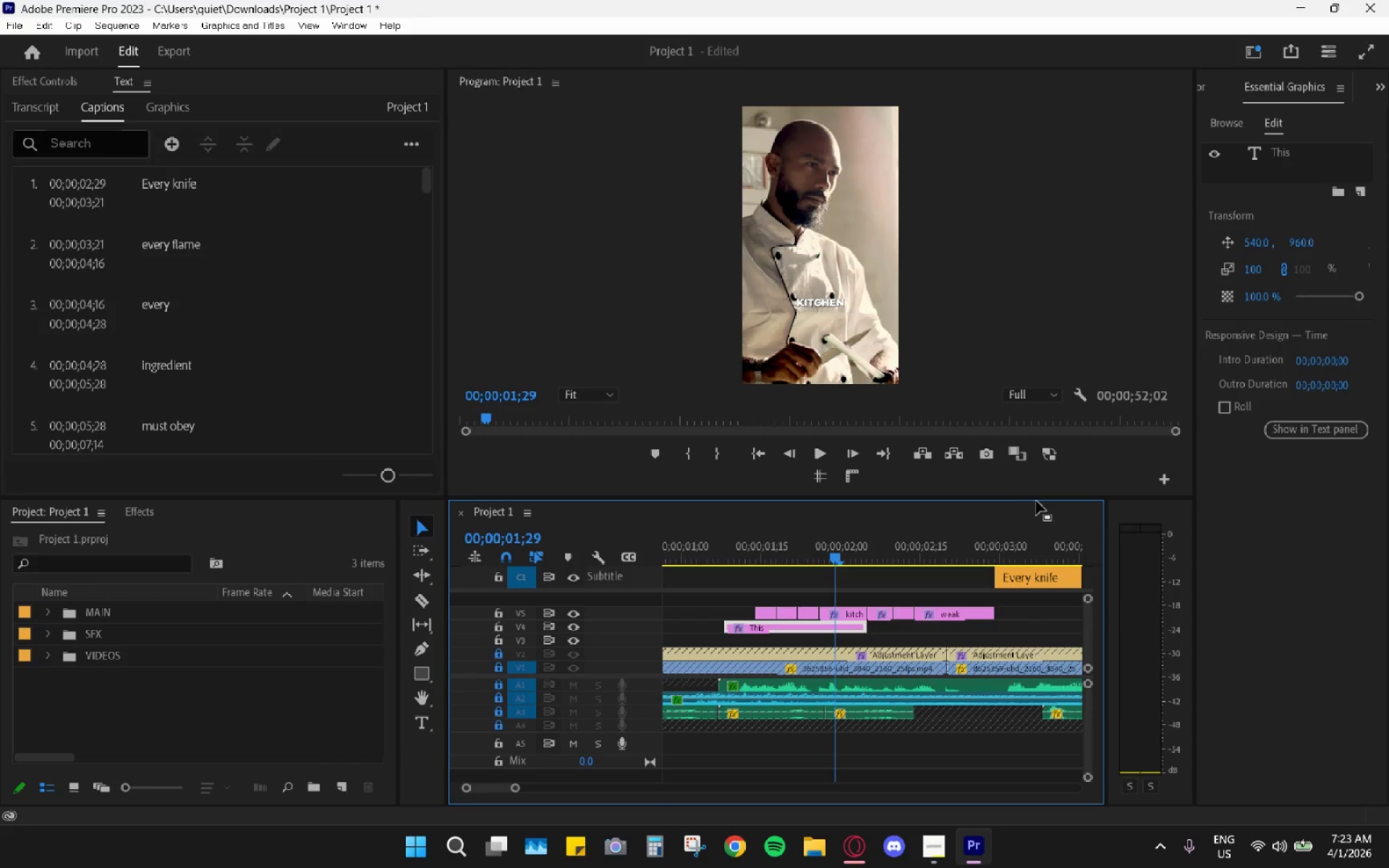 
left_click_drag(start_coordinate=[1085, 603], to_coordinate=[1097, 546])
 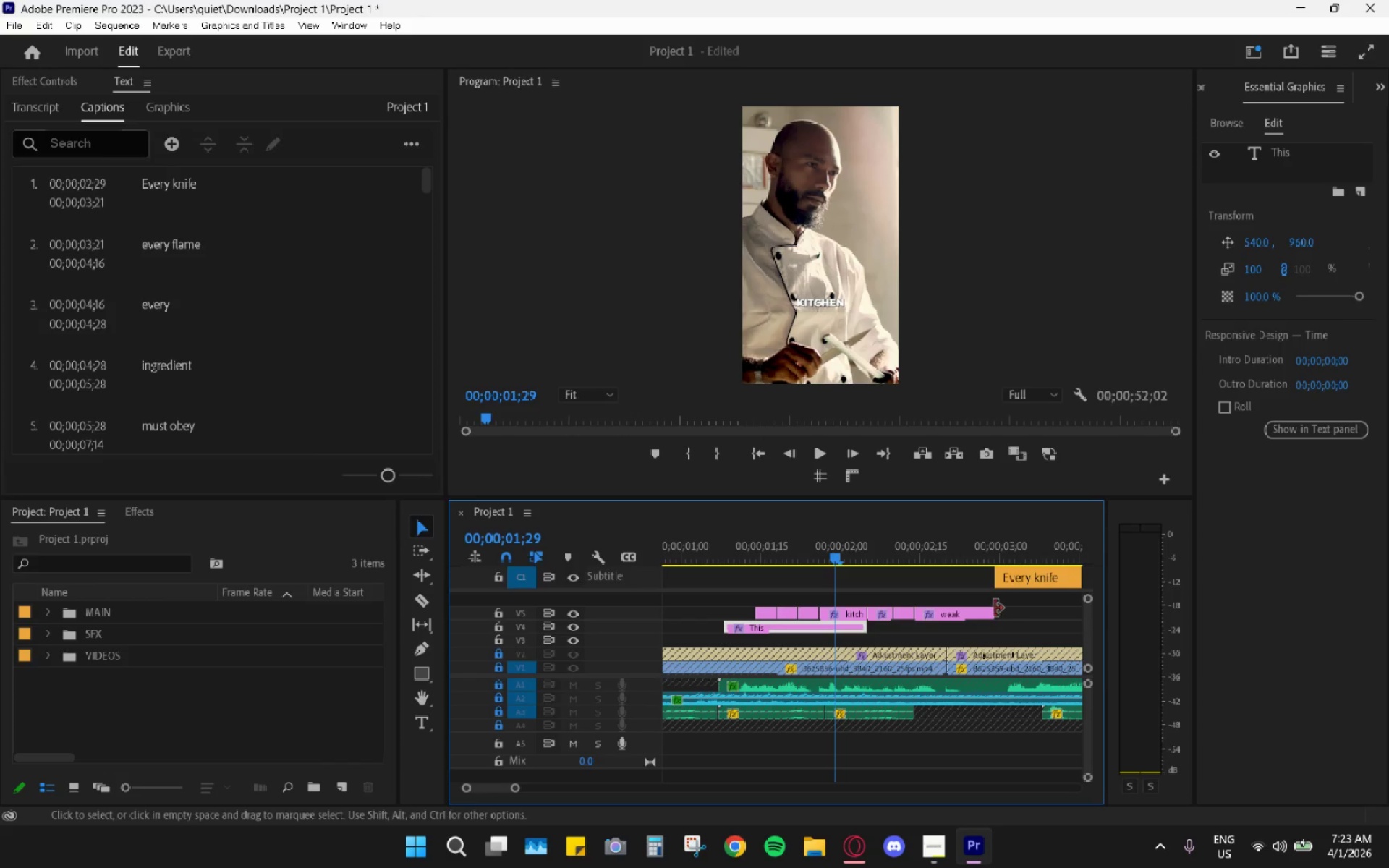 
hold_key(key=AltLeft, duration=1.53)
 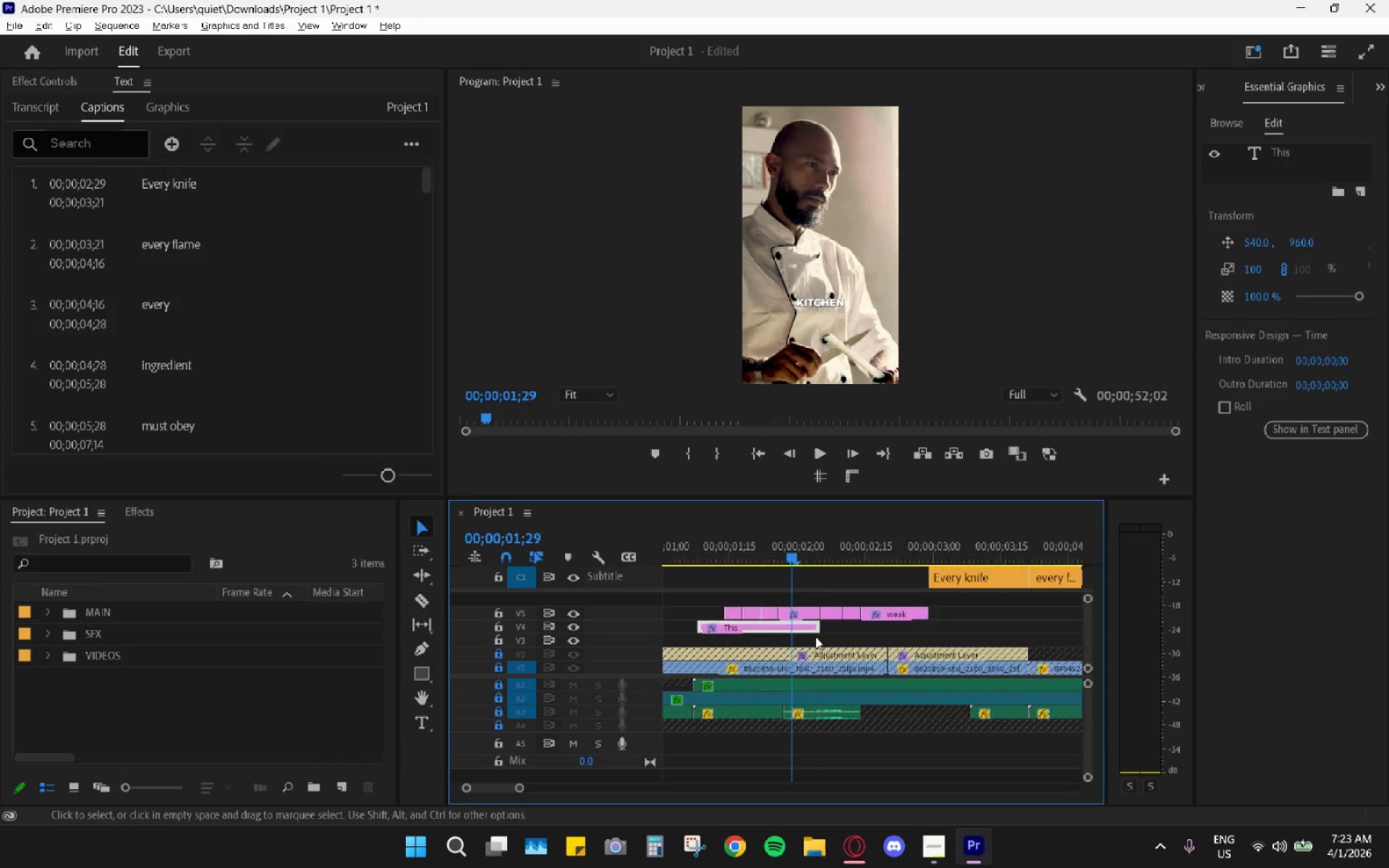 
hold_key(key=AltLeft, duration=0.86)
 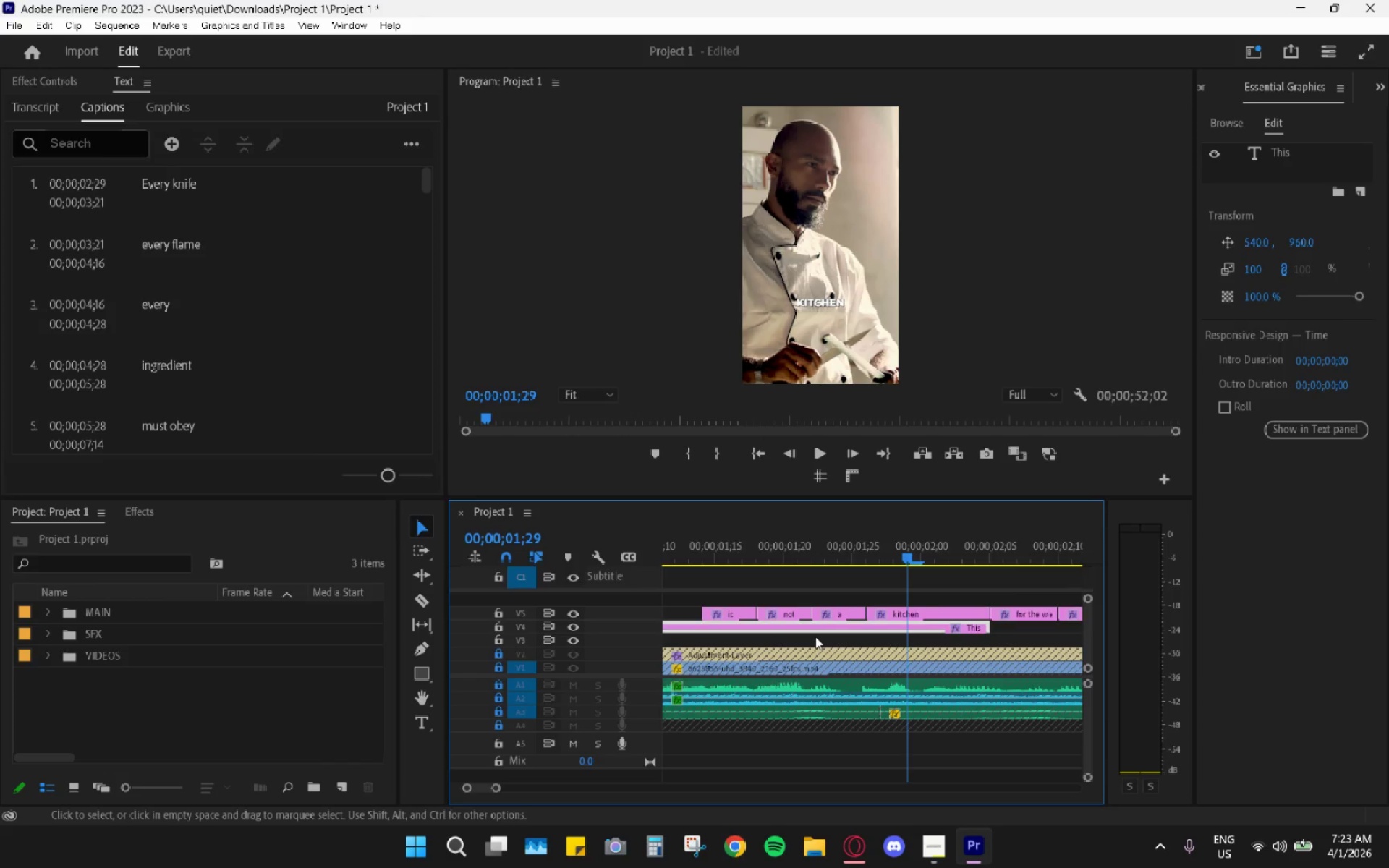 
scroll: coordinate [888, 642], scroll_direction: down, amount: 6.0
 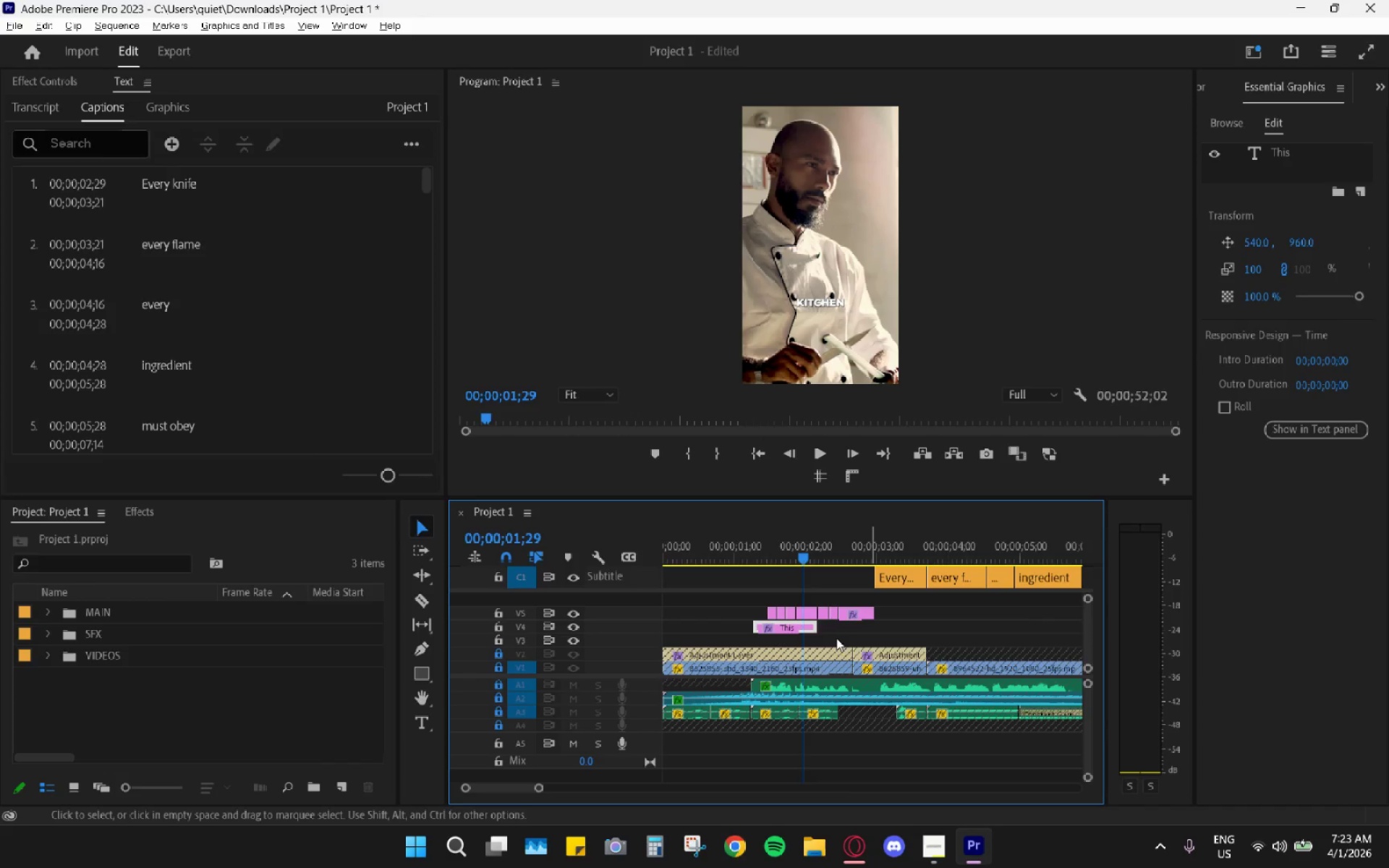 
scroll: coordinate [815, 637], scroll_direction: up, amount: 26.0
 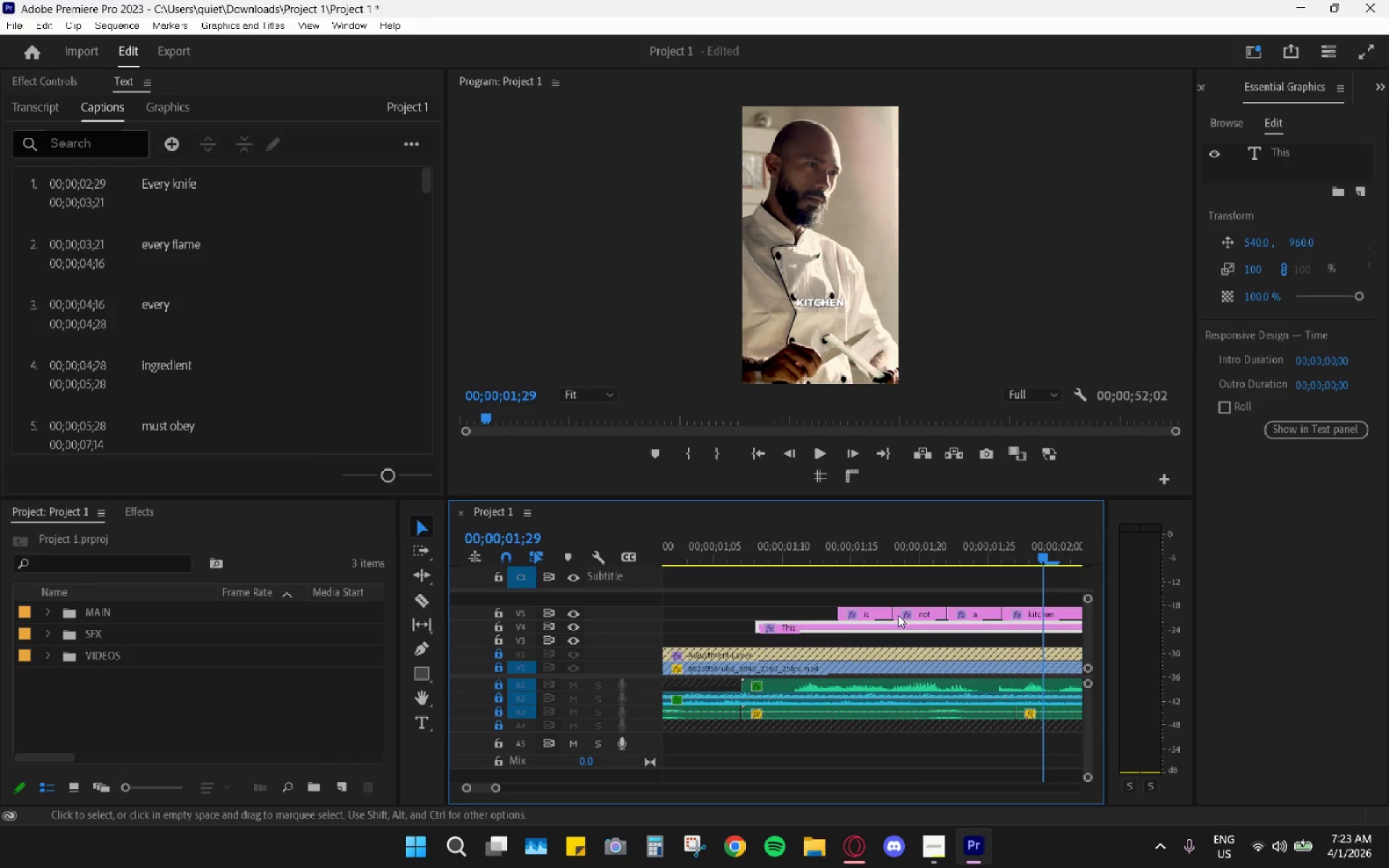 
left_click_drag(start_coordinate=[909, 614], to_coordinate=[915, 603])
 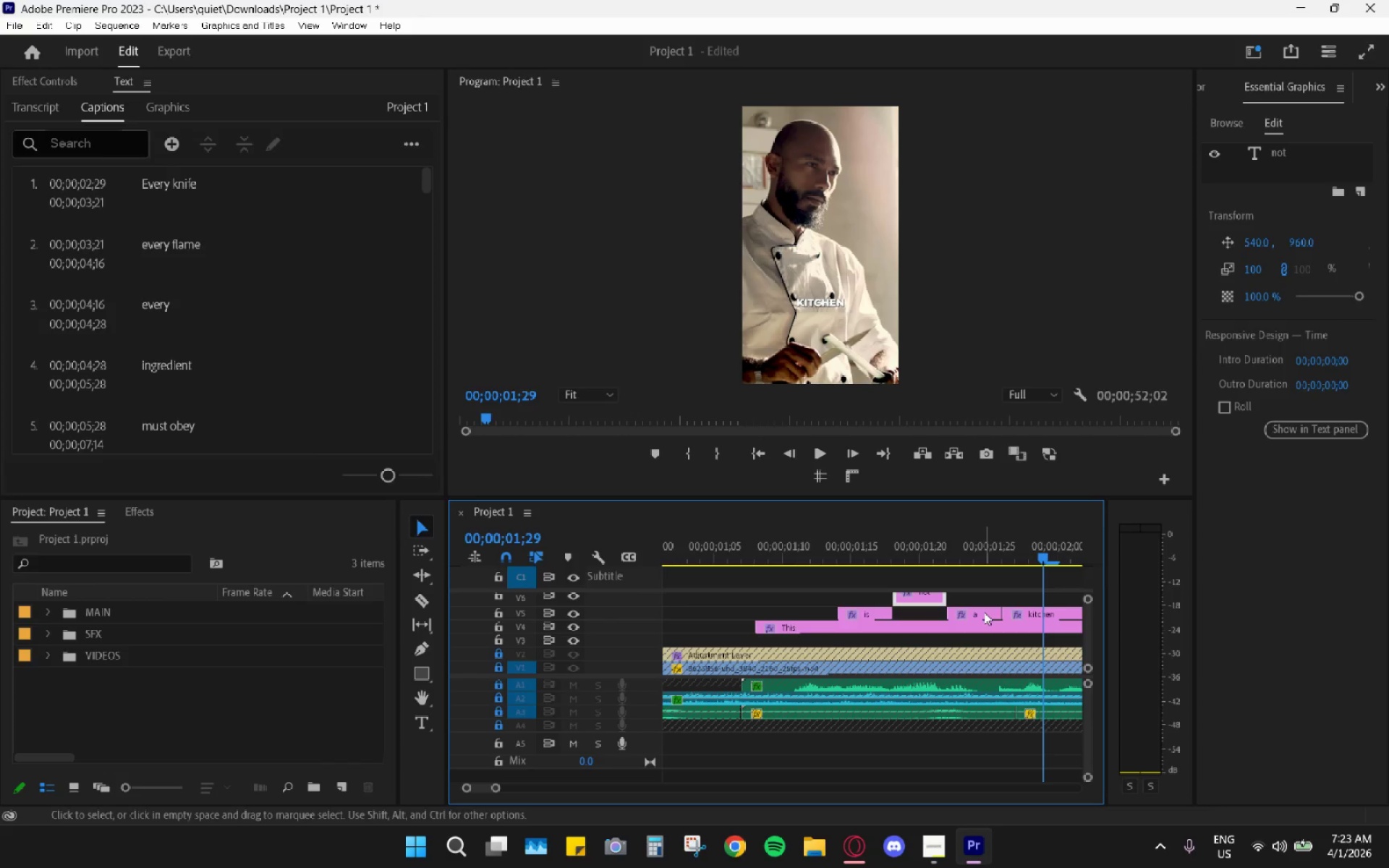 
left_click_drag(start_coordinate=[984, 612], to_coordinate=[985, 597])
 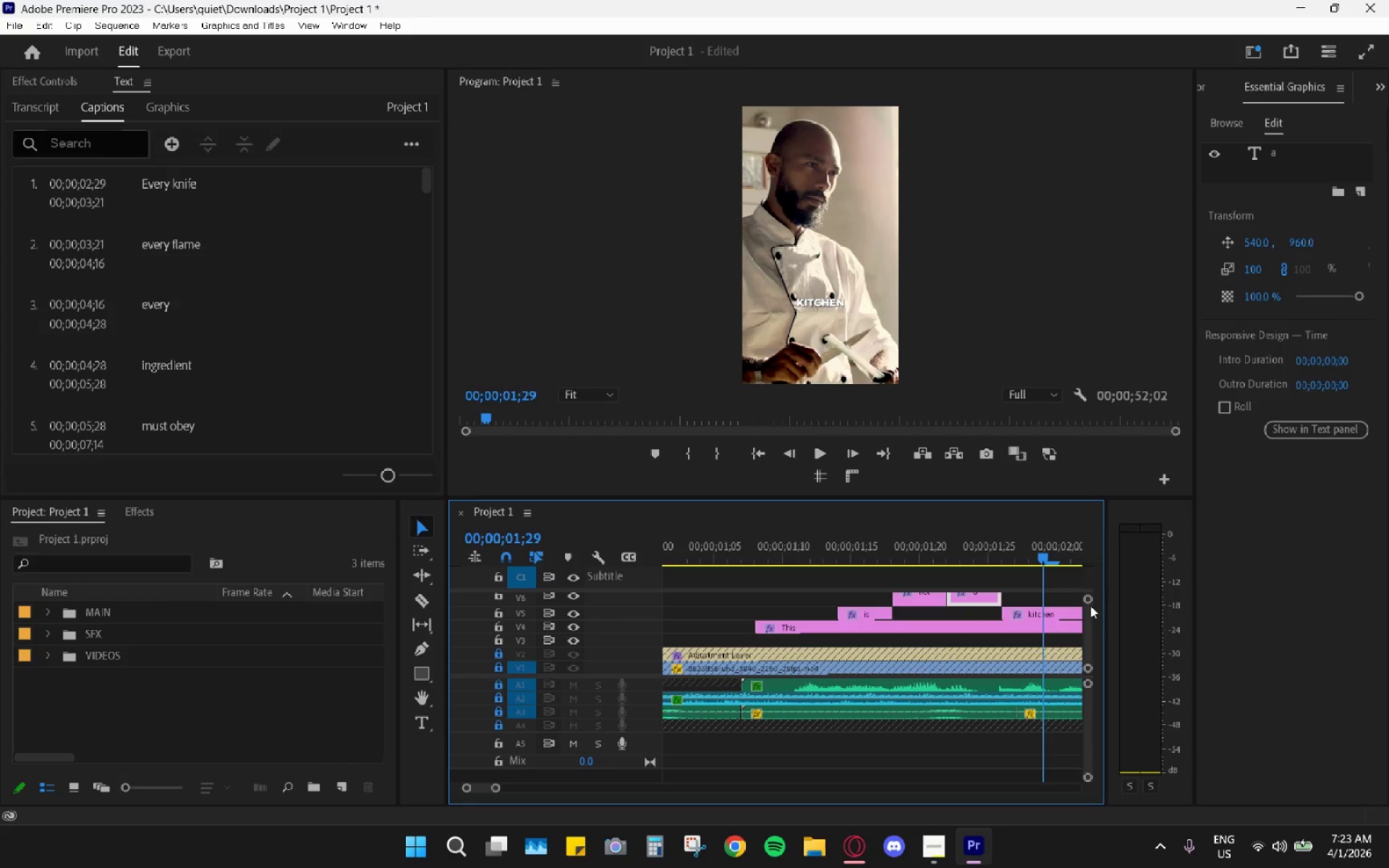 
left_click_drag(start_coordinate=[1090, 603], to_coordinate=[1083, 548])
 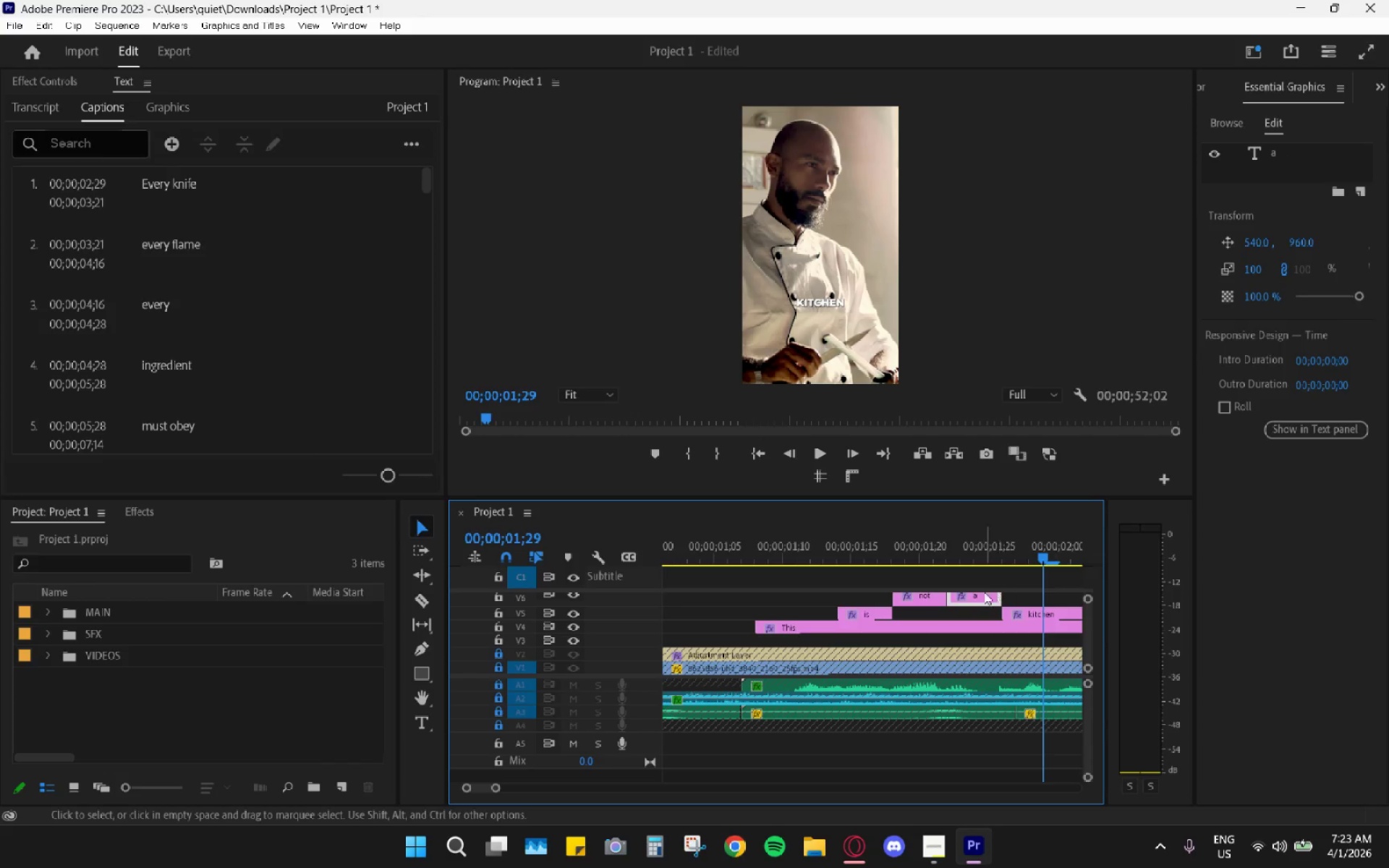 
left_click_drag(start_coordinate=[977, 595], to_coordinate=[975, 569])
 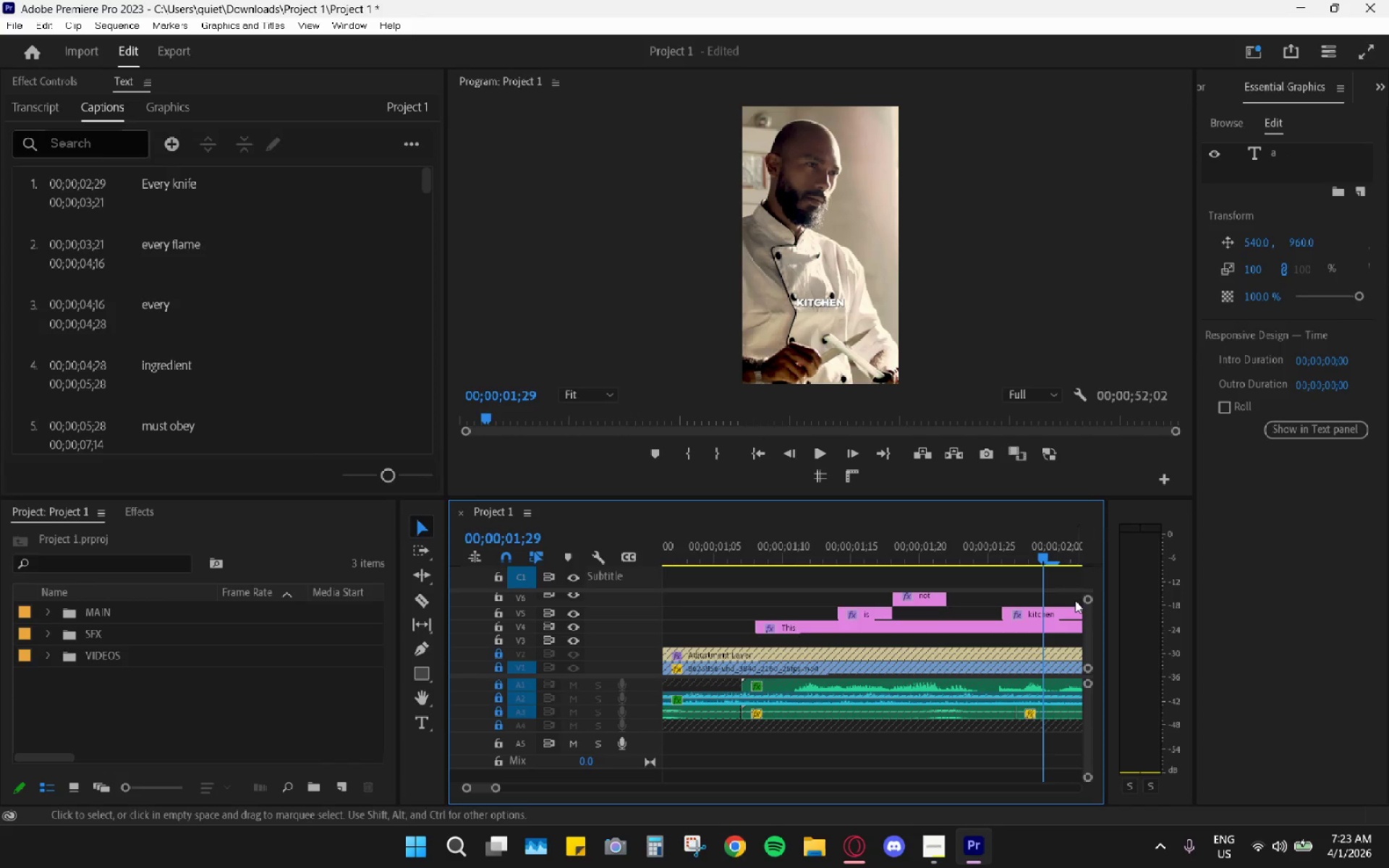 
left_click_drag(start_coordinate=[1084, 600], to_coordinate=[1094, 524])
 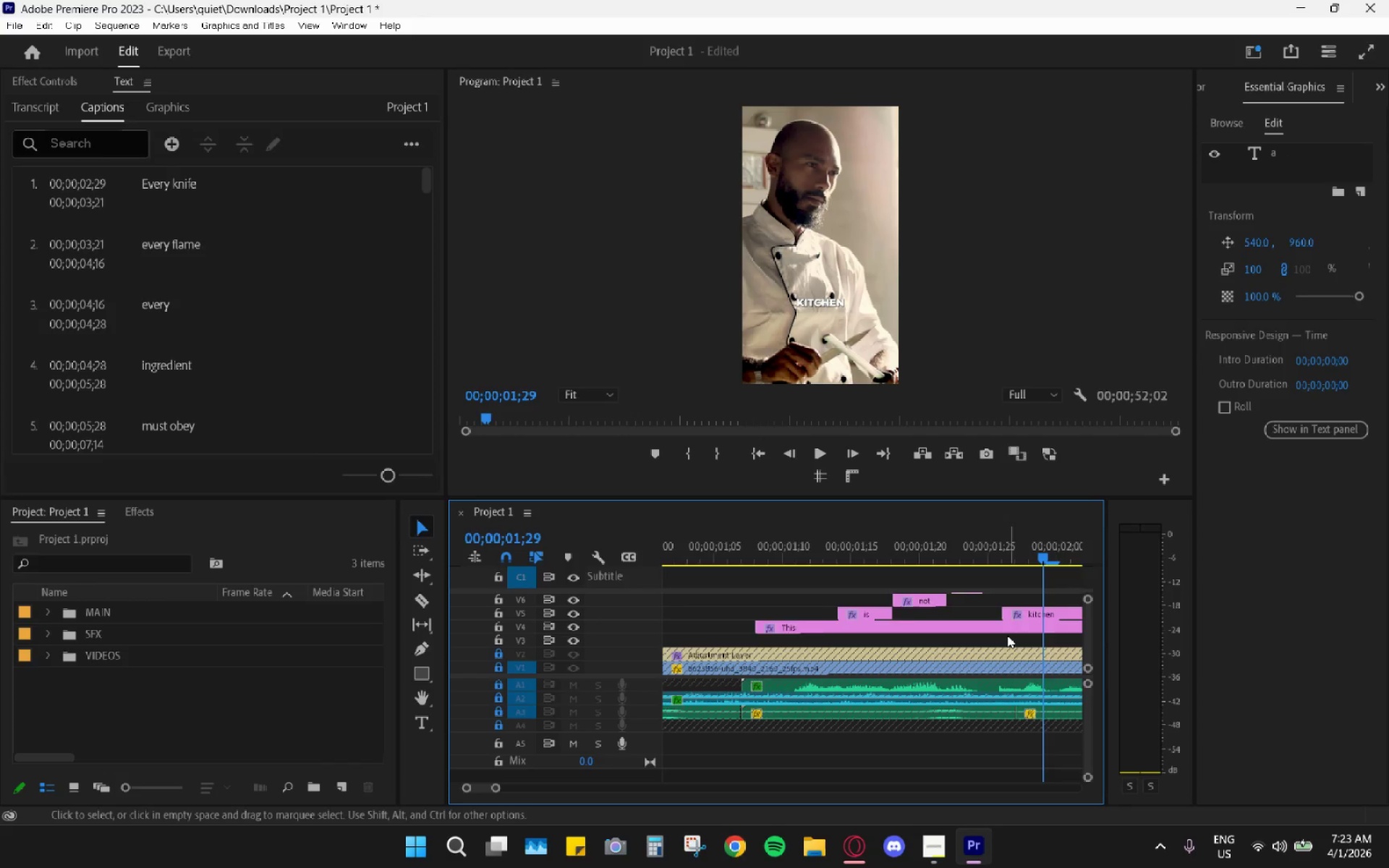 
scroll: coordinate [1004, 656], scroll_direction: down, amount: 3.0
 